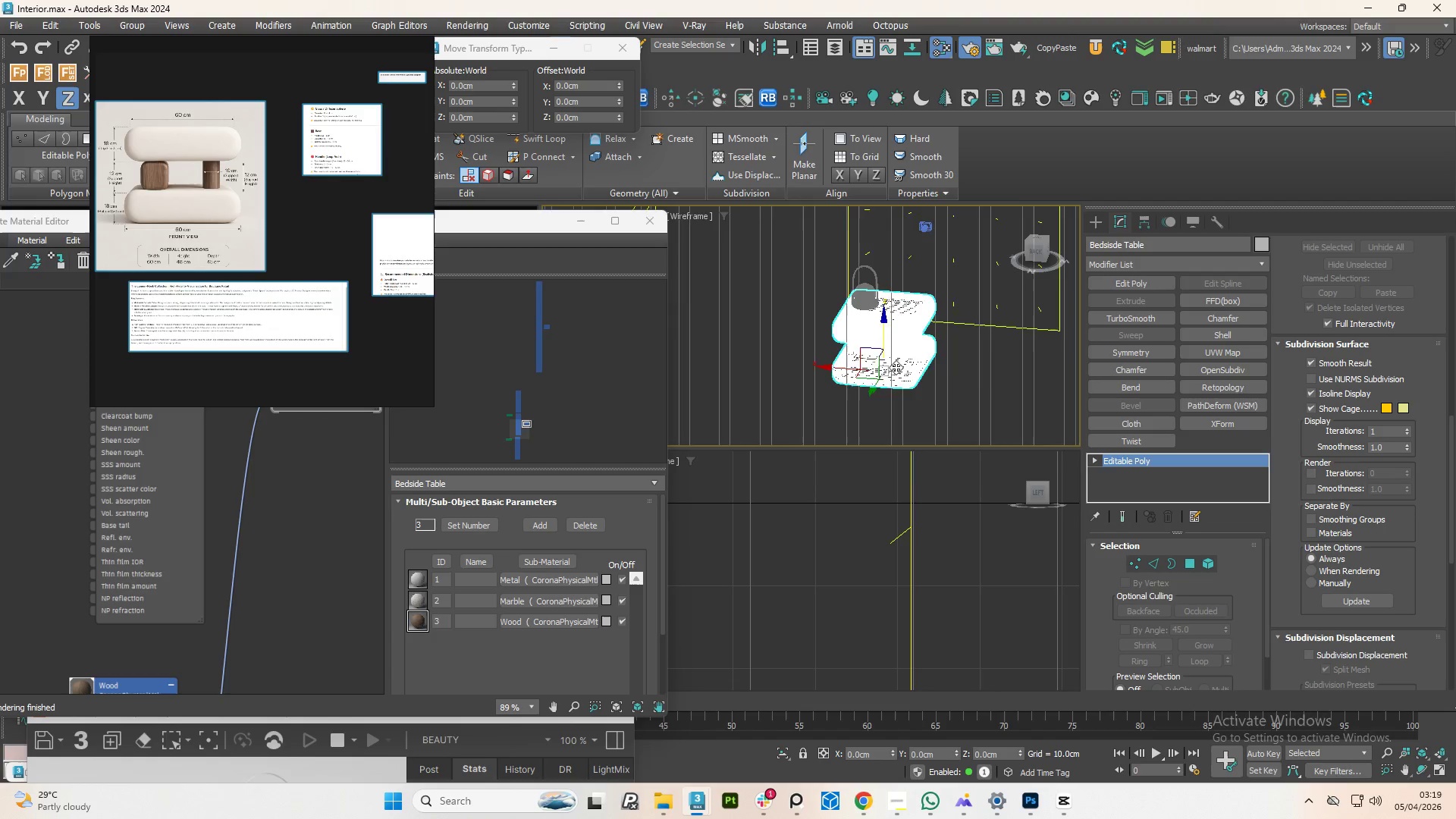 
scroll: coordinate [888, 380], scroll_direction: up, amount: 4.0
 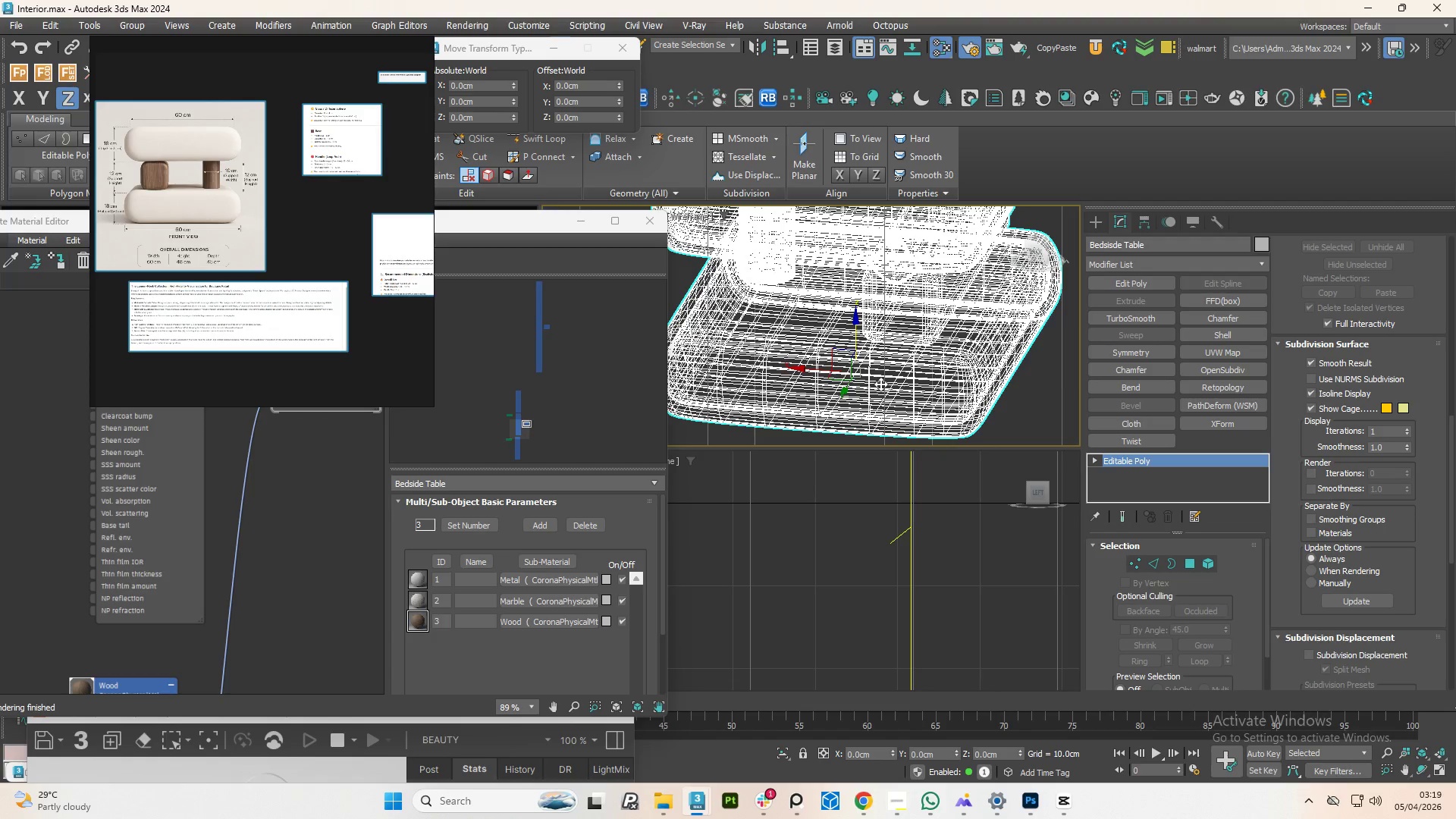 
key(F3)
 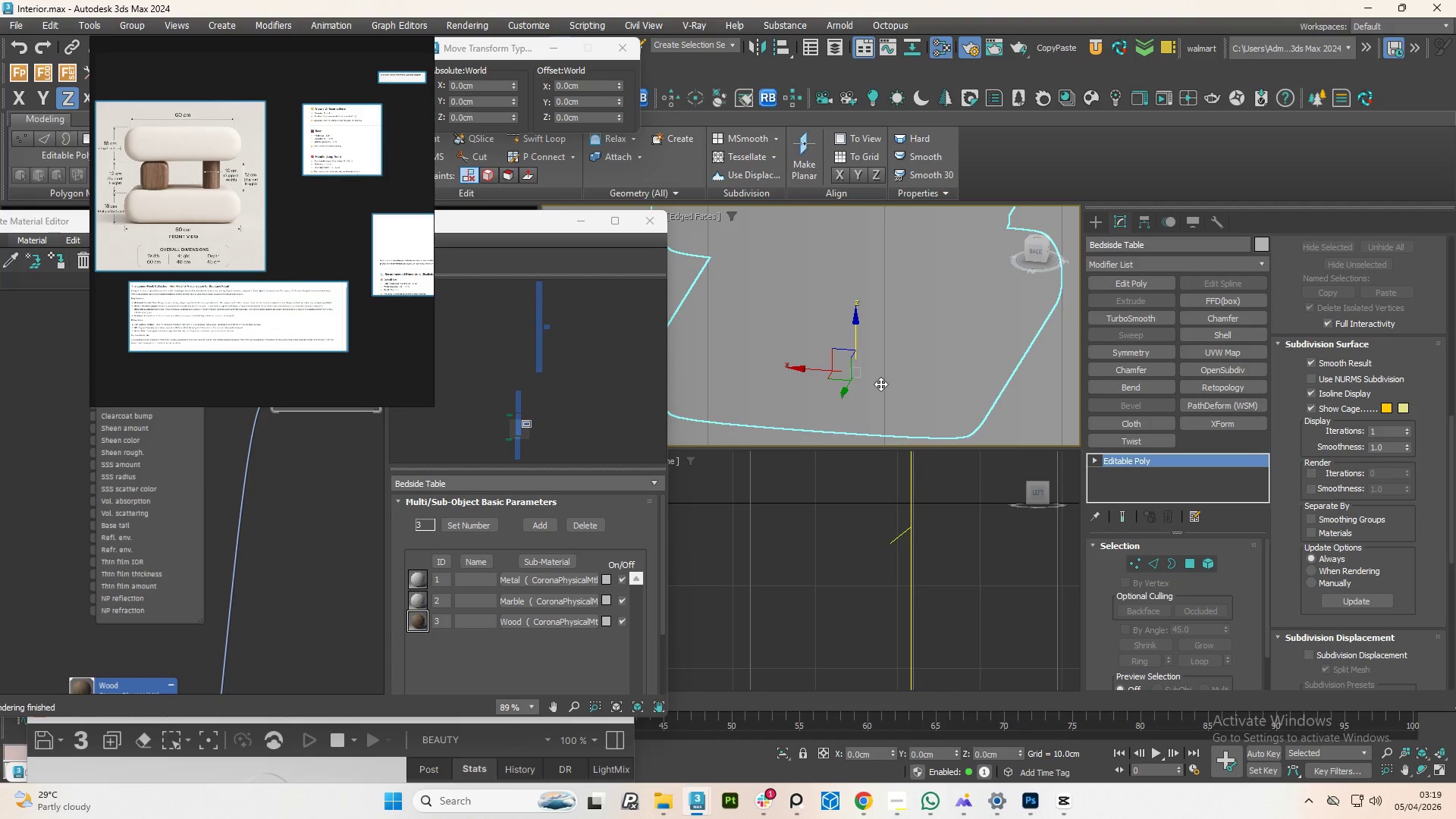 
hold_key(key=AltLeft, duration=1.06)
 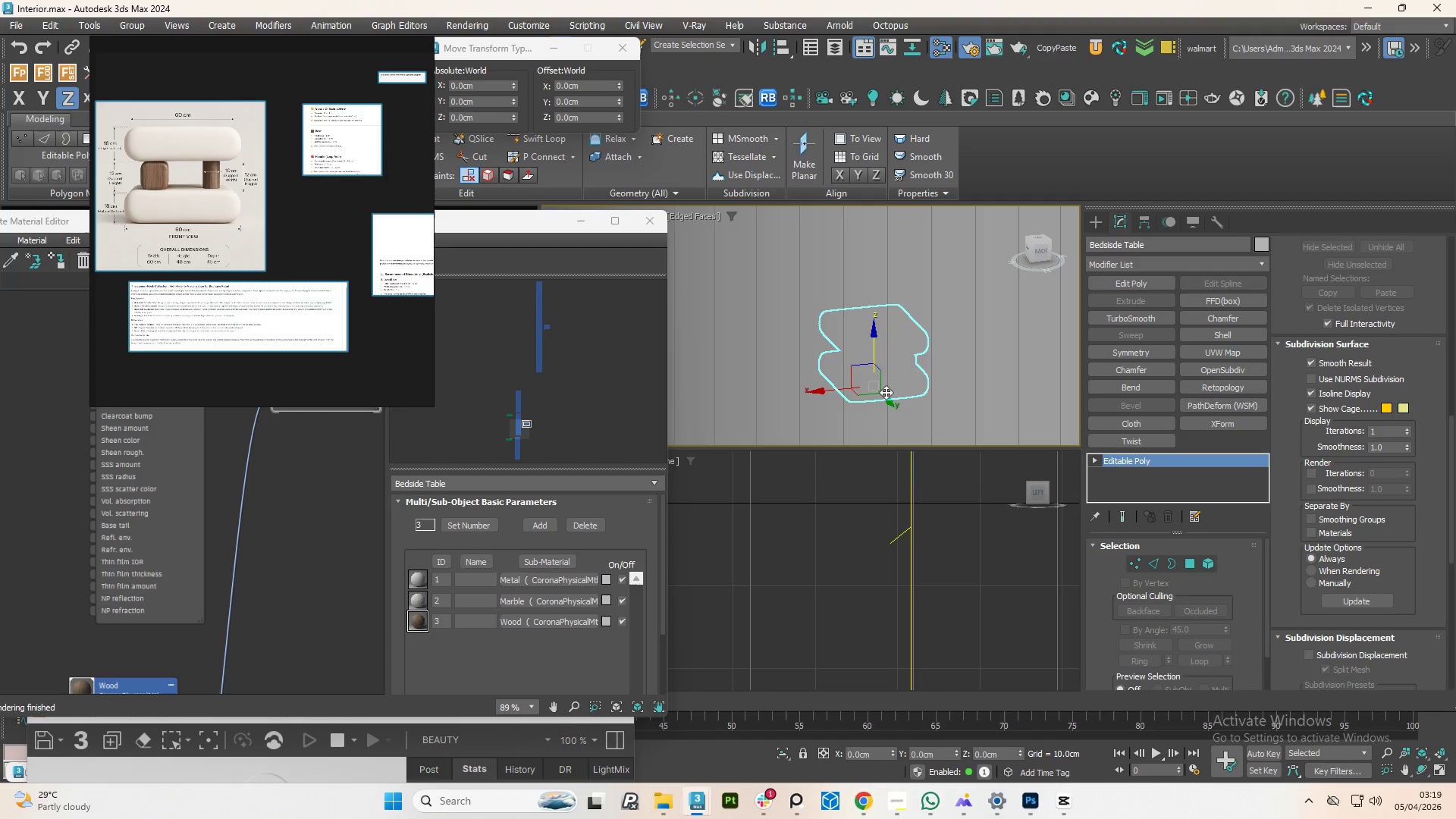 
scroll: coordinate [879, 392], scroll_direction: down, amount: 4.0
 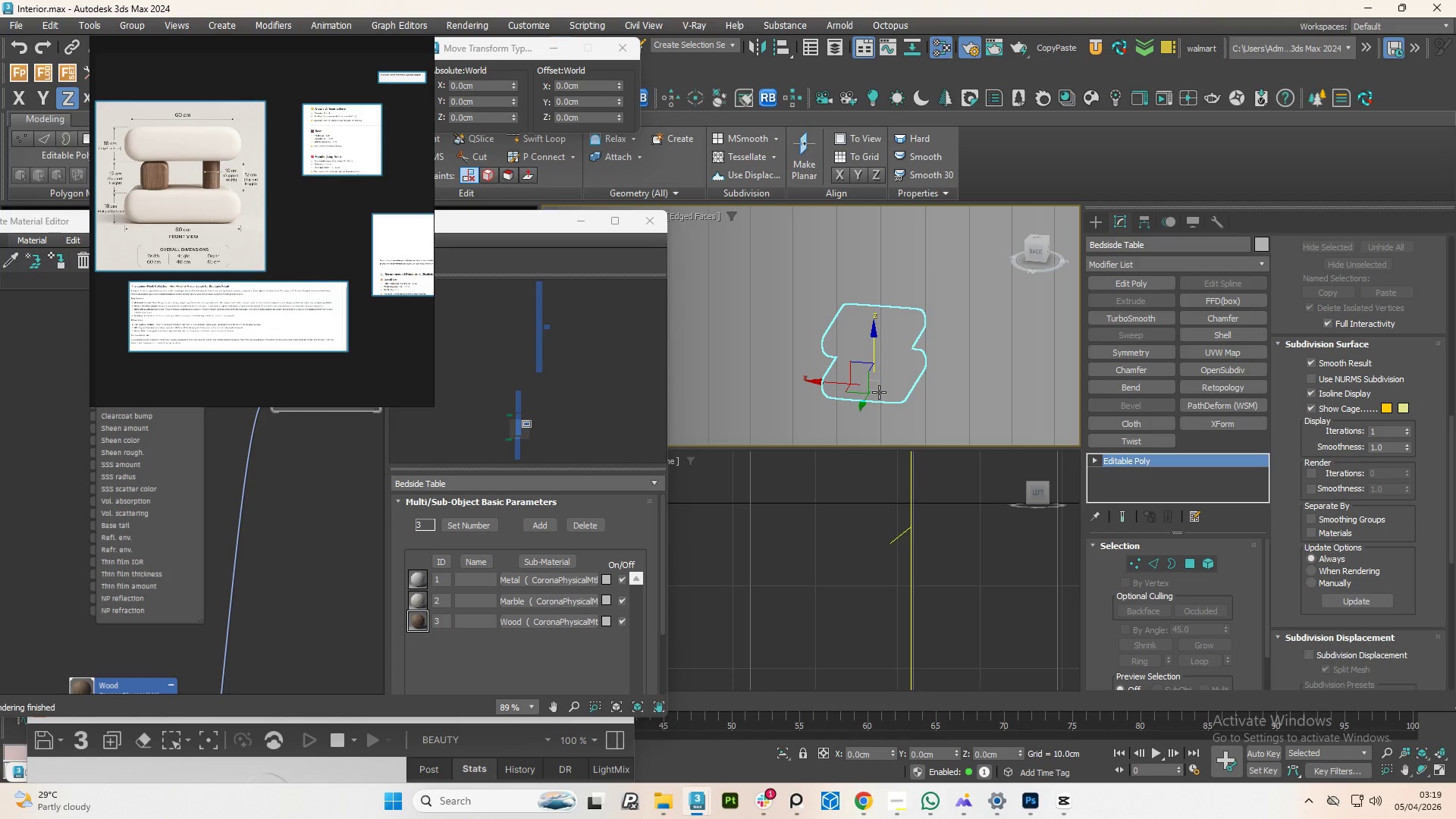 
scroll: coordinate [874, 398], scroll_direction: up, amount: 5.0
 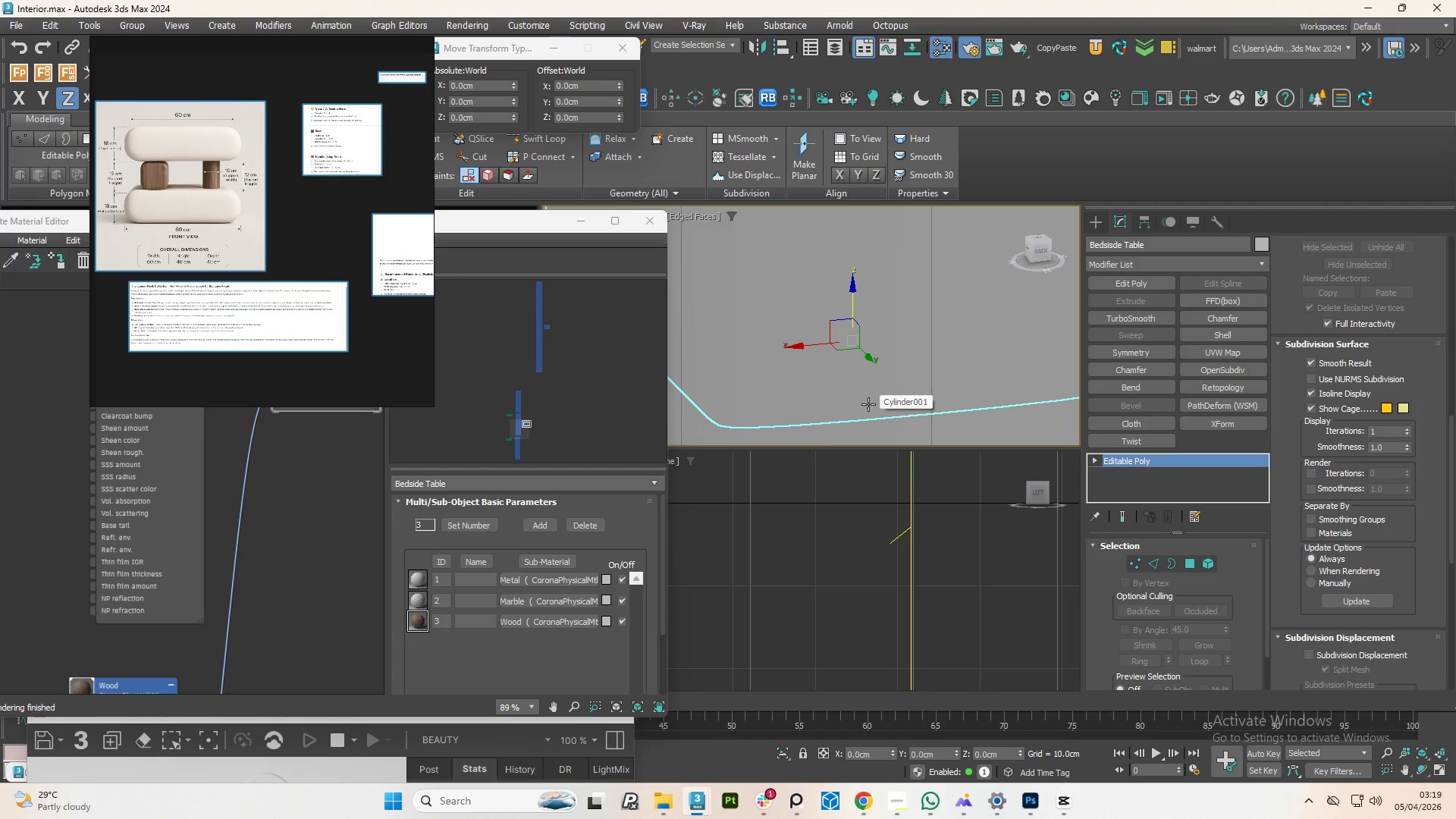 
key(F3)
 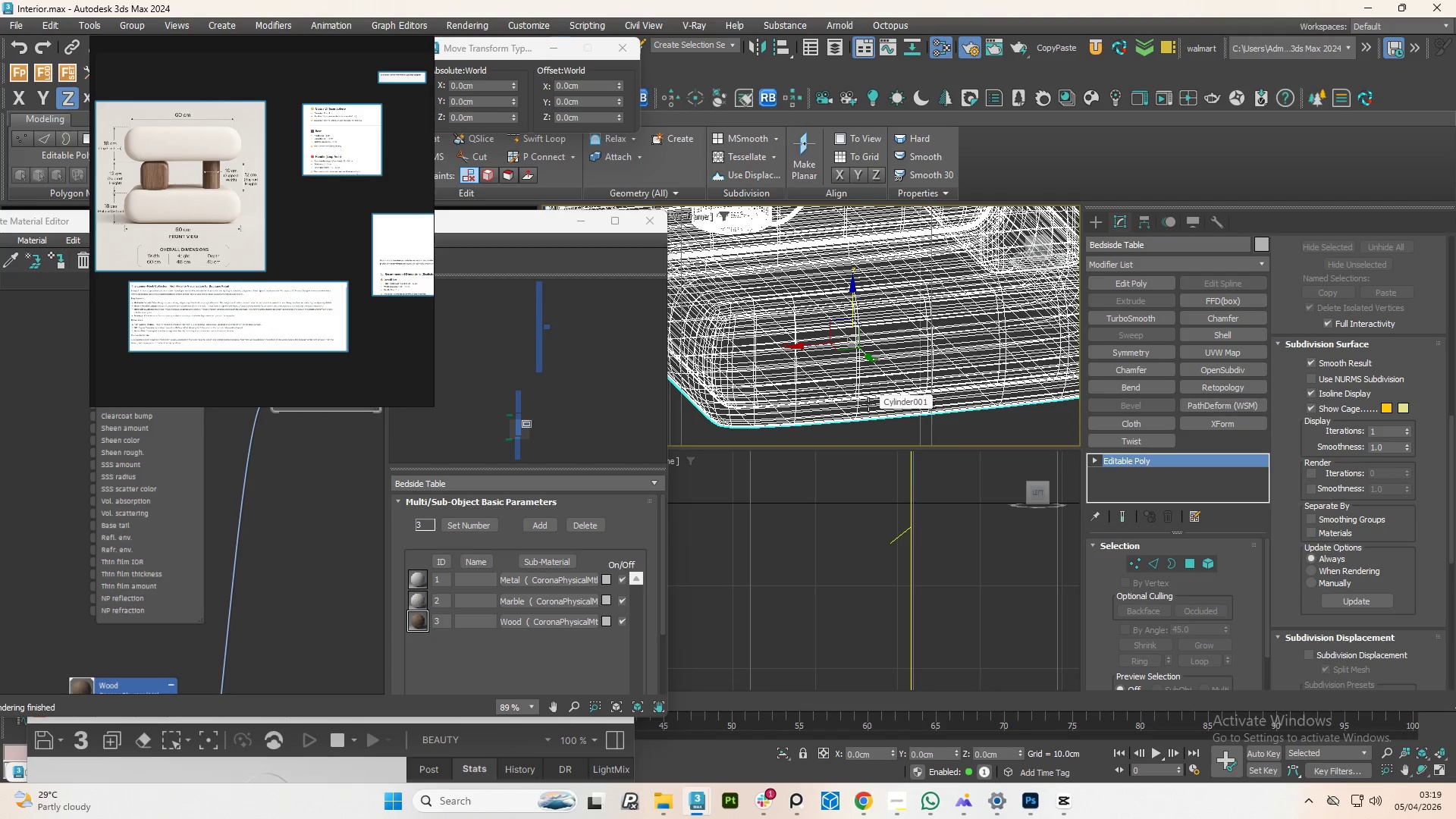 
hold_key(key=AltLeft, duration=1.5)
 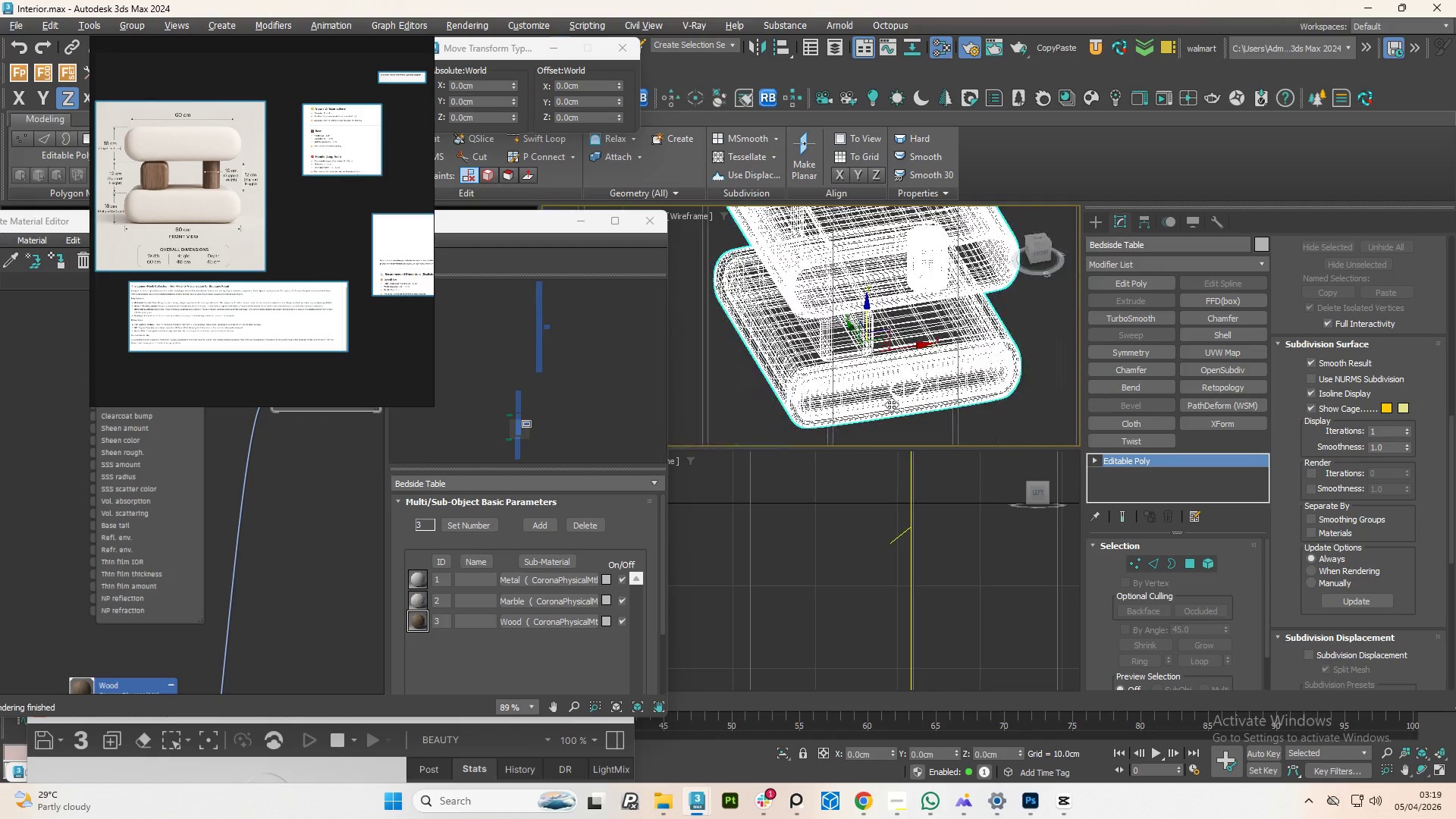 
scroll: coordinate [877, 389], scroll_direction: down, amount: 2.0
 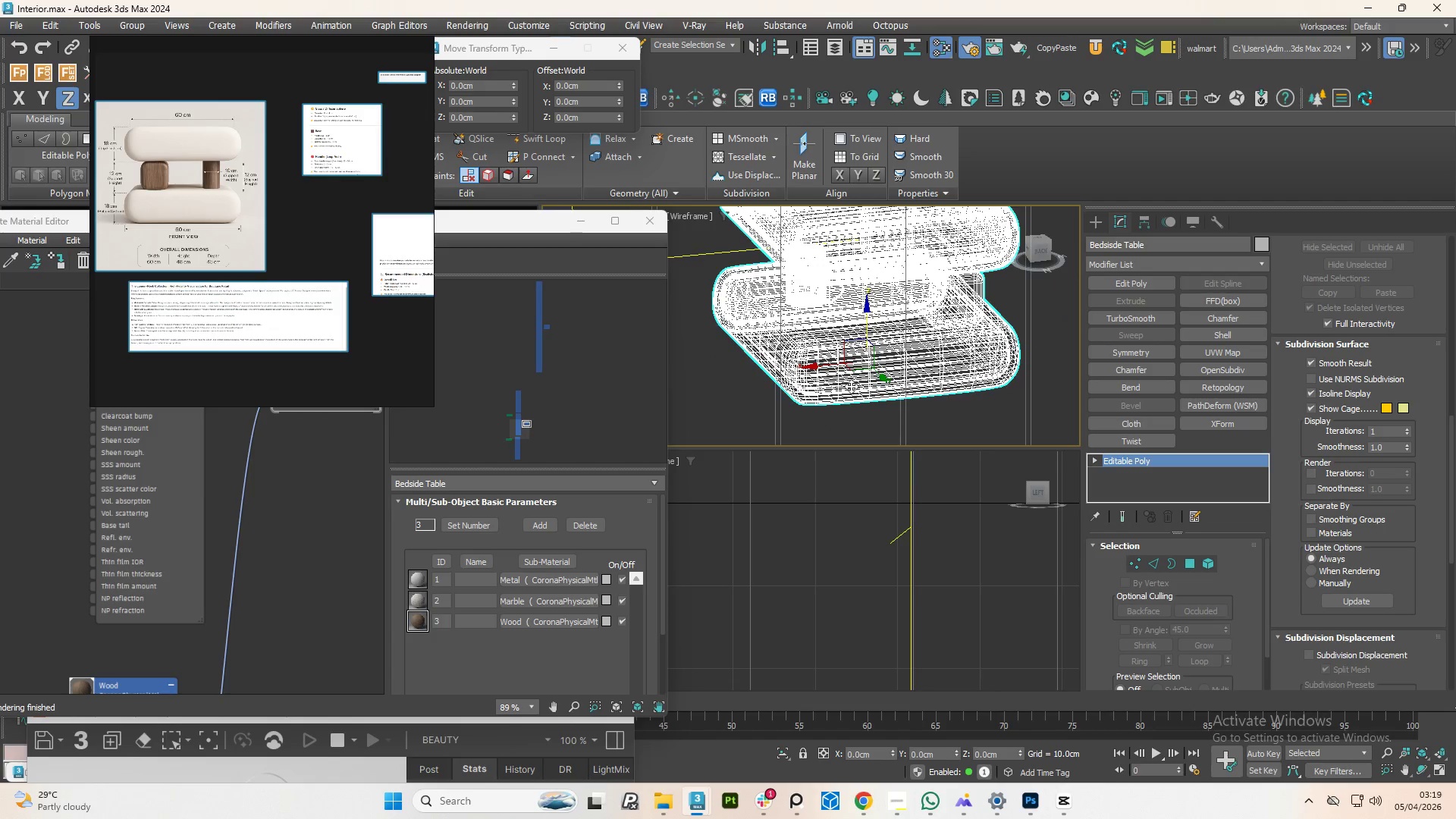 
hold_key(key=AltLeft, duration=0.42)
 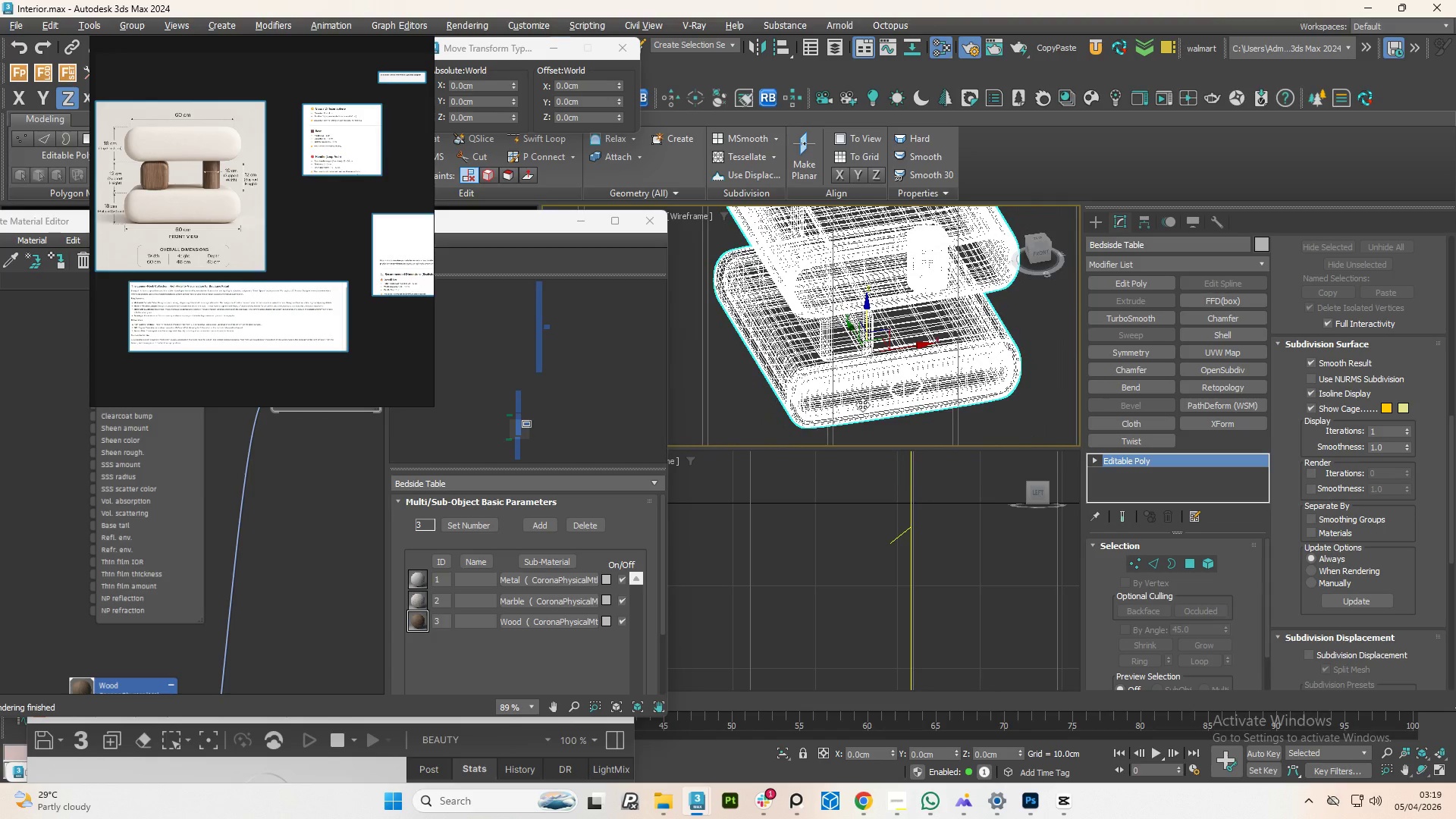 
scroll: coordinate [852, 404], scroll_direction: up, amount: 3.0
 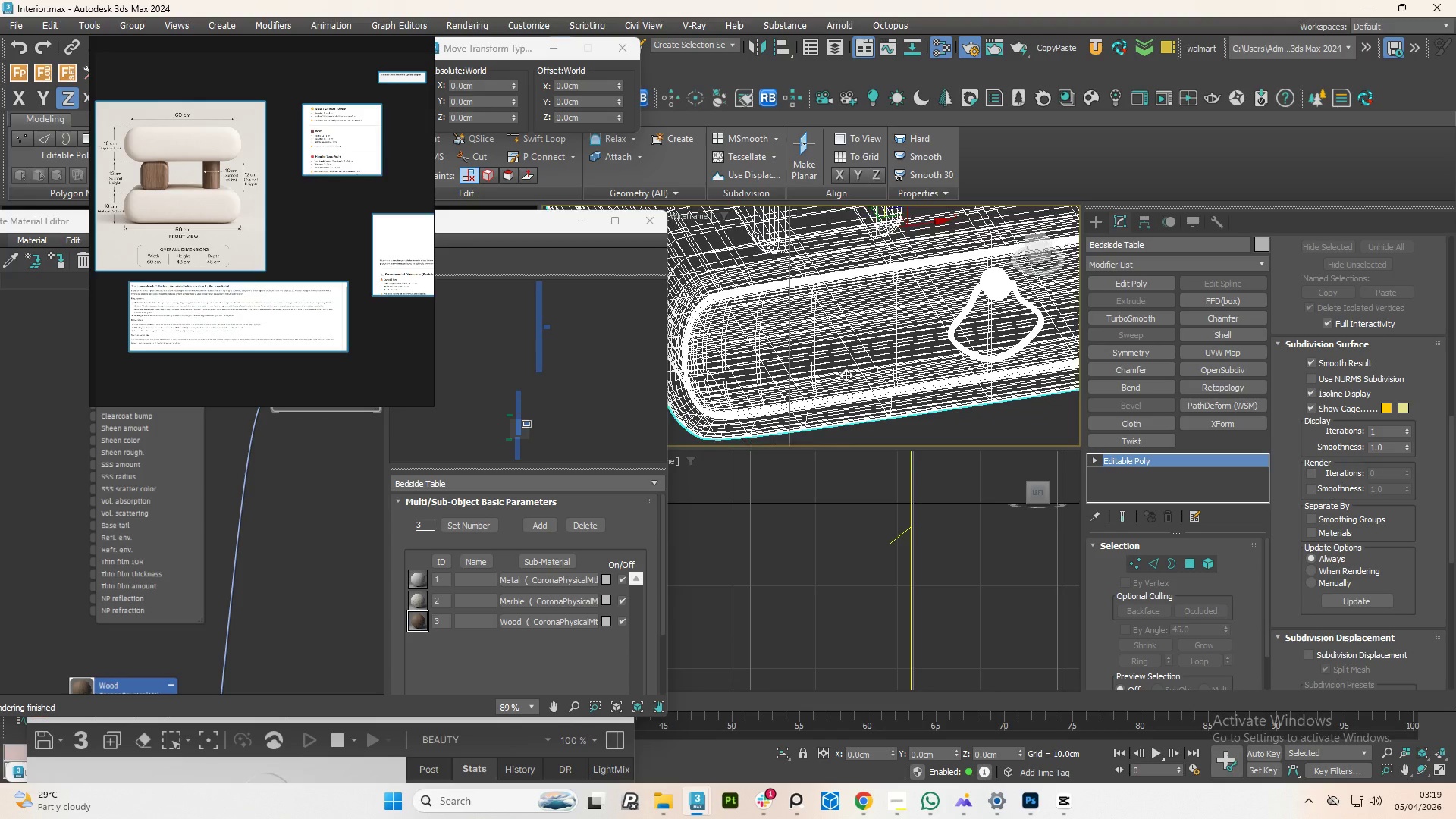 
left_click([836, 350])
 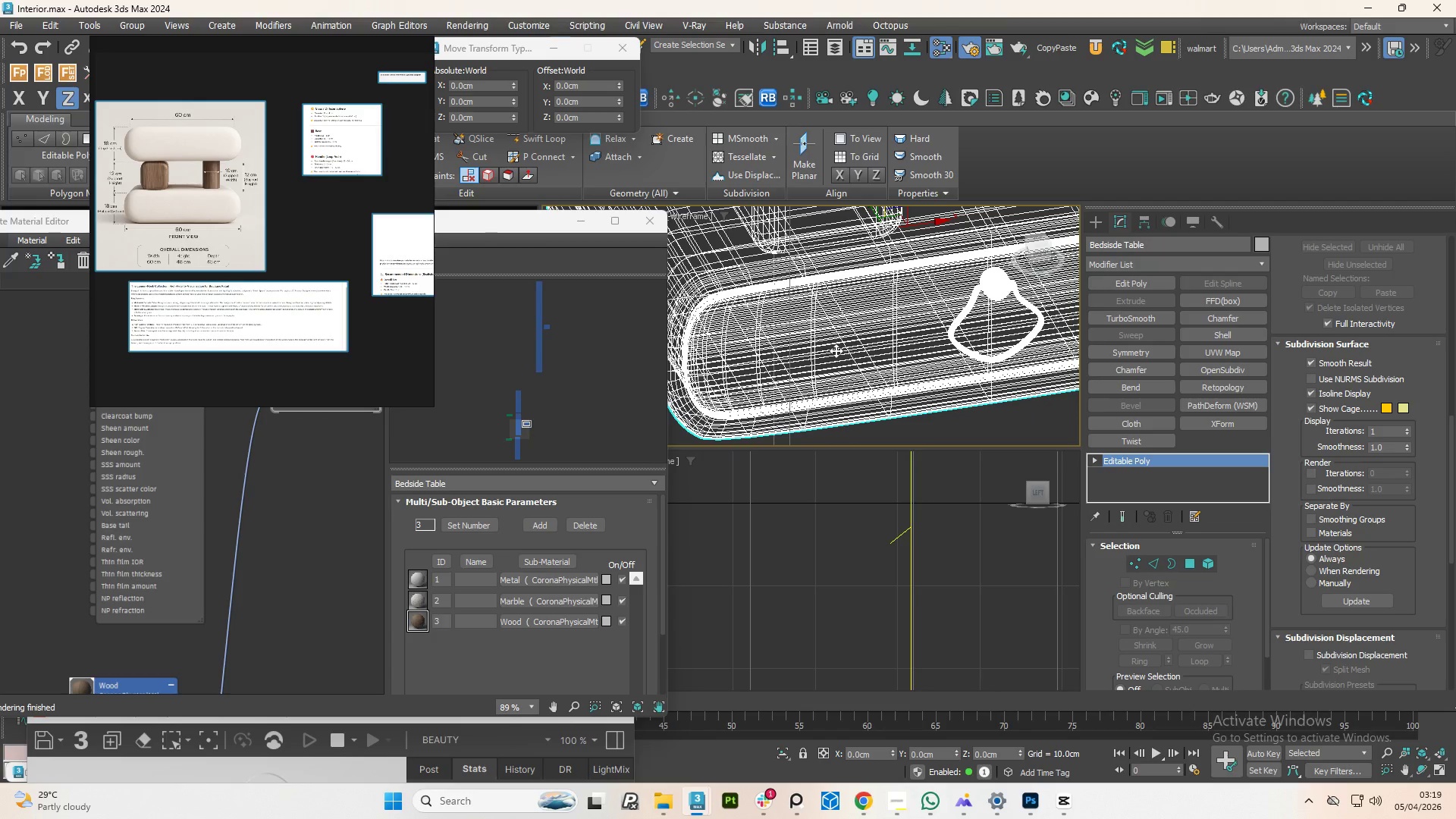 
key(5)
 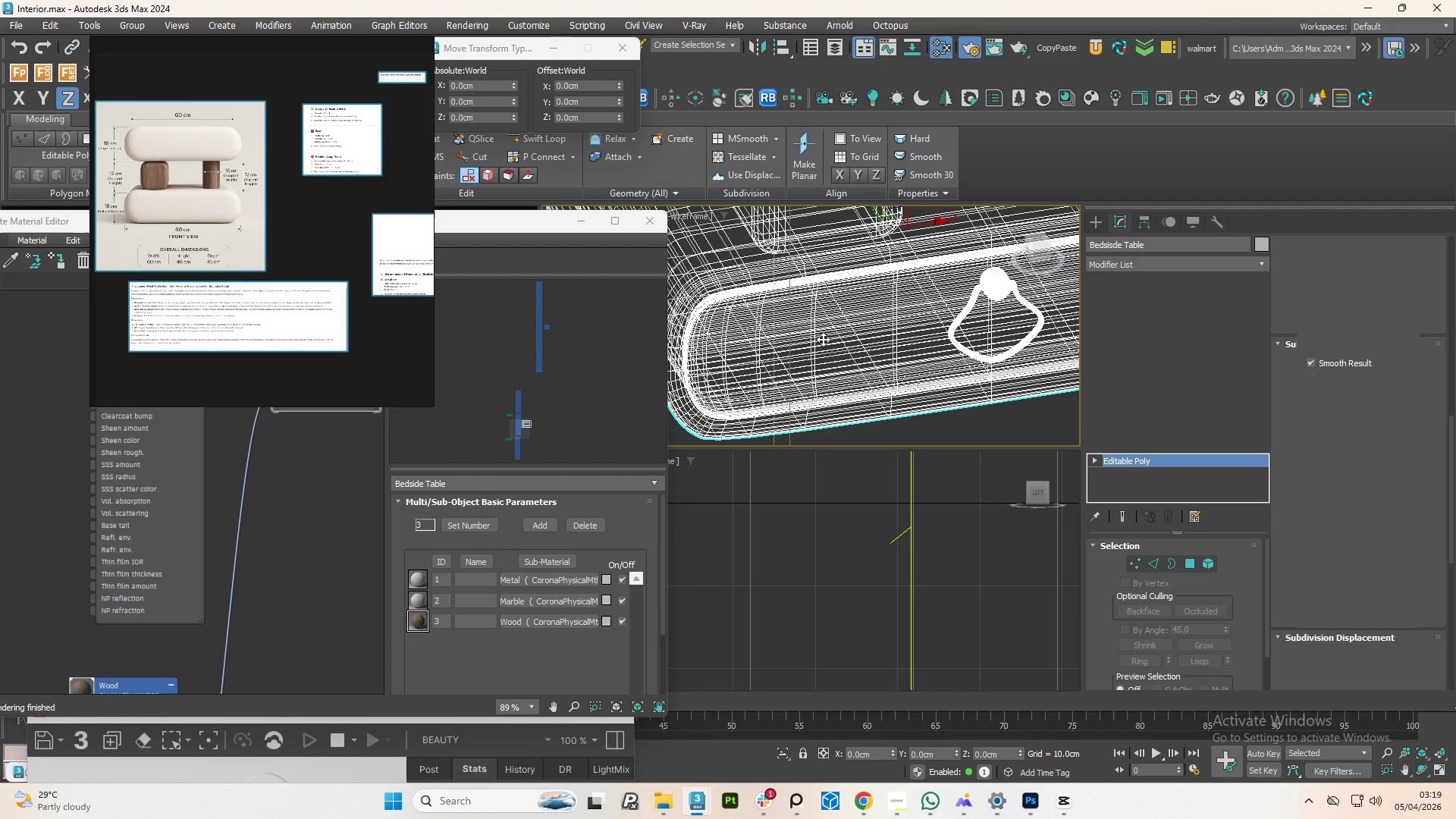 
left_click([823, 339])
 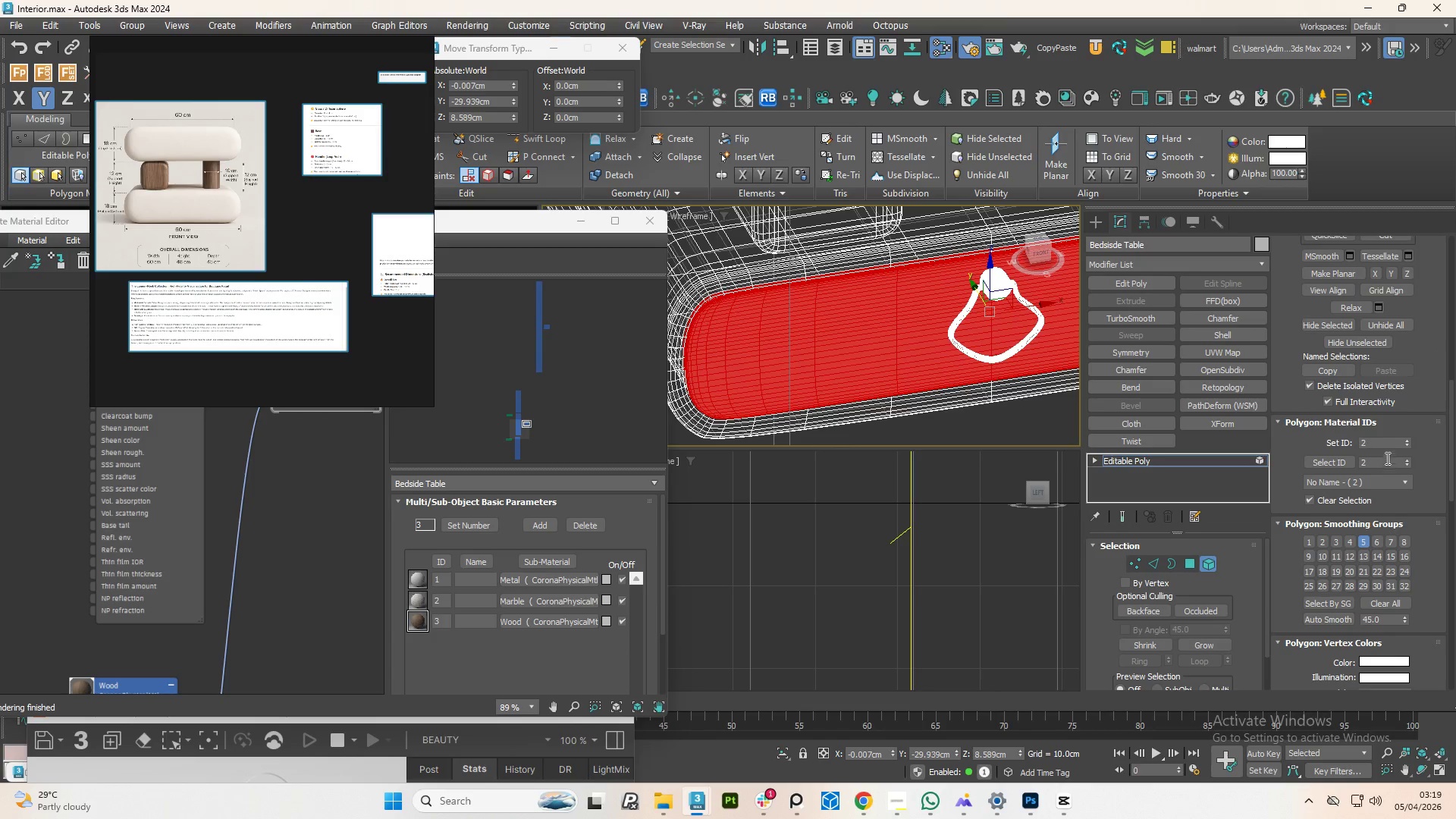 
double_click([1383, 444])
 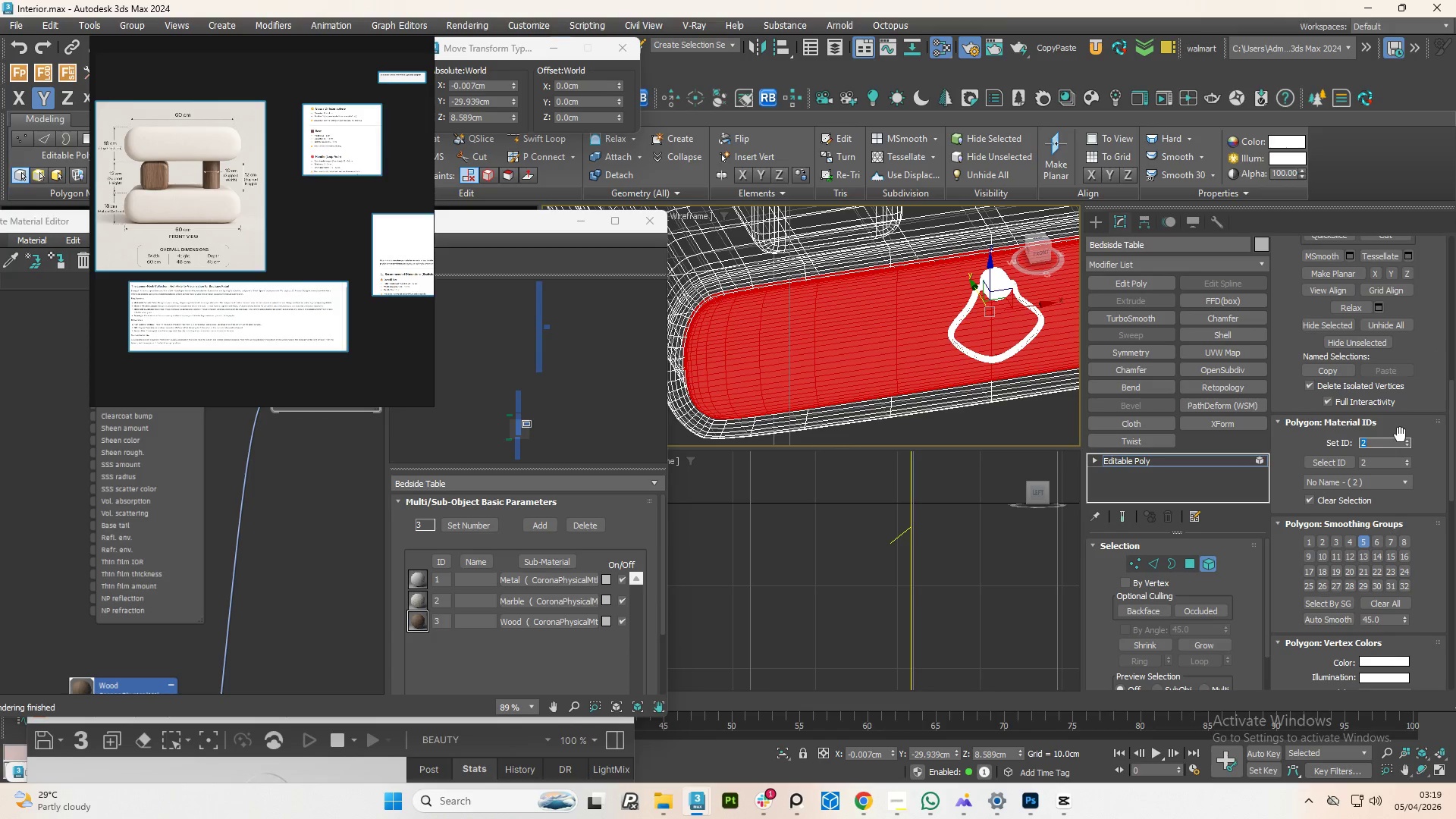 
key(Numpad3)
 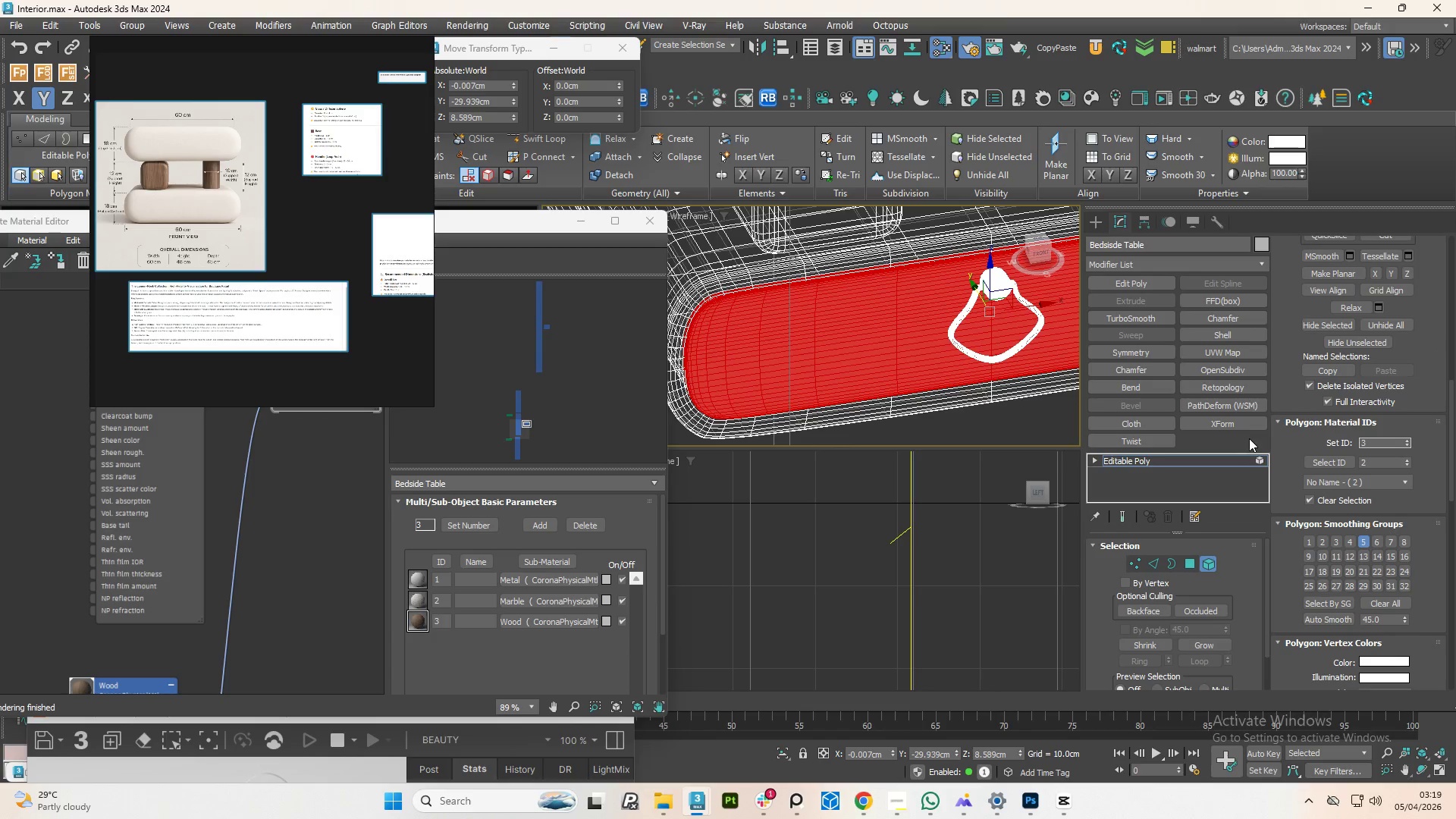 
left_click([1289, 441])
 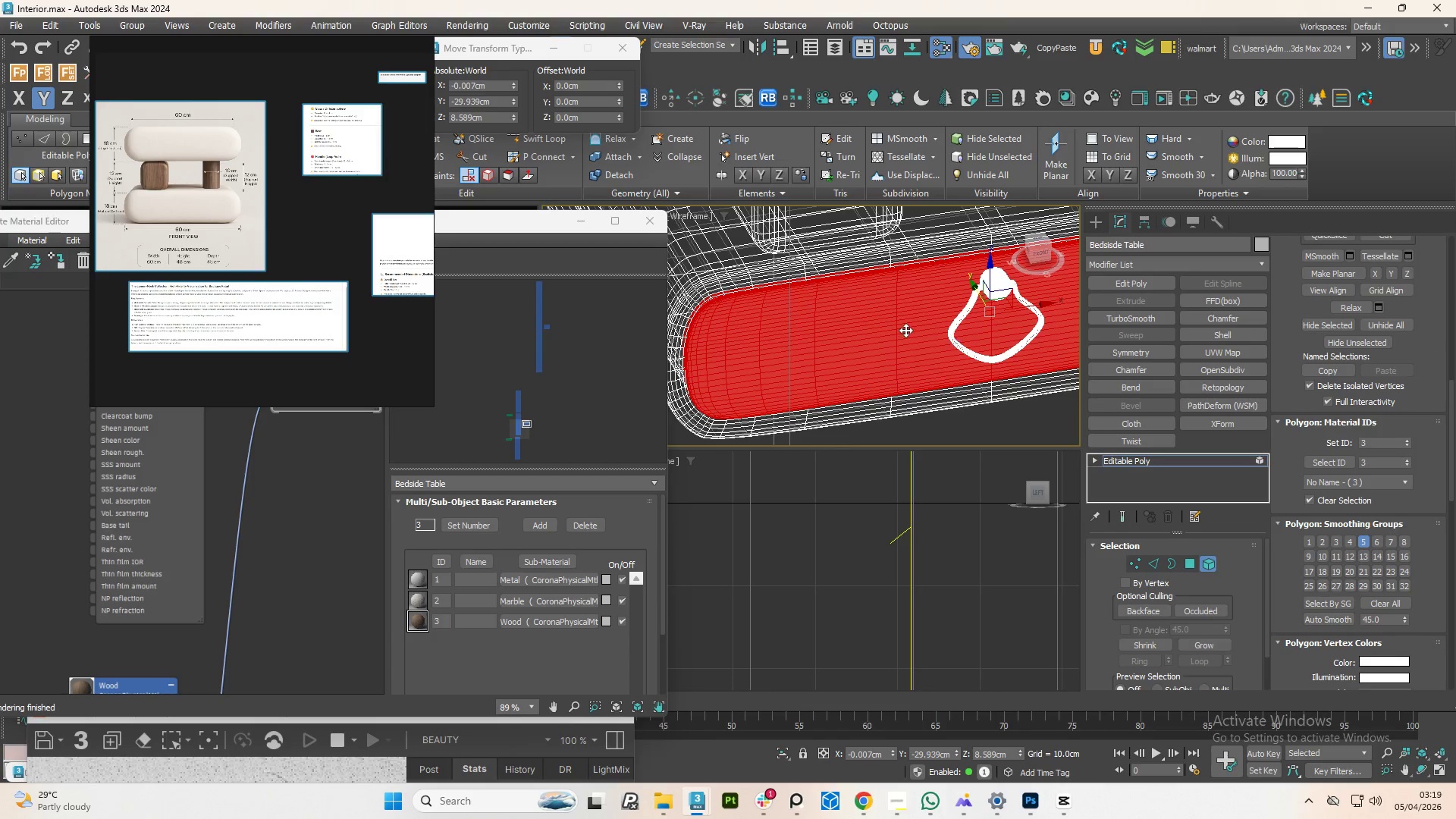 
scroll: coordinate [778, 350], scroll_direction: down, amount: 4.0
 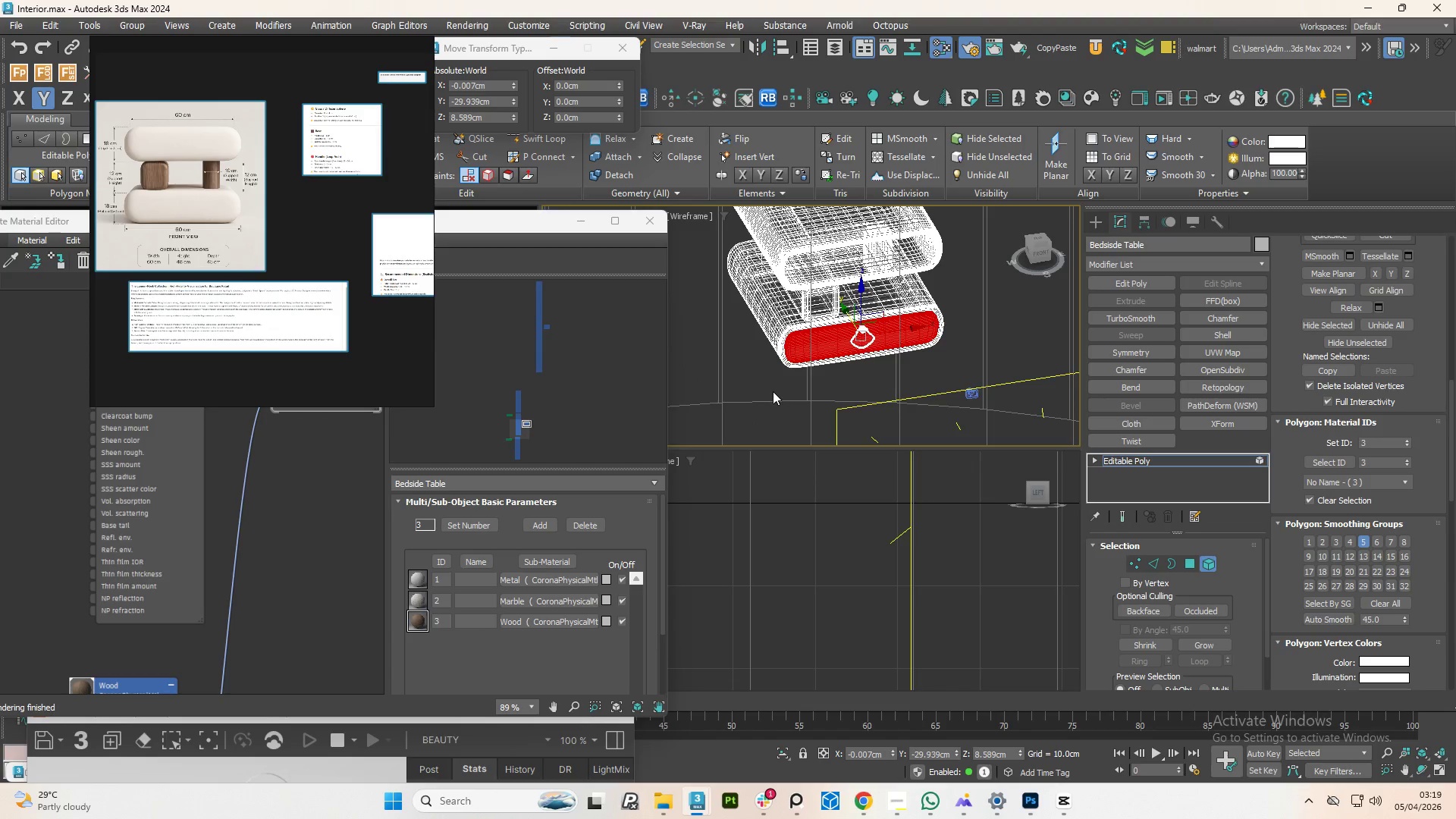 
left_click([773, 391])
 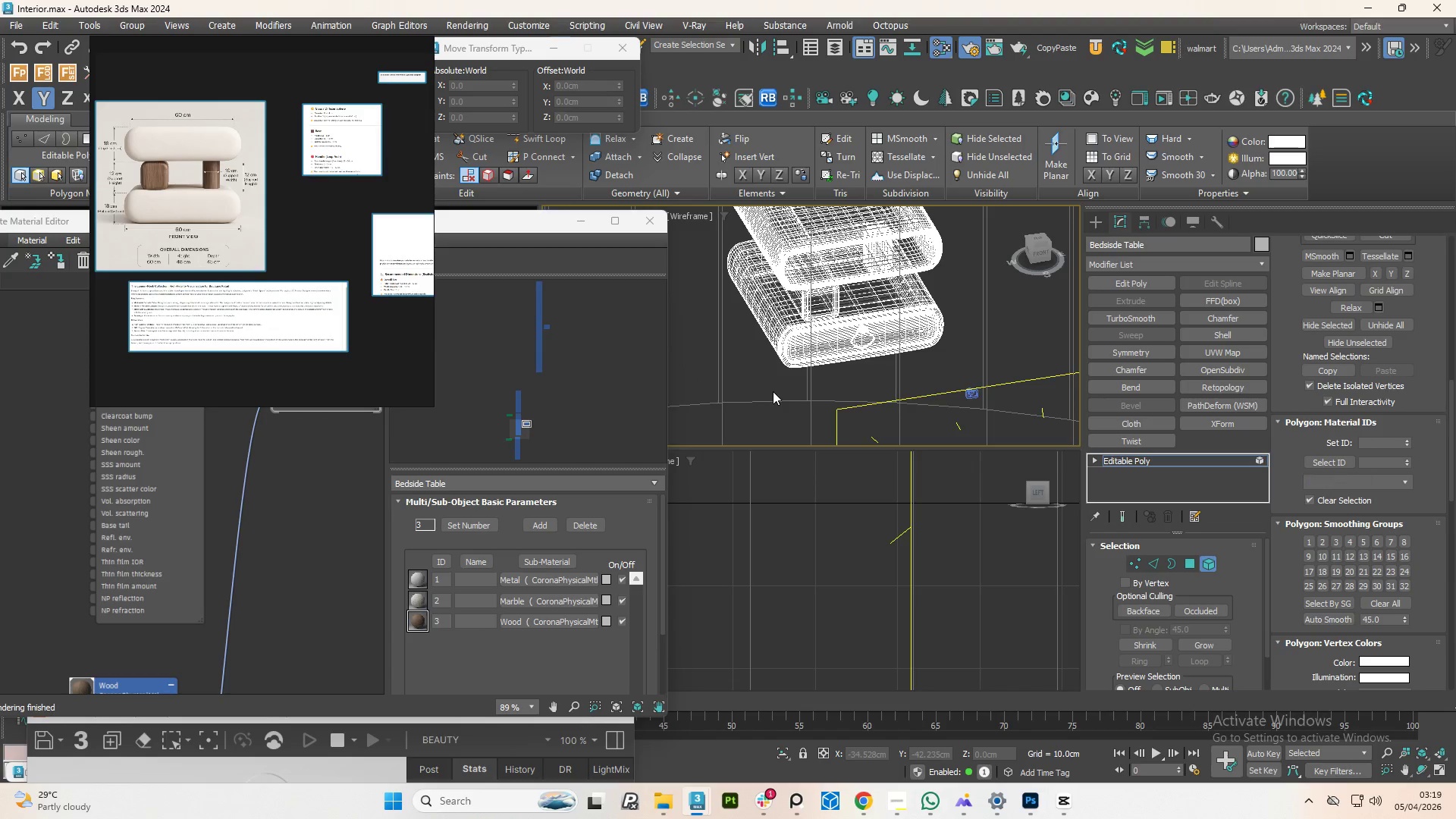 
key(5)
 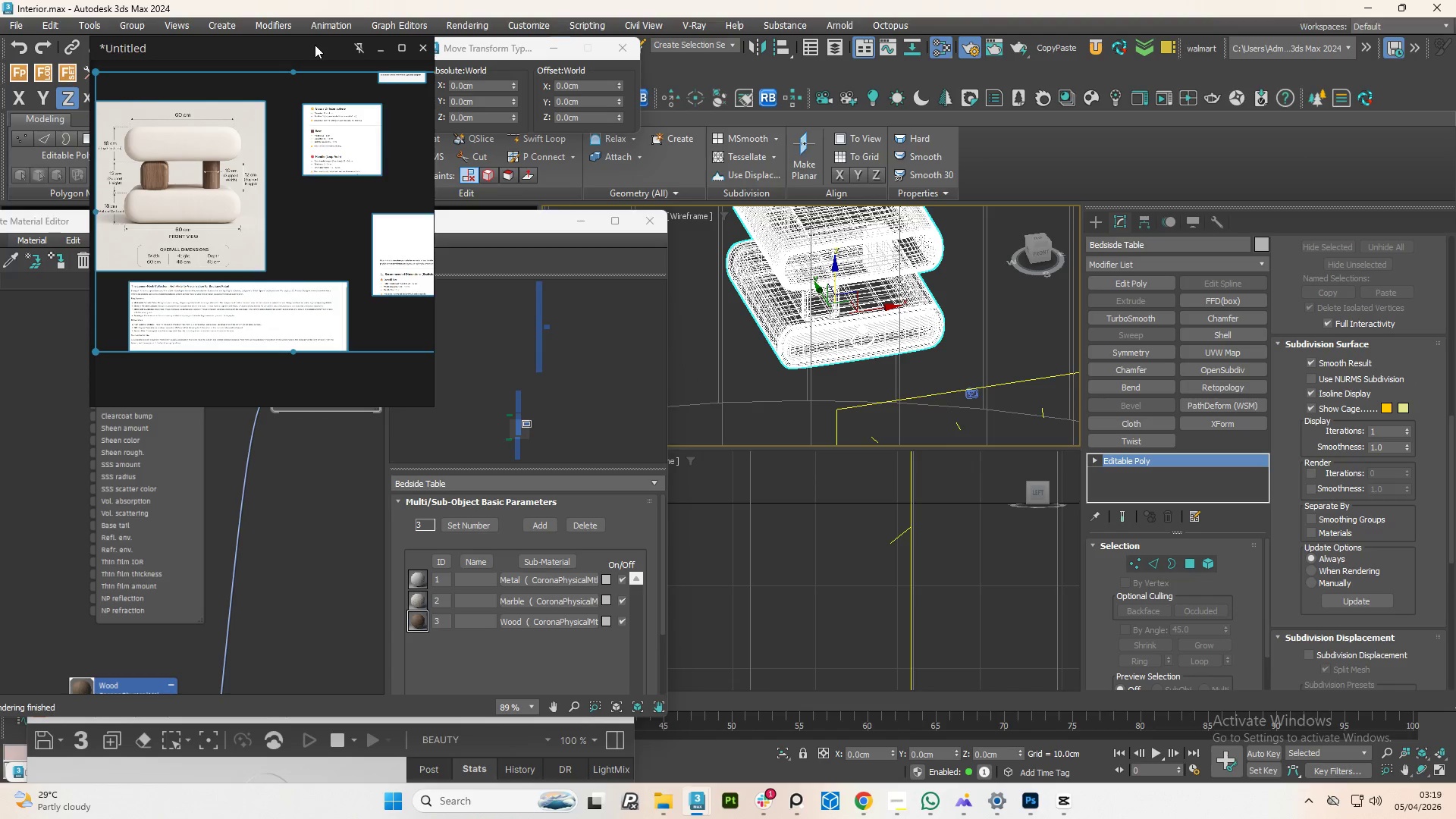 
left_click_drag(start_coordinate=[312, 45], to_coordinate=[1122, 86])
 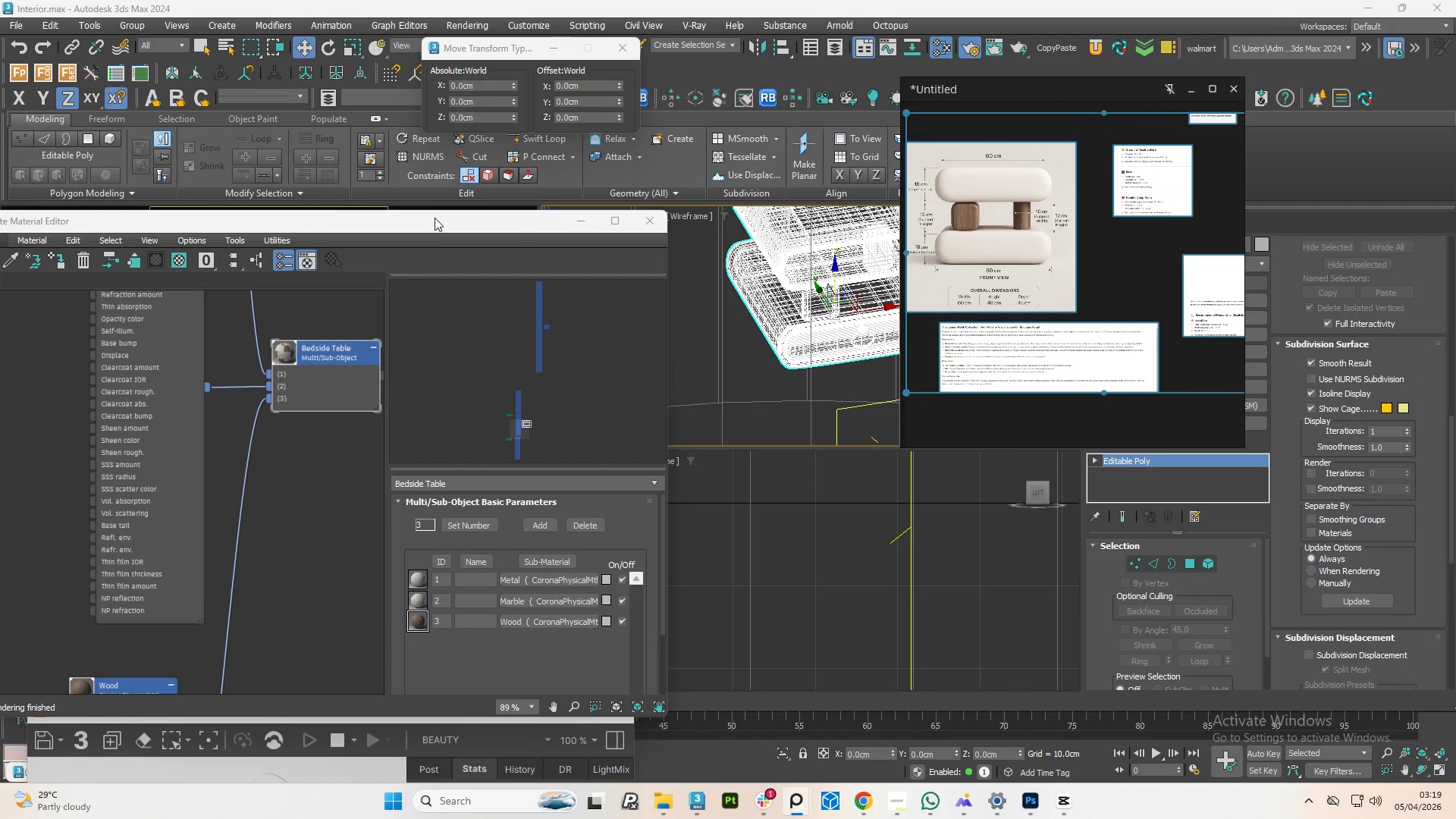 
left_click_drag(start_coordinate=[425, 221], to_coordinate=[809, 117])
 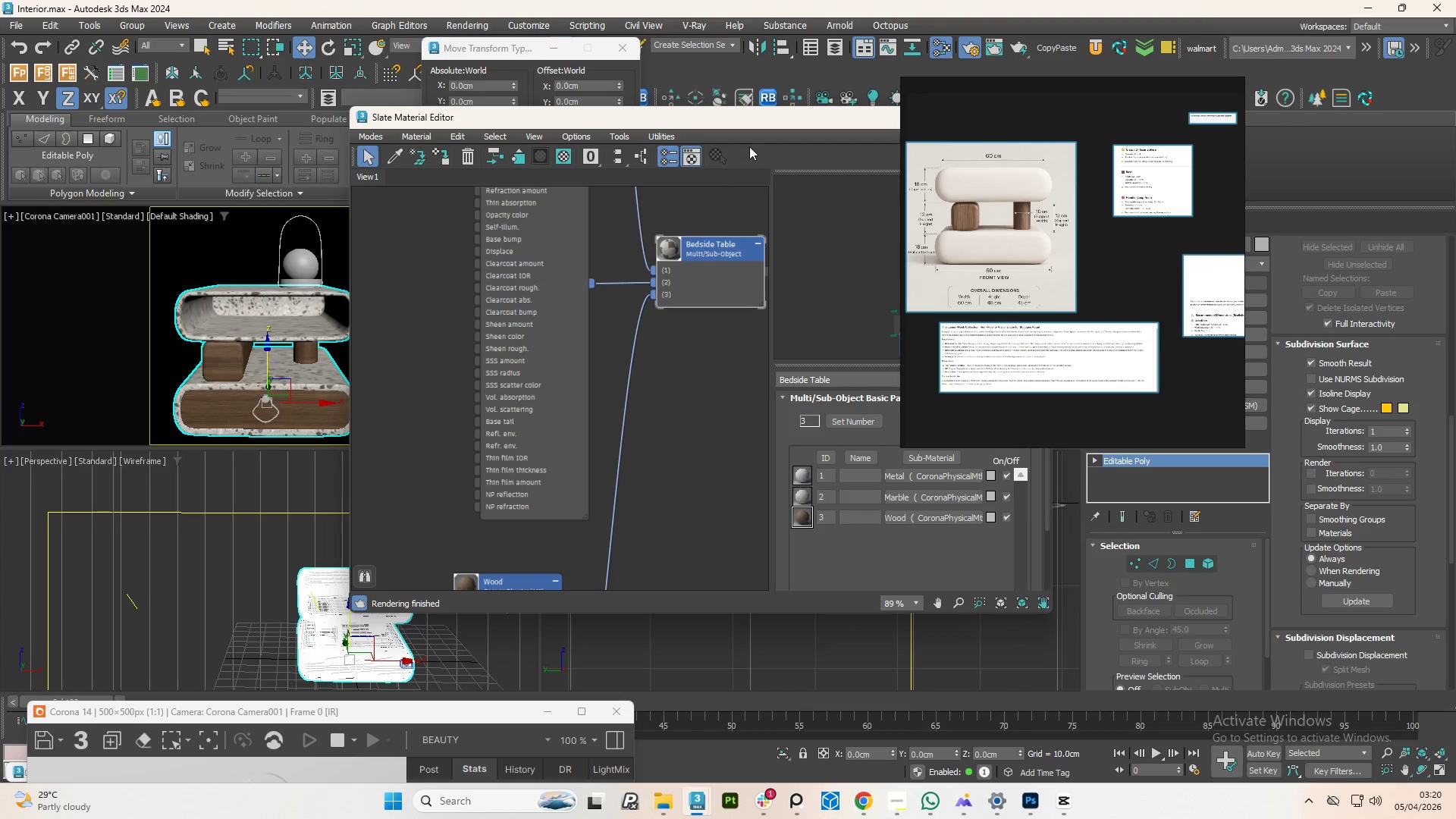 
wait(18.27)
 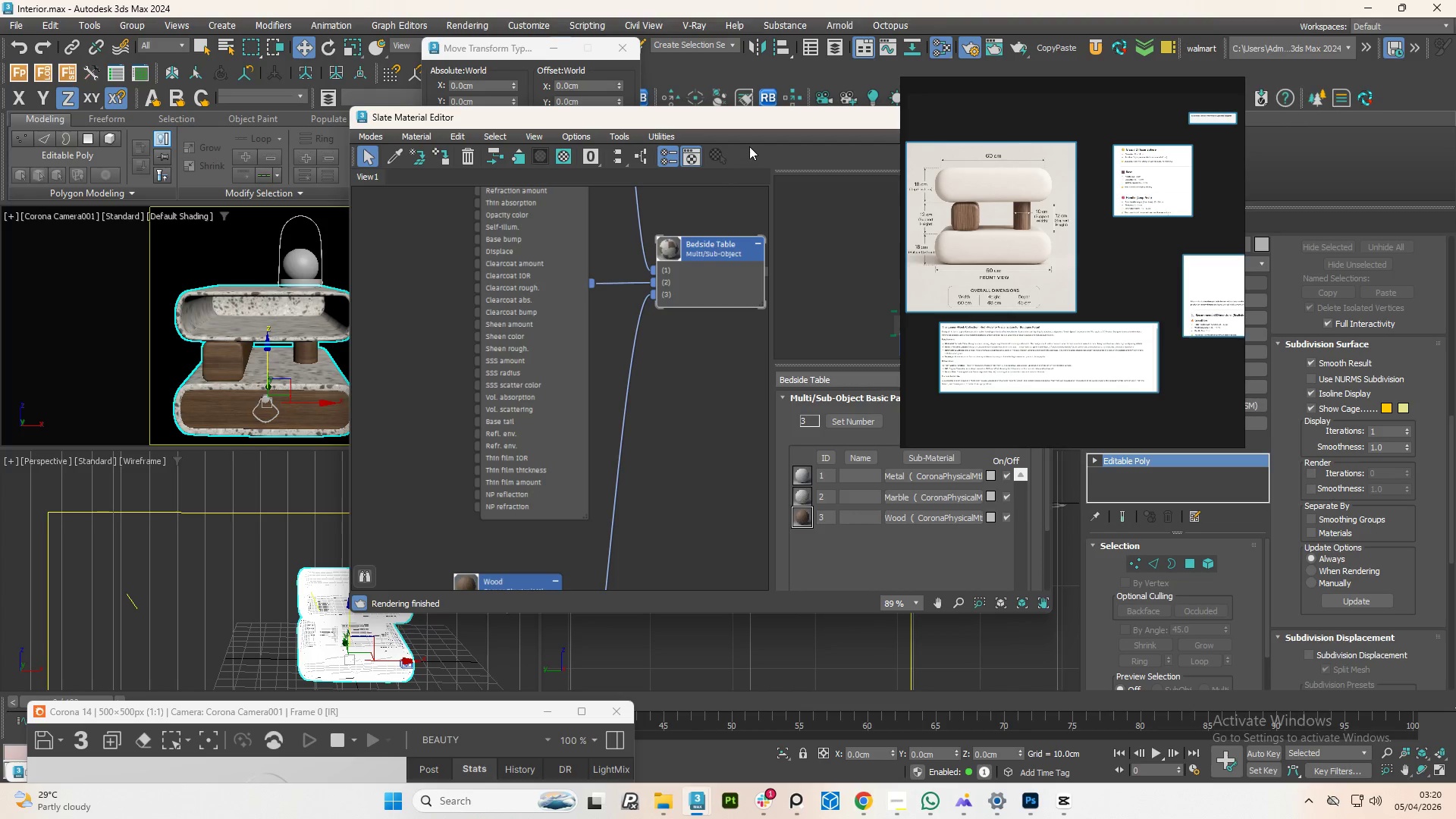 
left_click([1185, 91])
 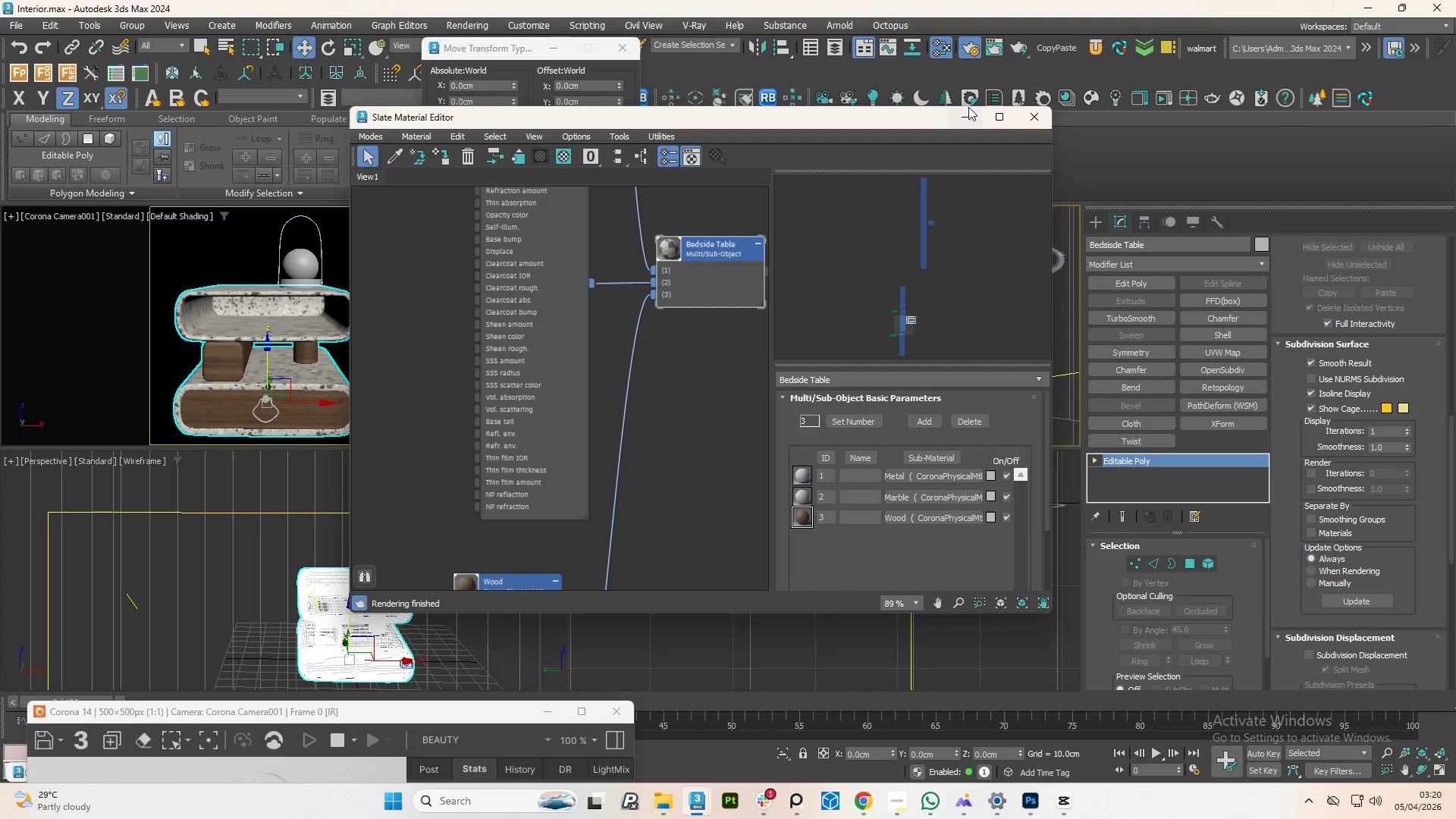 
left_click([967, 115])
 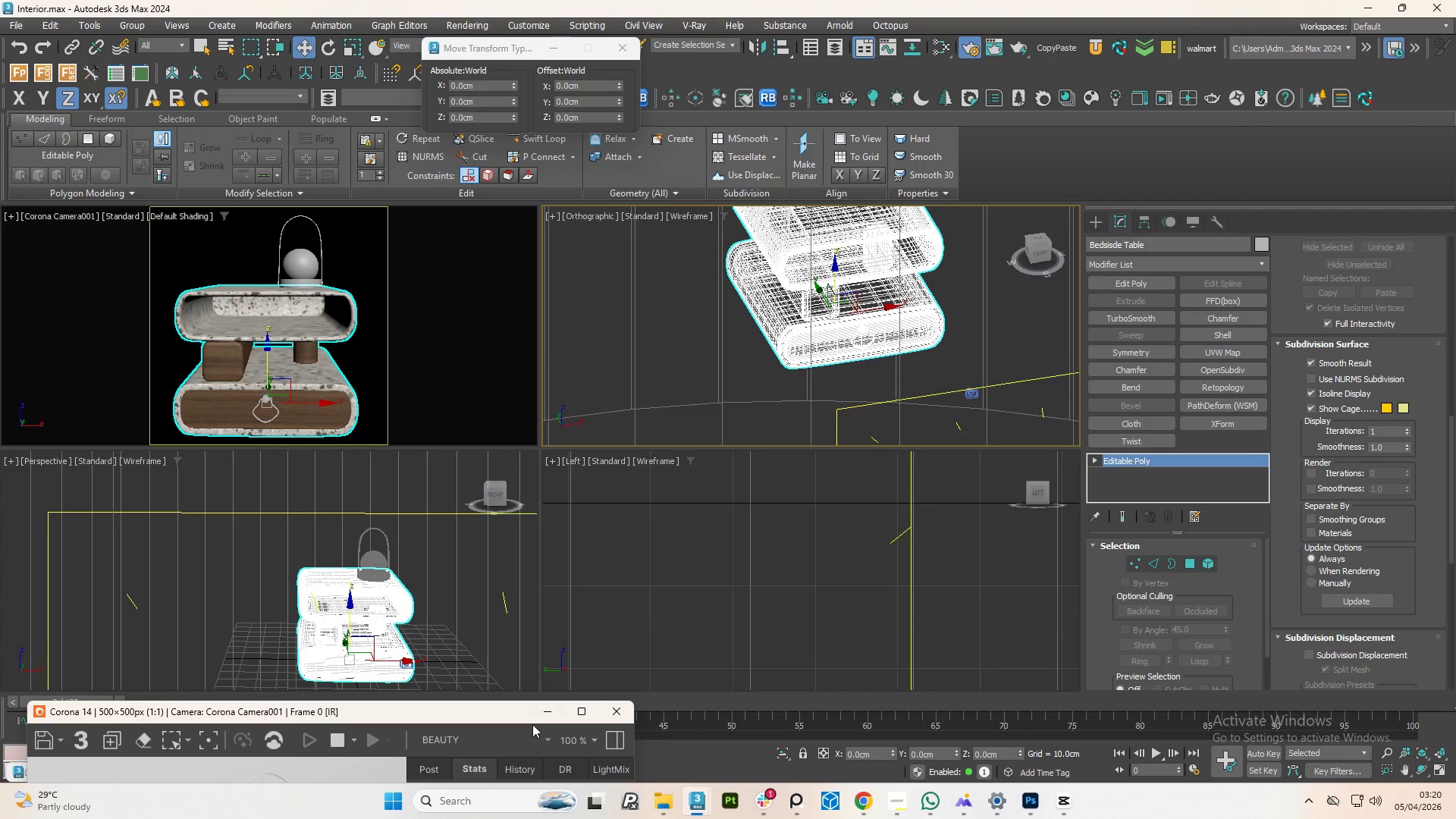 
left_click_drag(start_coordinate=[492, 710], to_coordinate=[507, 224])
 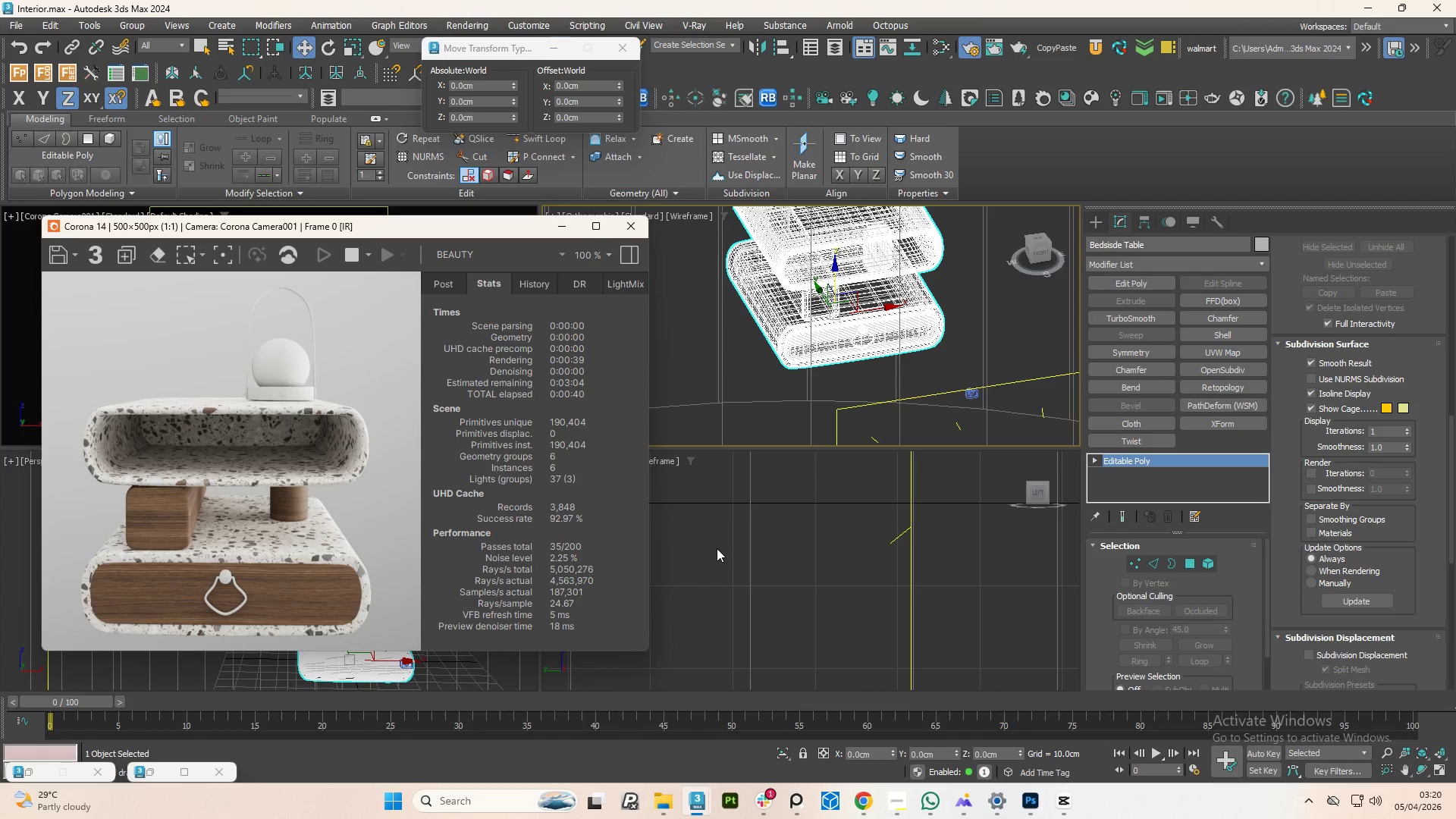 
key(M)
 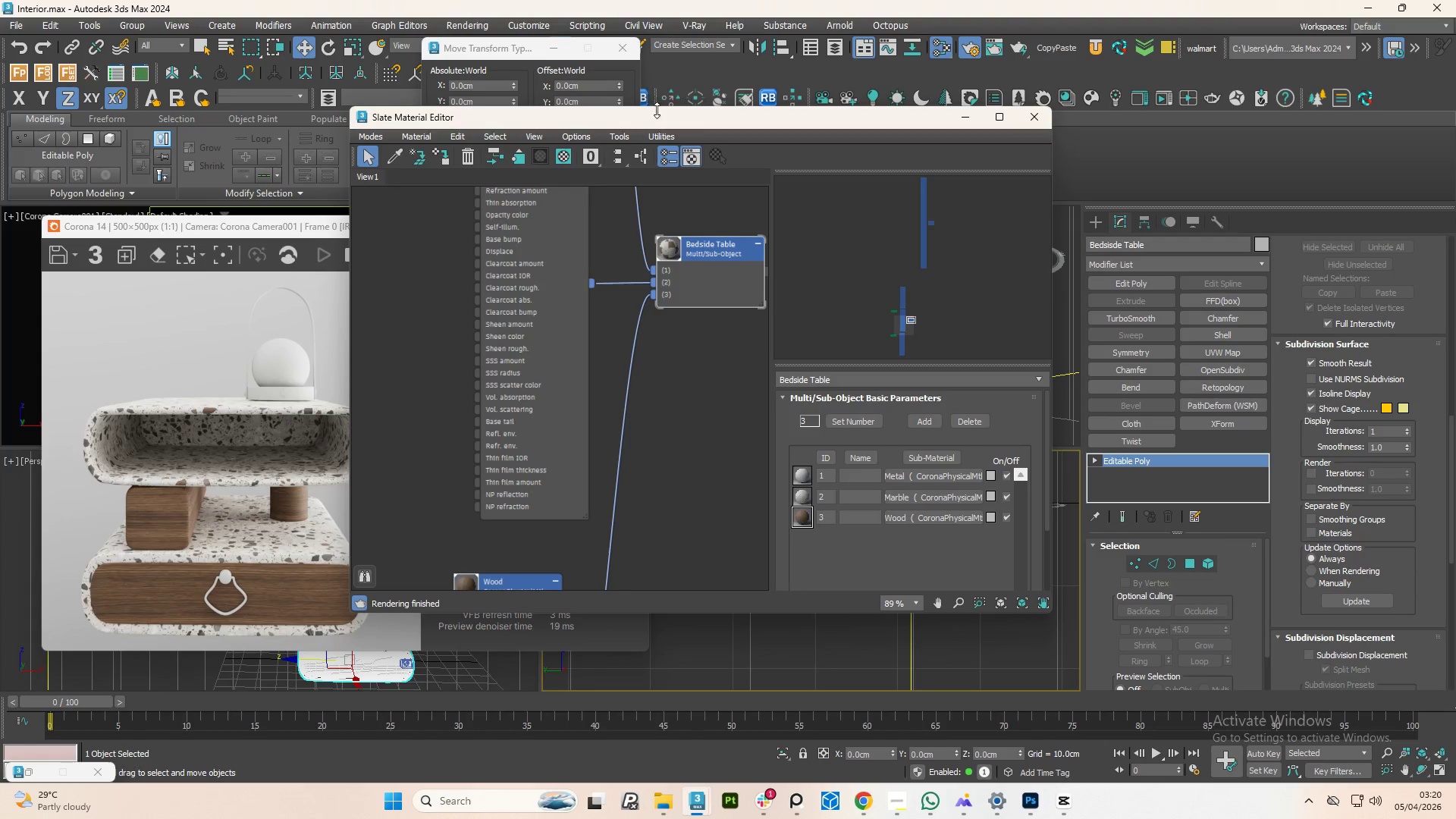 
left_click_drag(start_coordinate=[654, 121], to_coordinate=[987, 126])
 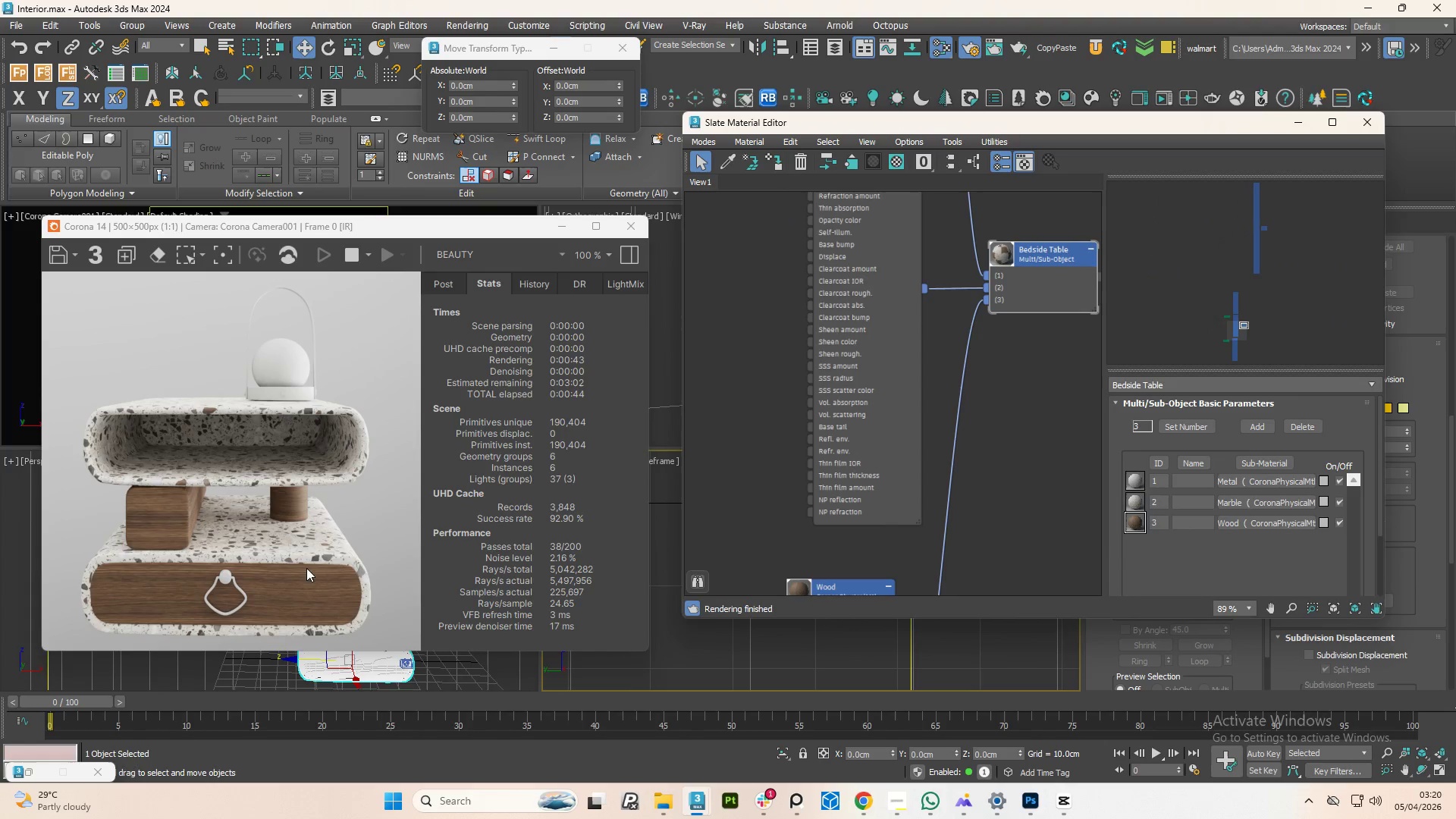 
scroll: coordinate [264, 610], scroll_direction: up, amount: 1.0
 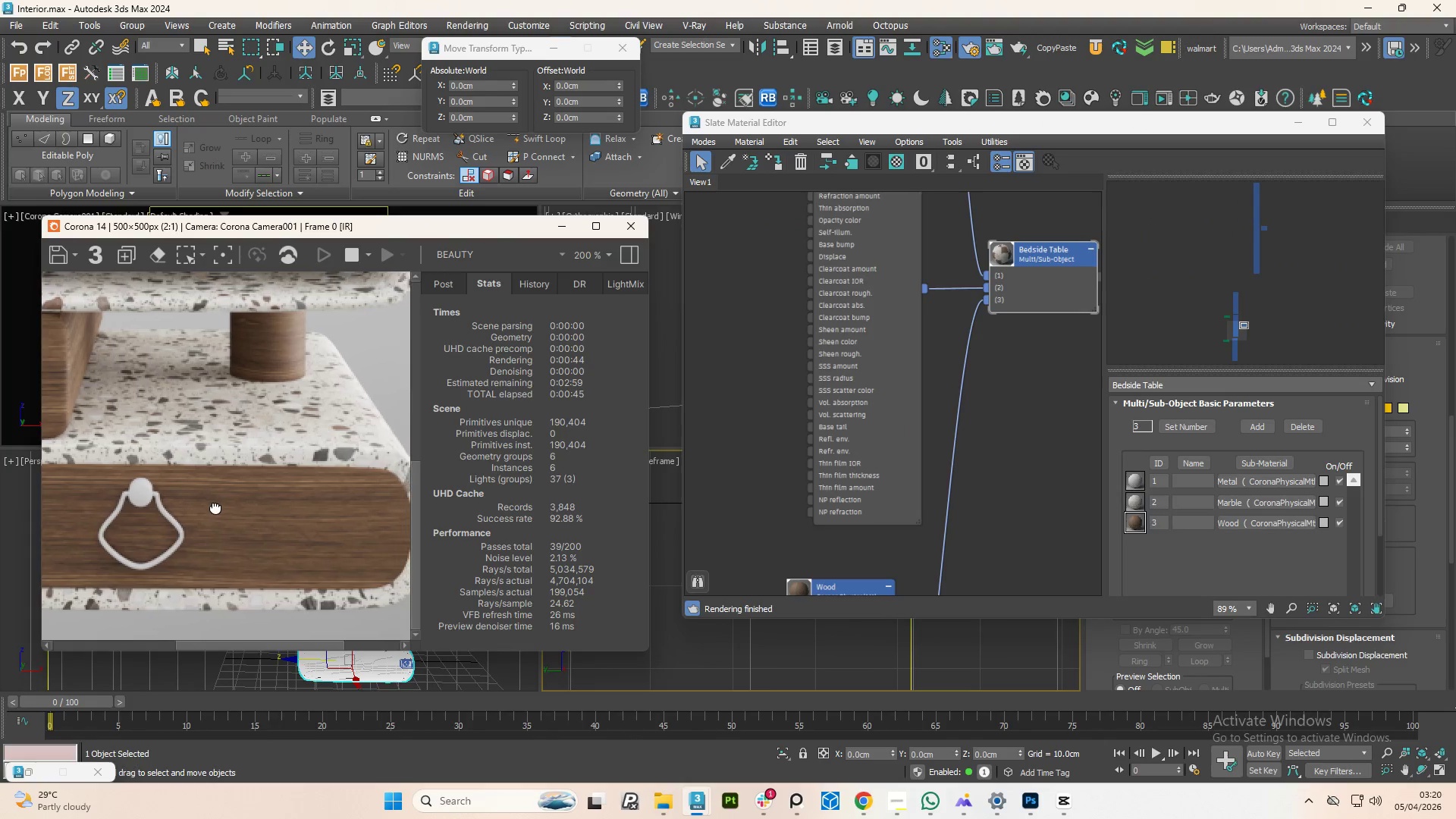 
scroll: coordinate [886, 507], scroll_direction: down, amount: 5.0
 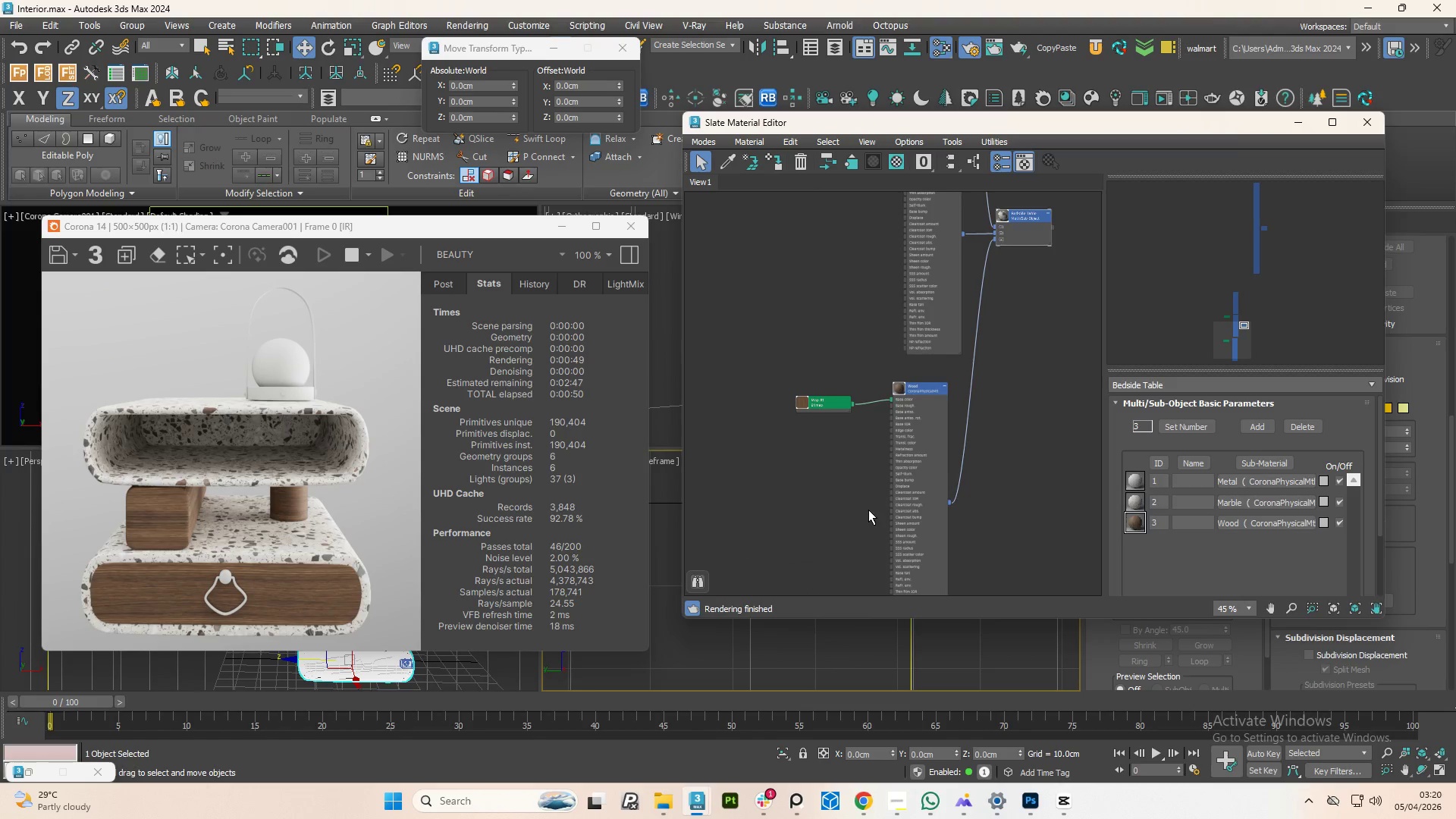 
scroll: coordinate [874, 408], scroll_direction: up, amount: 3.0
 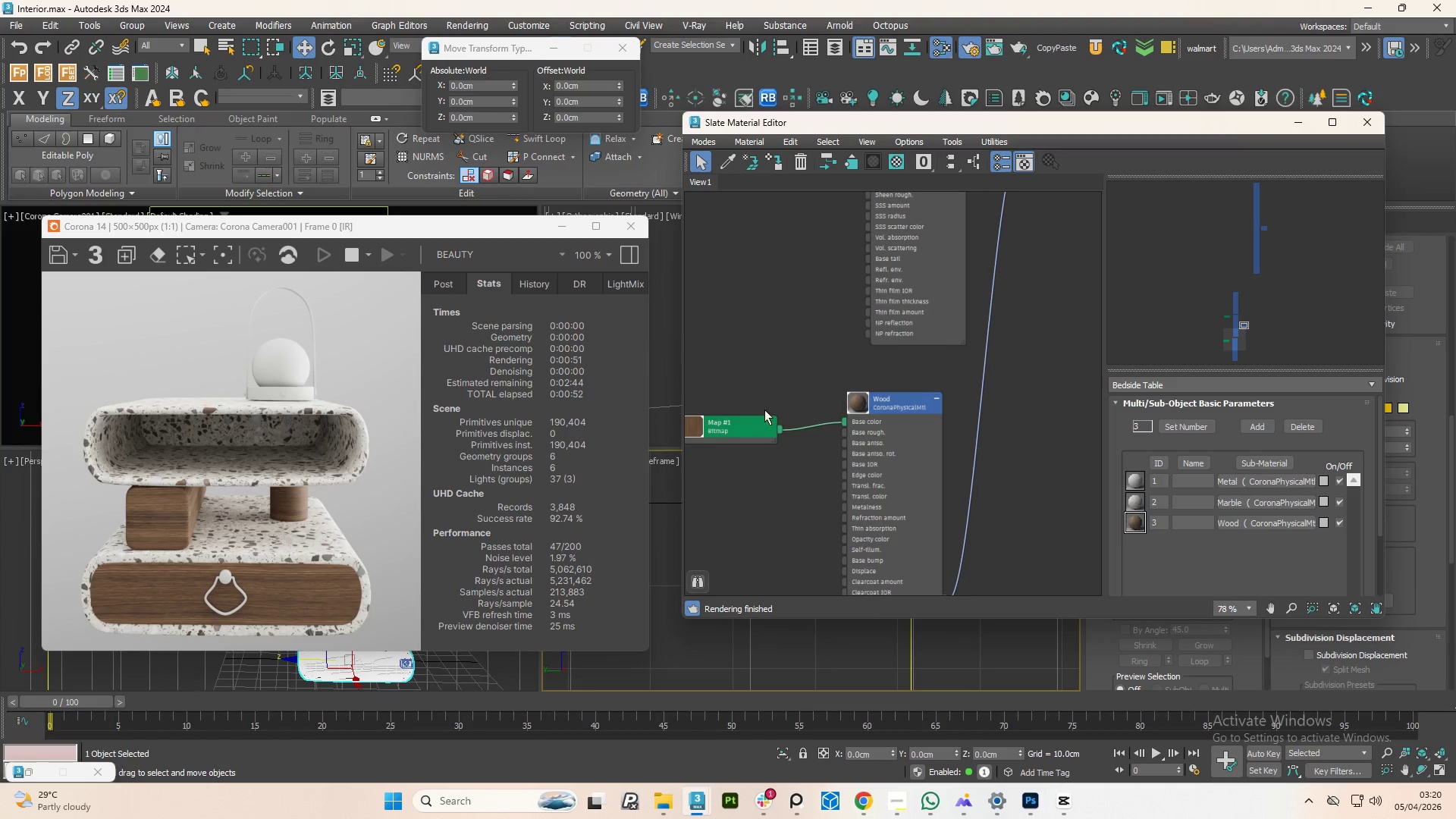 
left_click([713, 422])
 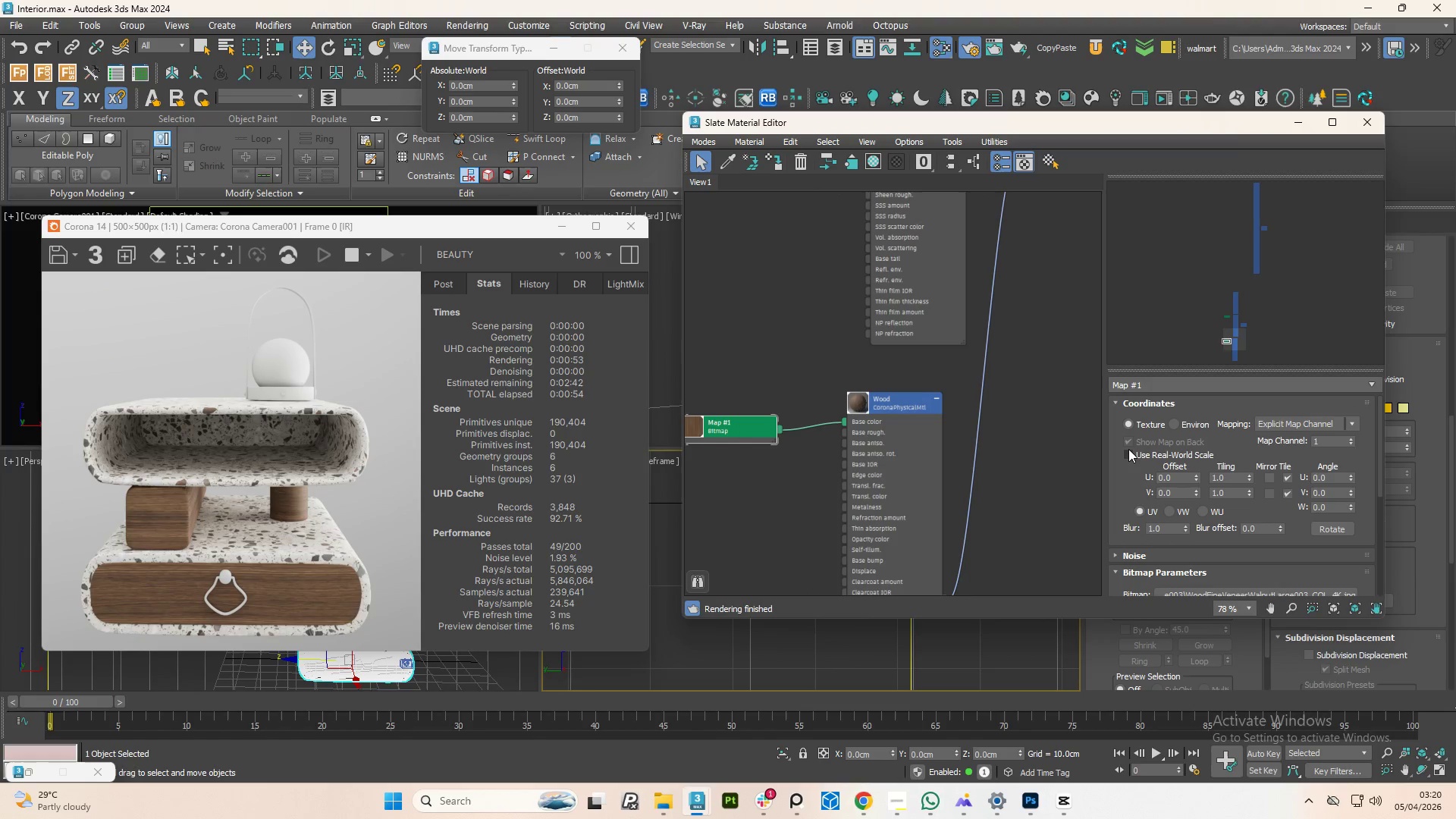 
left_click([1128, 457])
 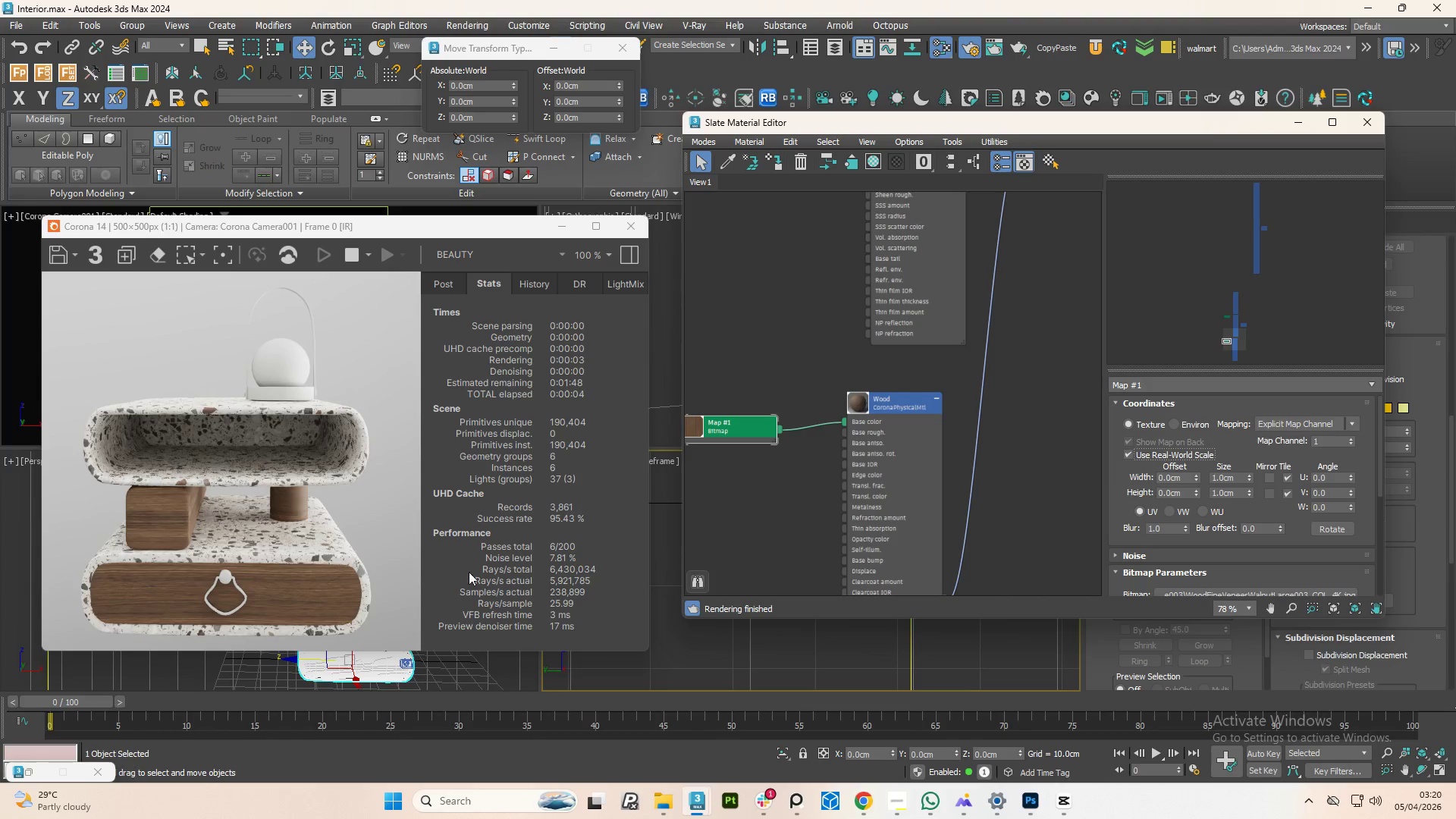 
wait(9.62)
 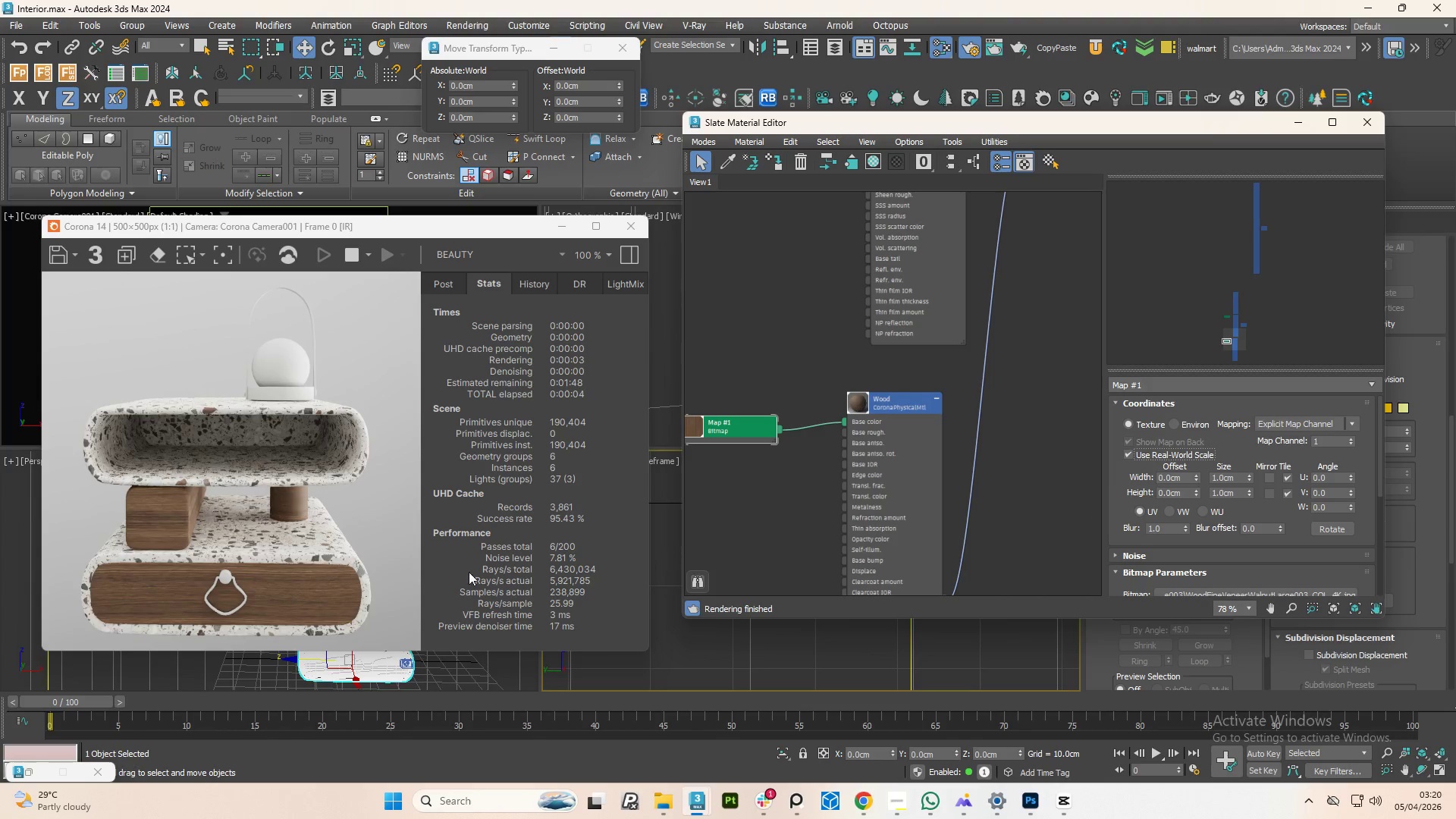 
left_click_drag(start_coordinate=[1025, 128], to_coordinate=[977, 302])
 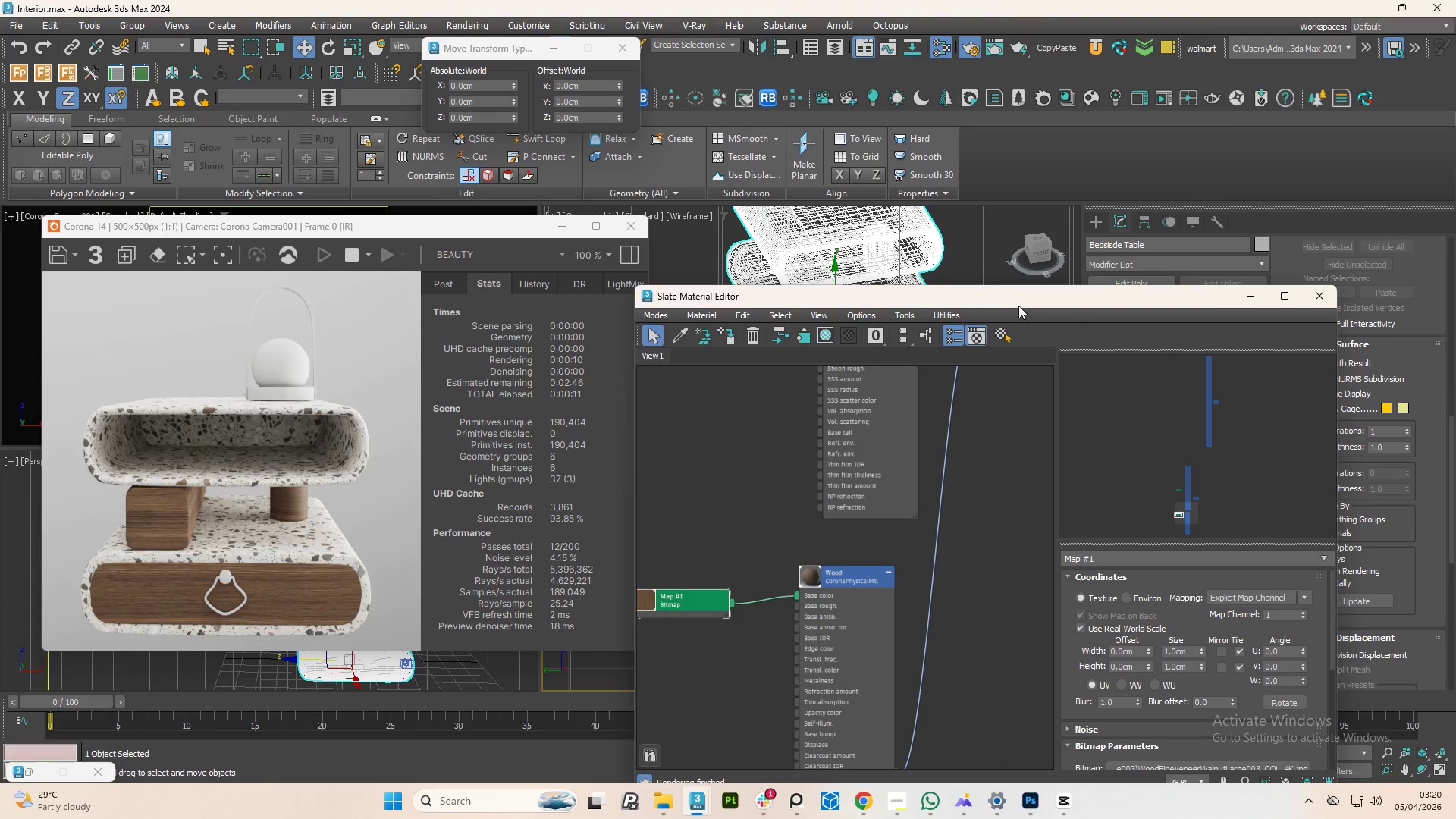 
left_click_drag(start_coordinate=[1018, 305], to_coordinate=[1081, 192])
 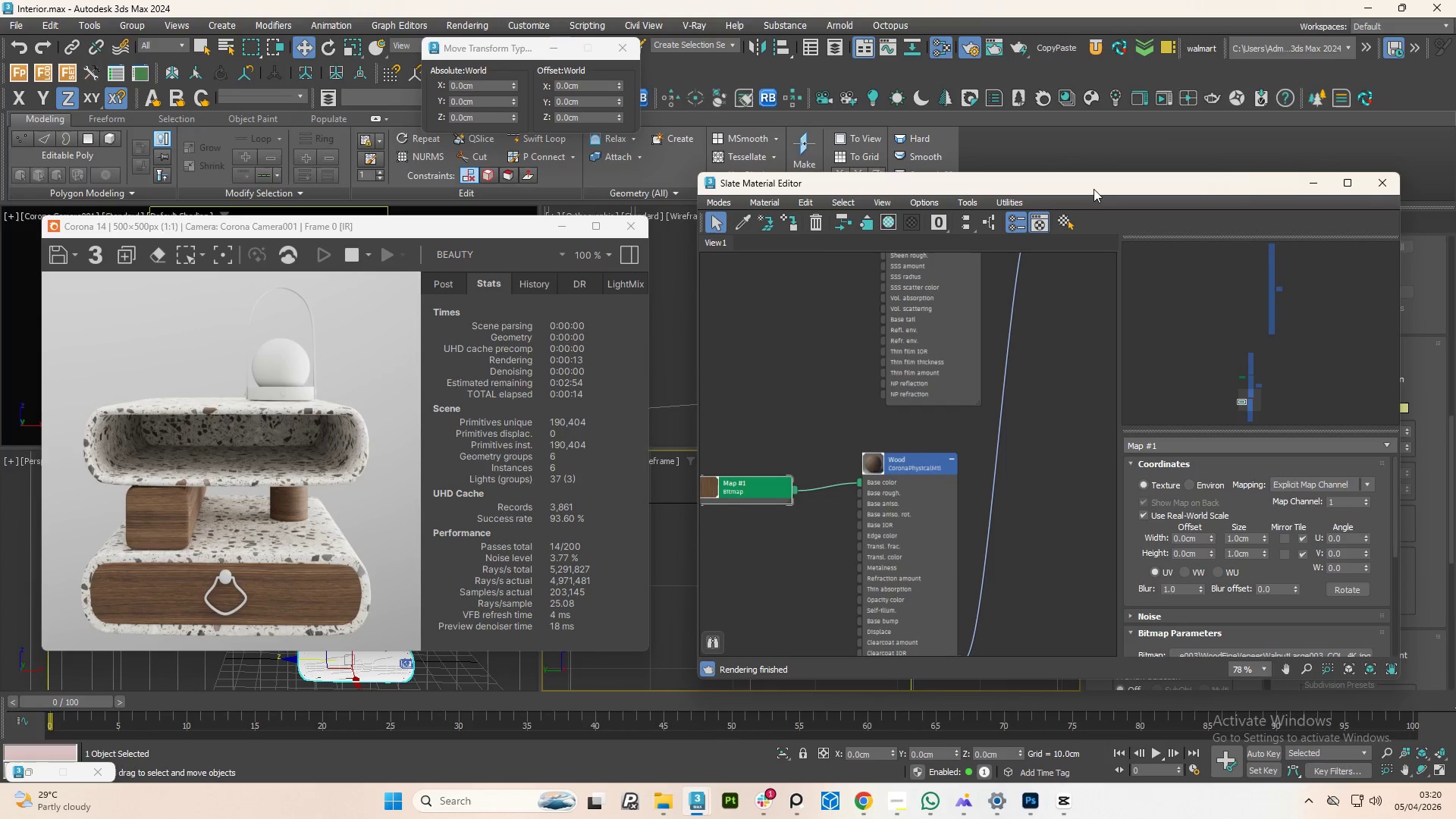 
left_click_drag(start_coordinate=[1094, 189], to_coordinate=[927, 613])
 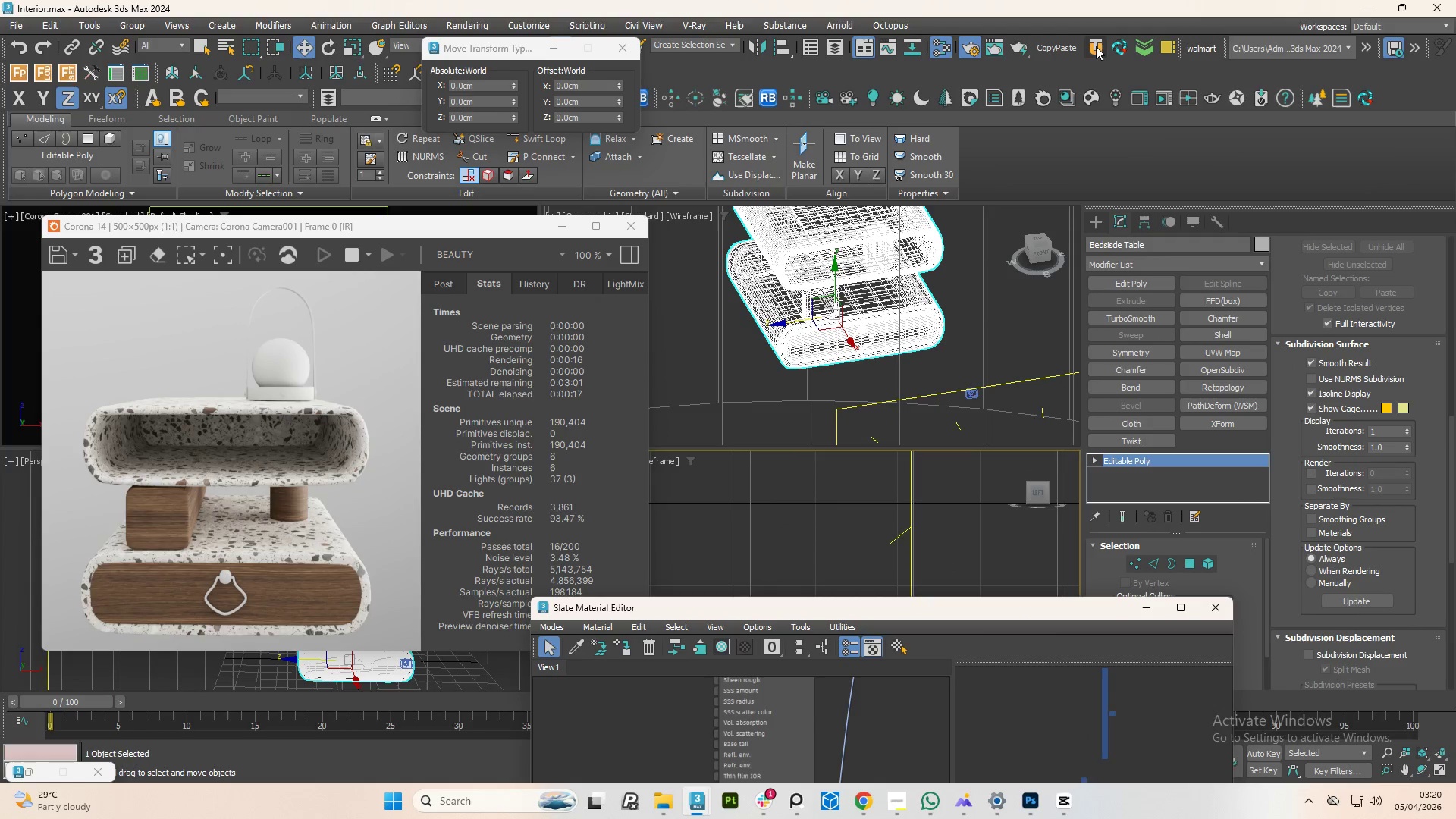 
left_click([1096, 46])
 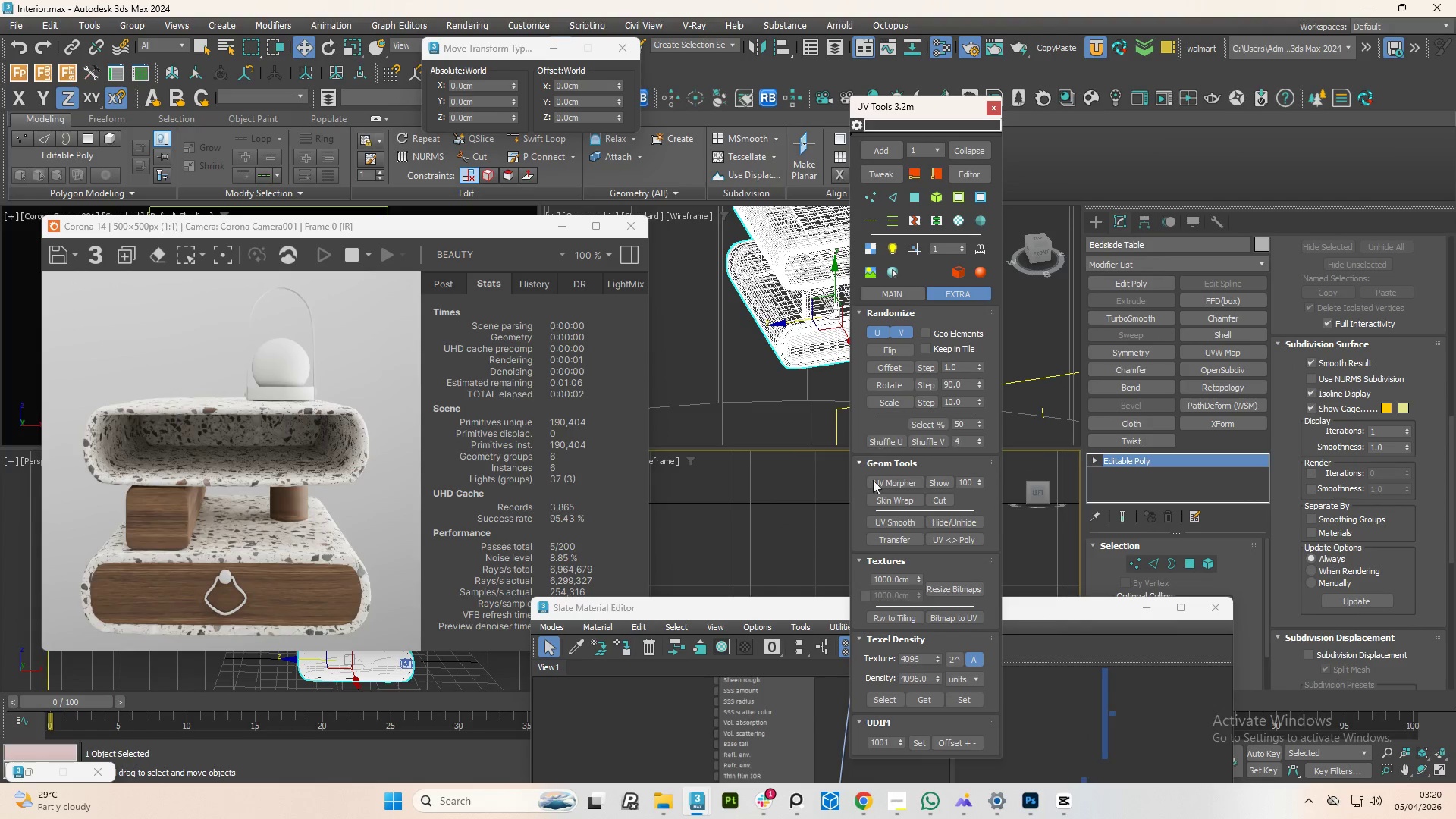 
wait(5.53)
 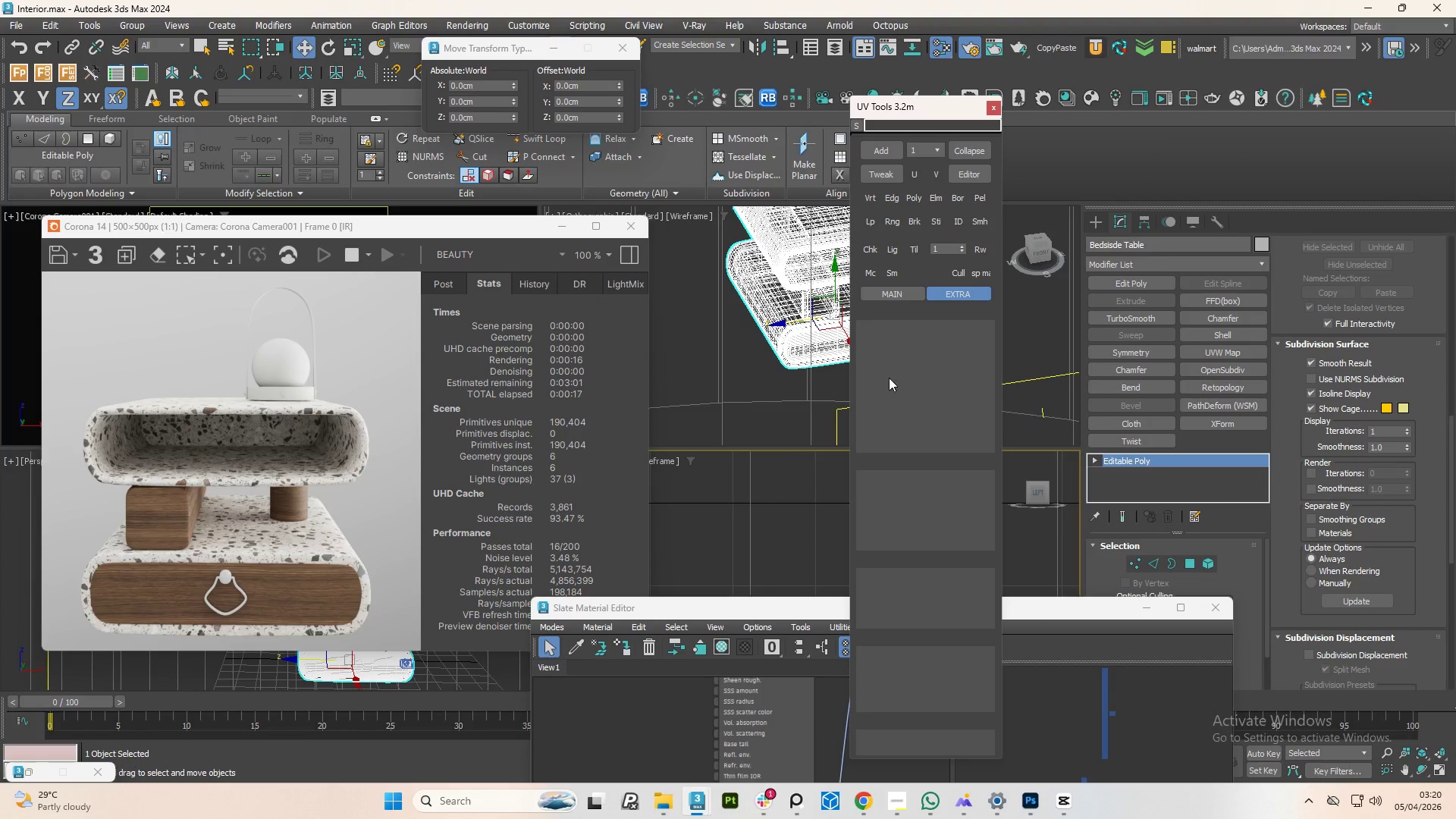 
scroll: coordinate [243, 588], scroll_direction: up, amount: 1.0
 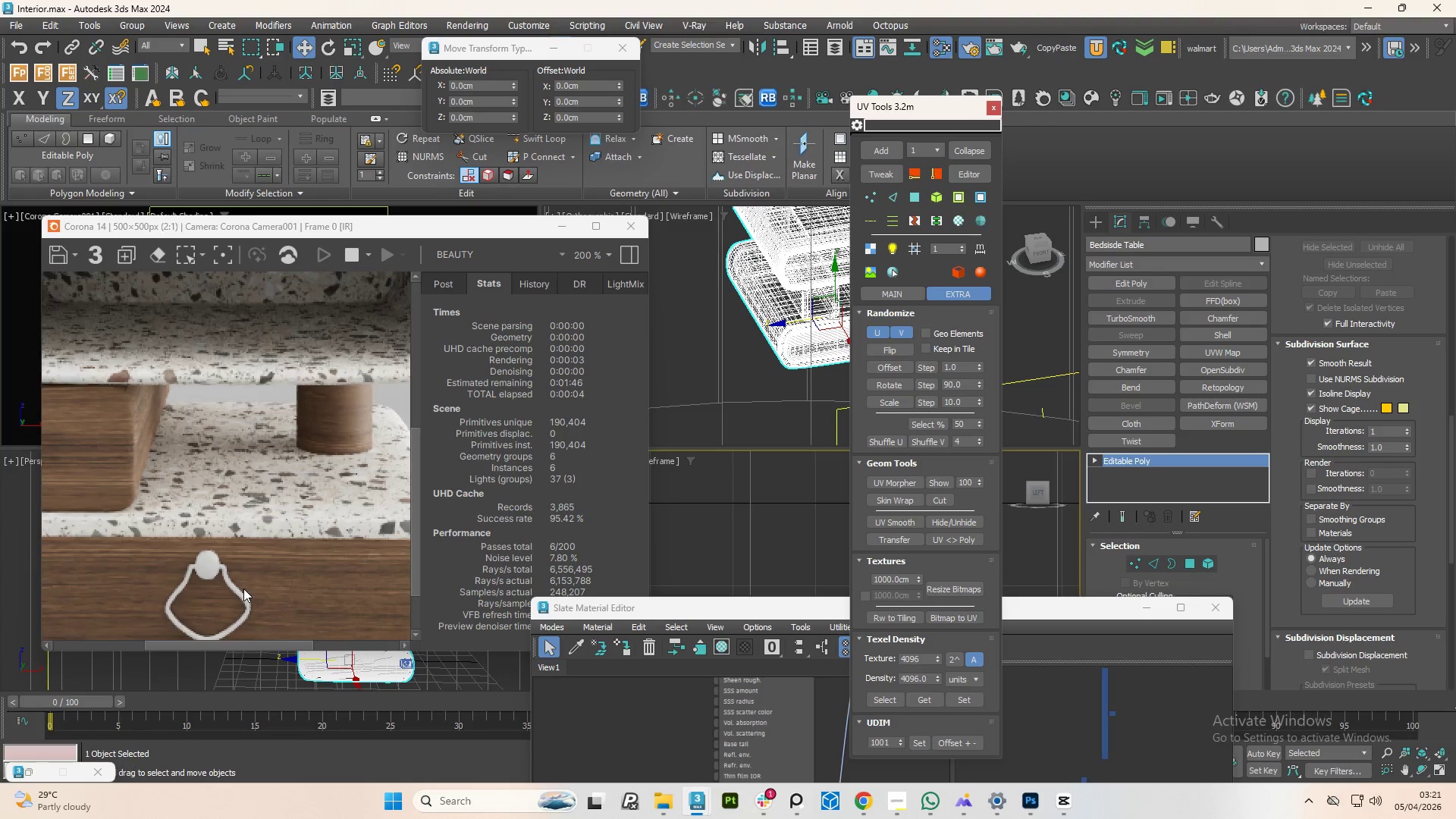 
scroll: coordinate [243, 588], scroll_direction: down, amount: 1.0
 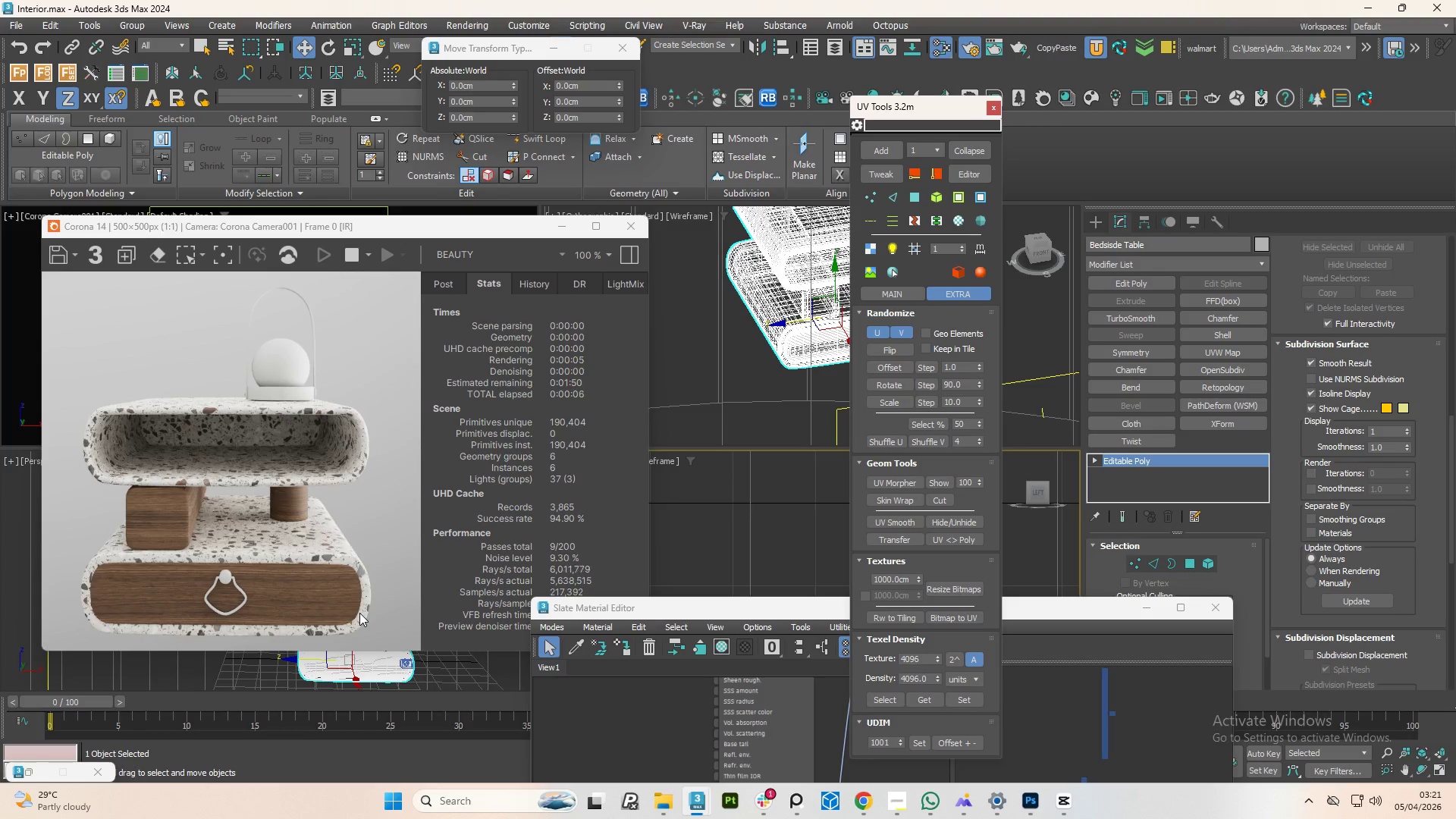 
scroll: coordinate [357, 611], scroll_direction: up, amount: 1.0
 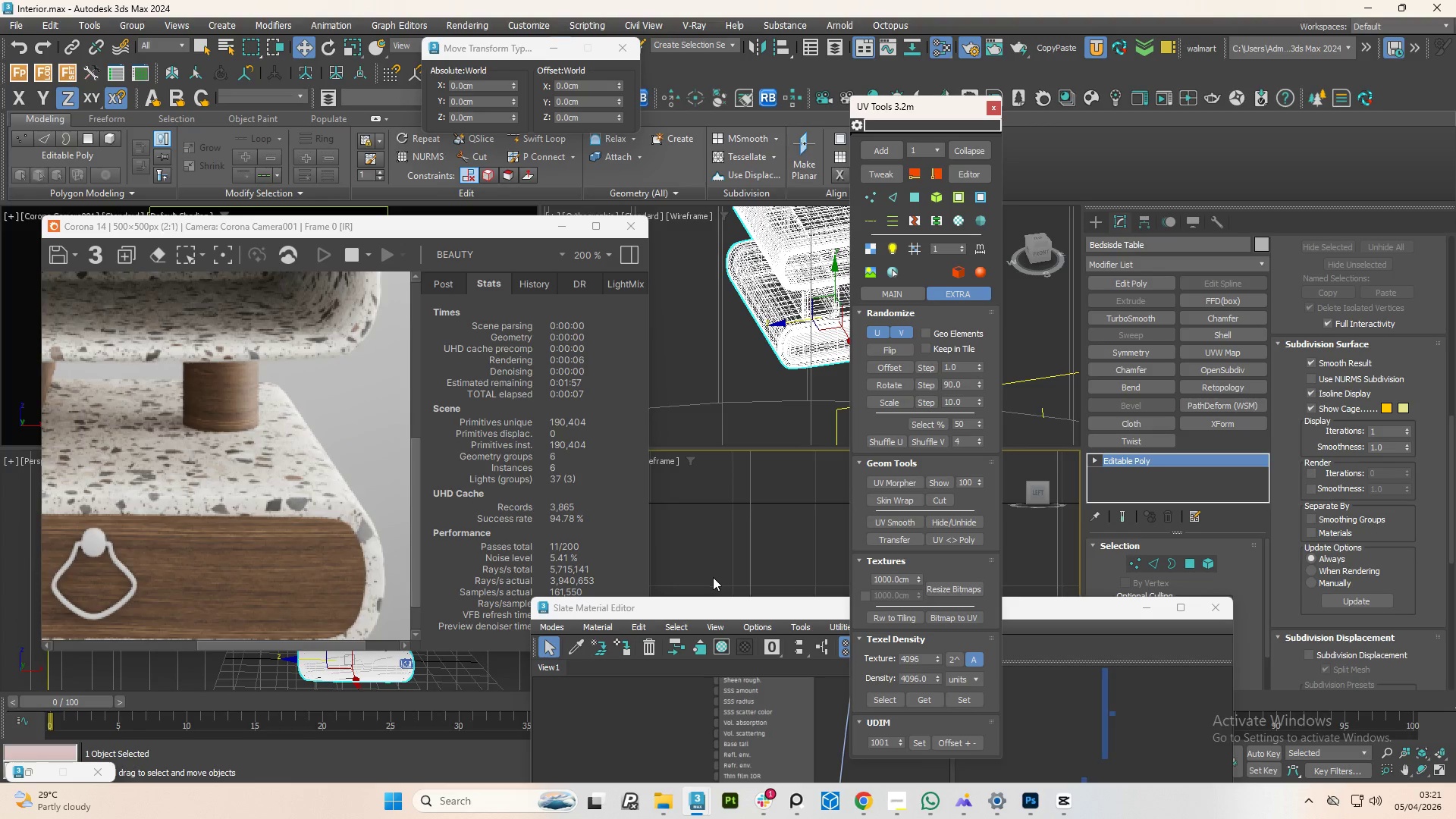 
left_click_drag(start_coordinate=[711, 617], to_coordinate=[557, 326])
 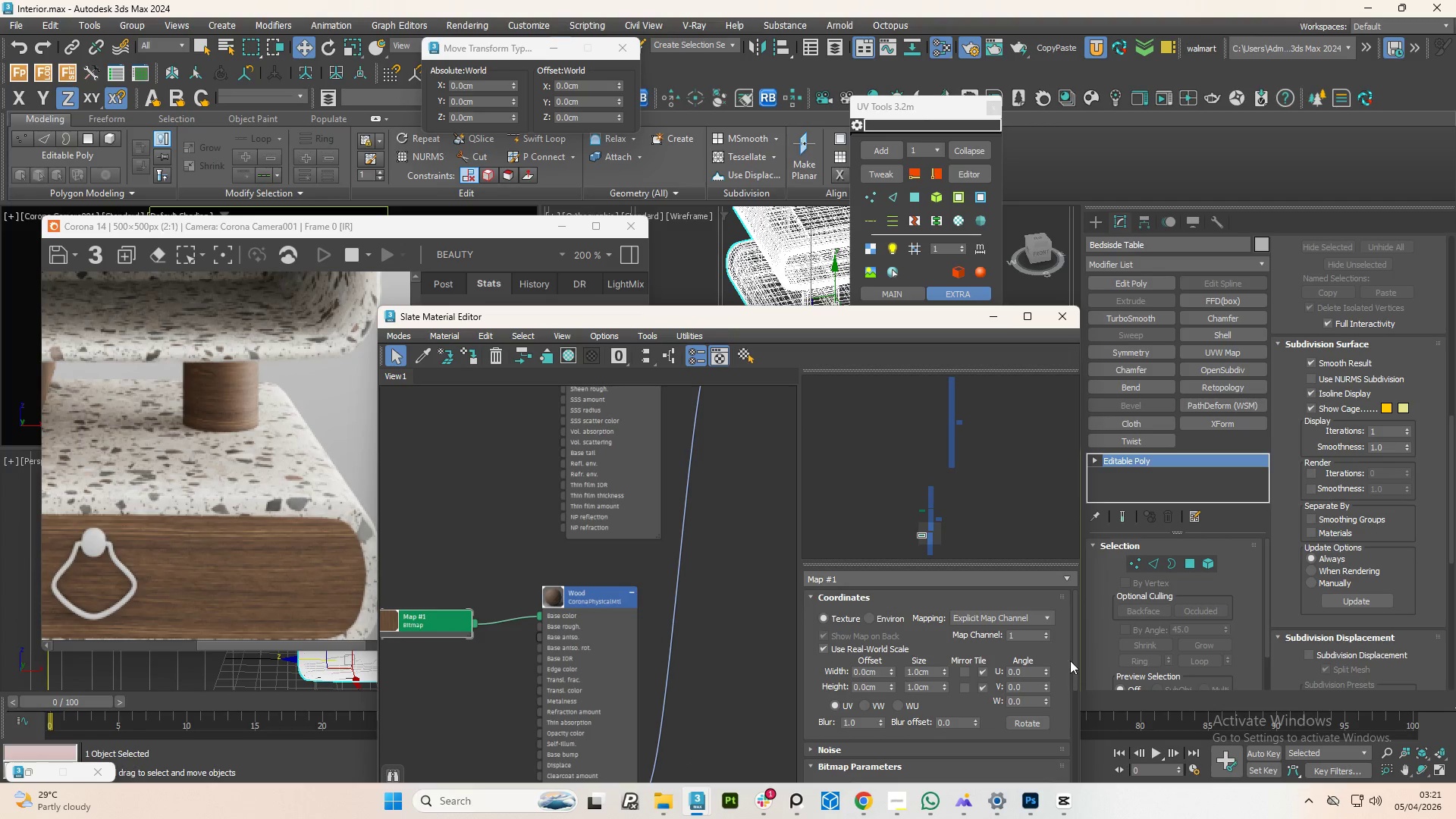 
left_click_drag(start_coordinate=[1075, 652], to_coordinate=[1084, 698])
 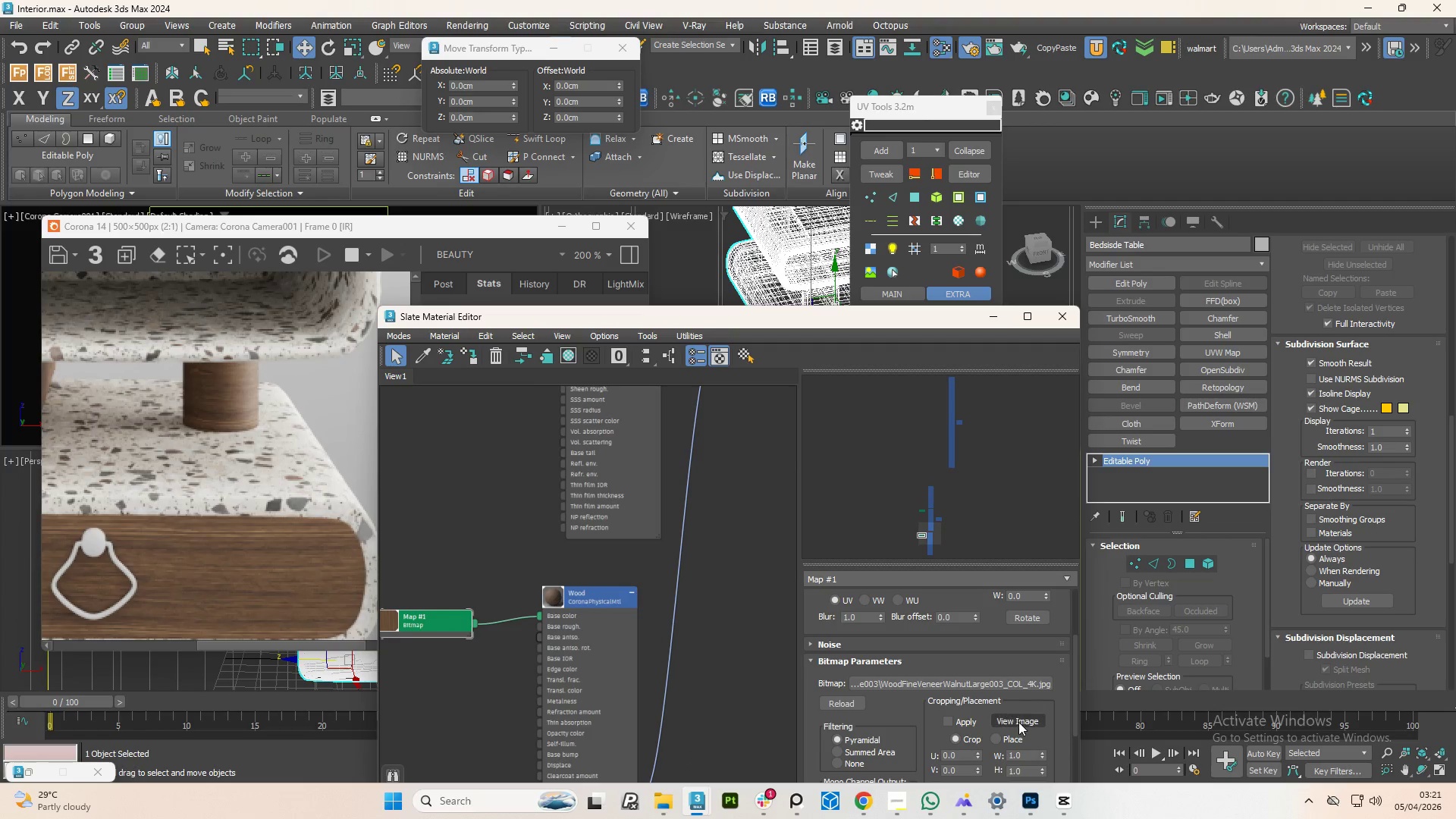 
left_click([1019, 725])
 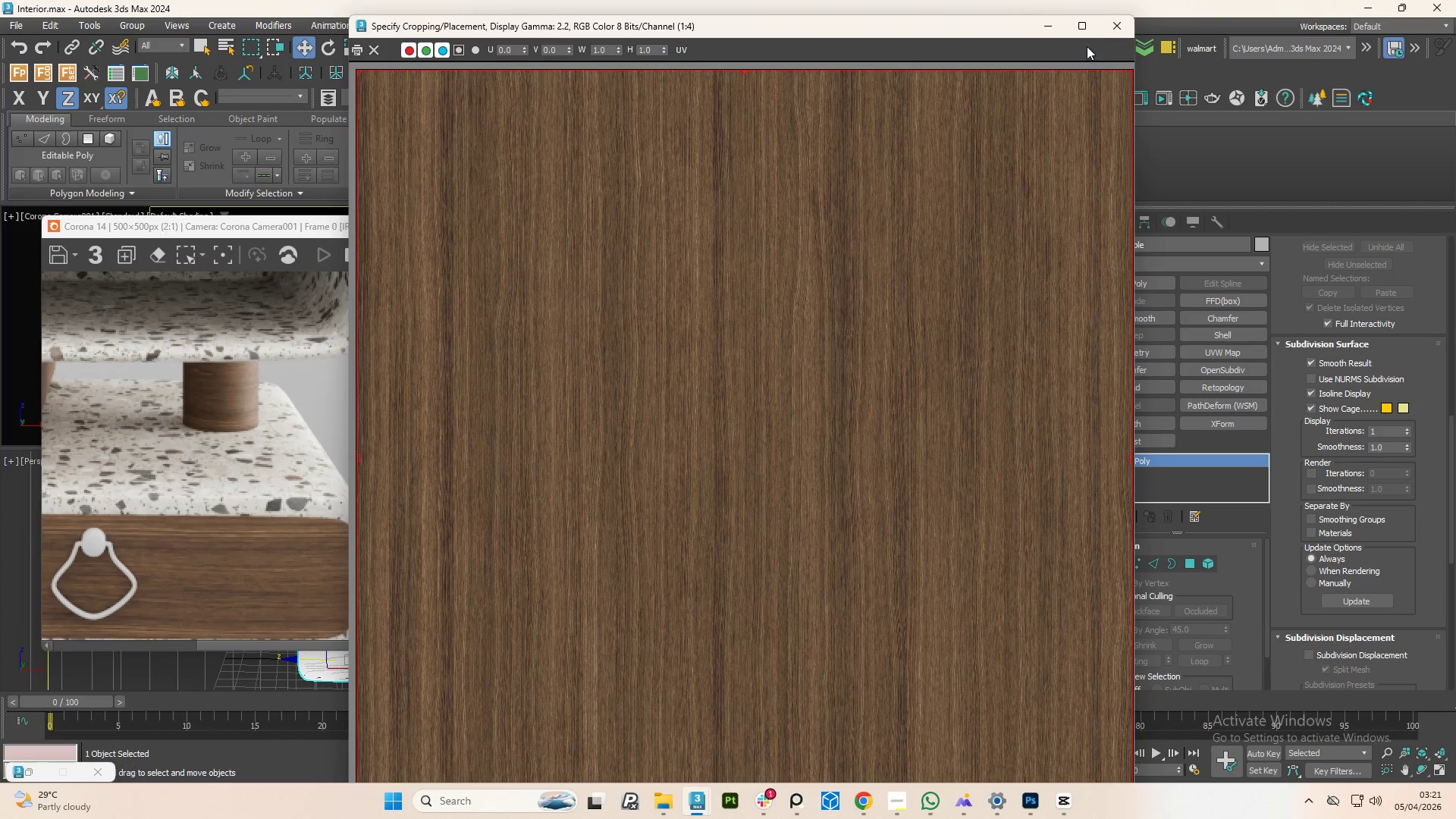 
scroll: coordinate [855, 342], scroll_direction: down, amount: 2.0
 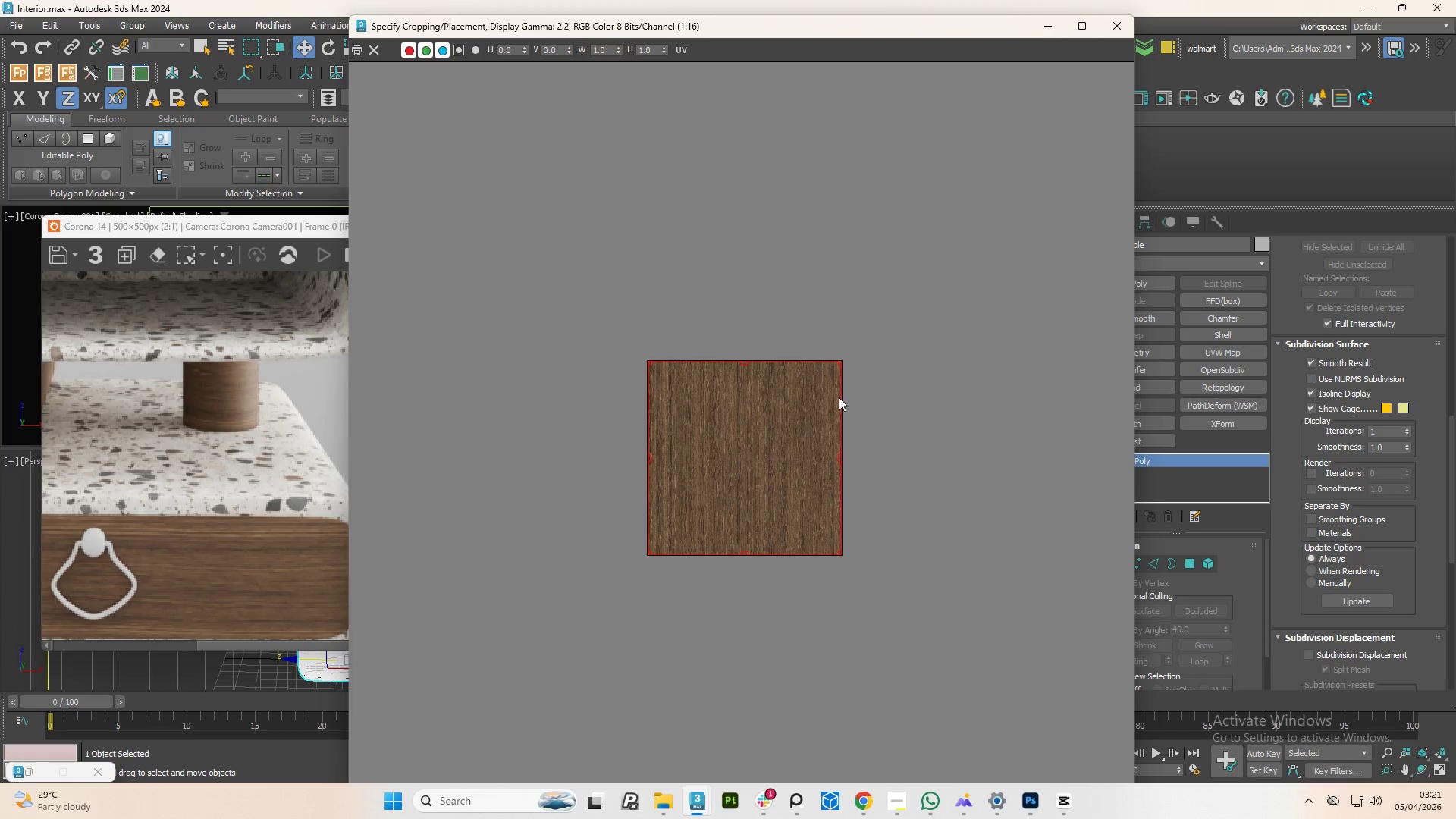 
scroll: coordinate [802, 431], scroll_direction: up, amount: 2.0
 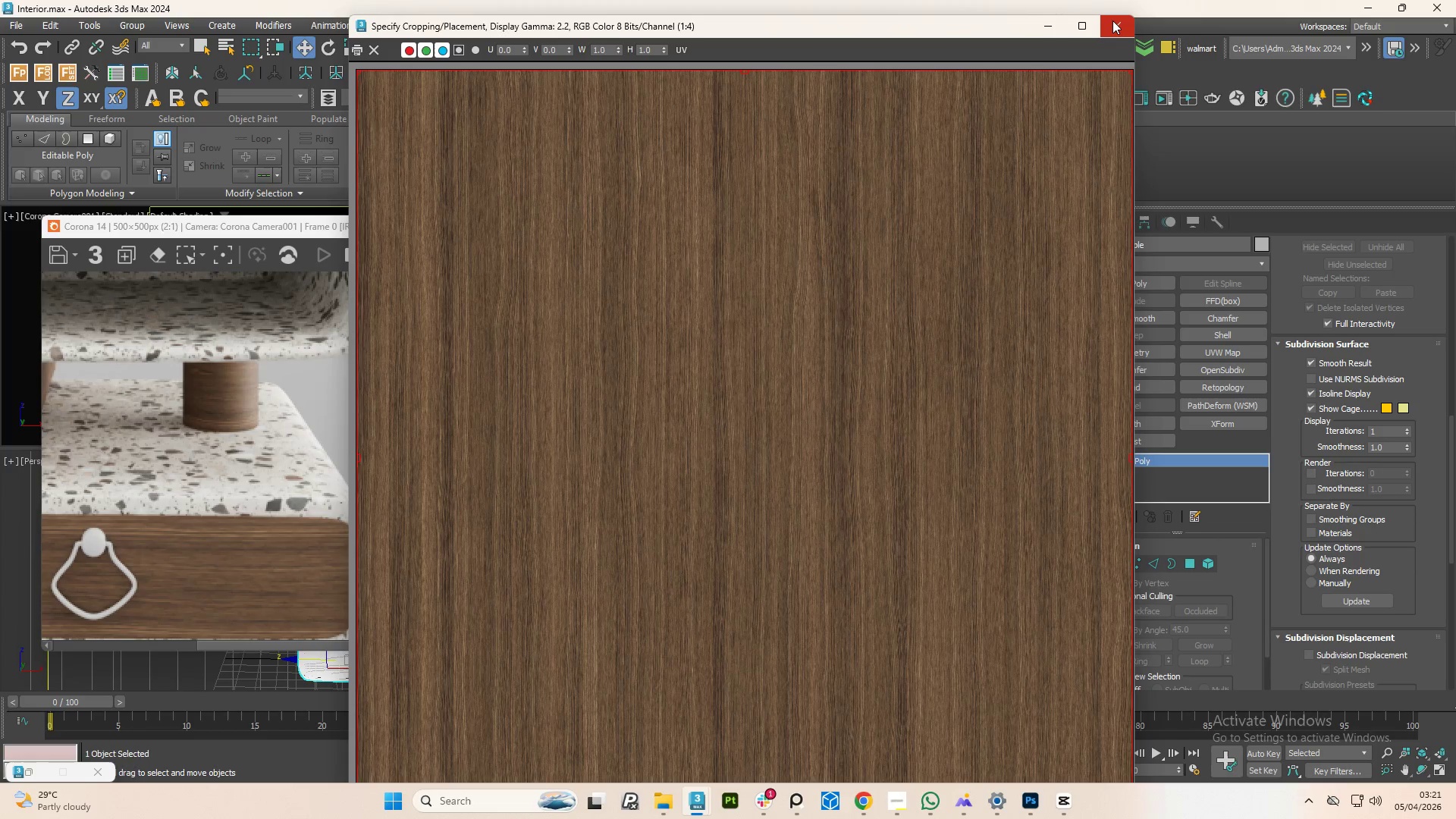 
left_click([1112, 20])
 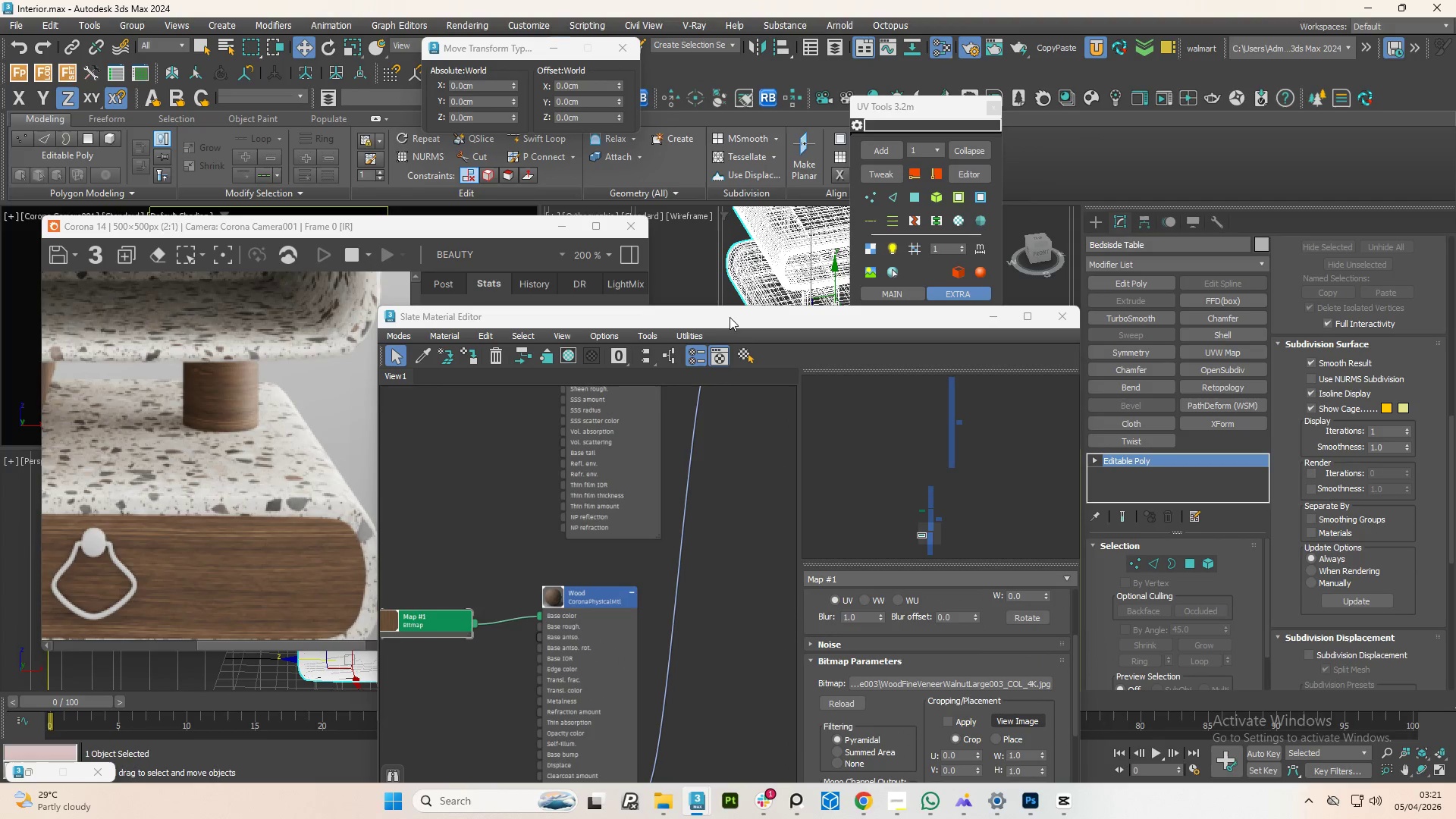 
left_click_drag(start_coordinate=[739, 325], to_coordinate=[1060, 157])
 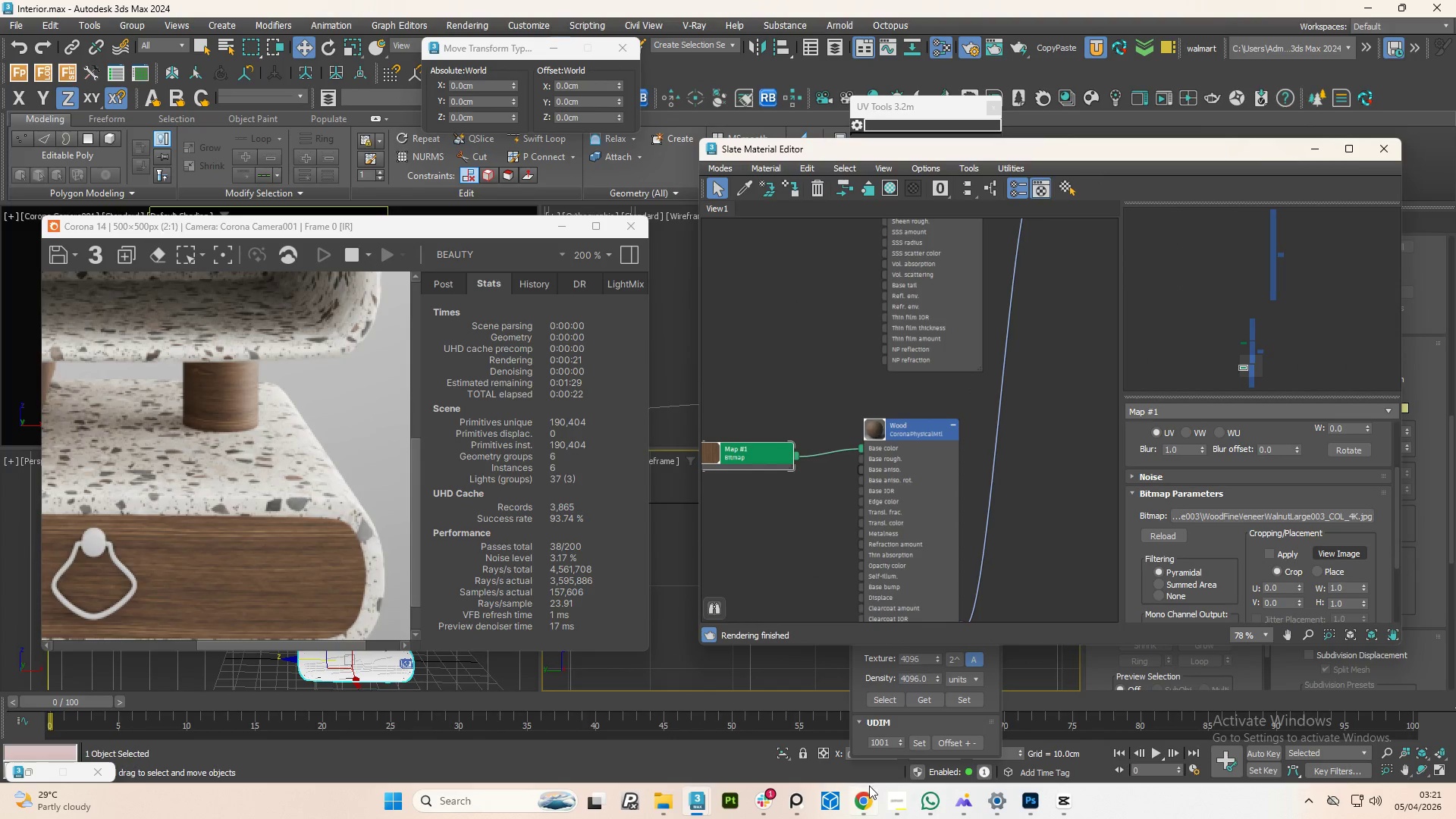 
left_click([860, 793])
 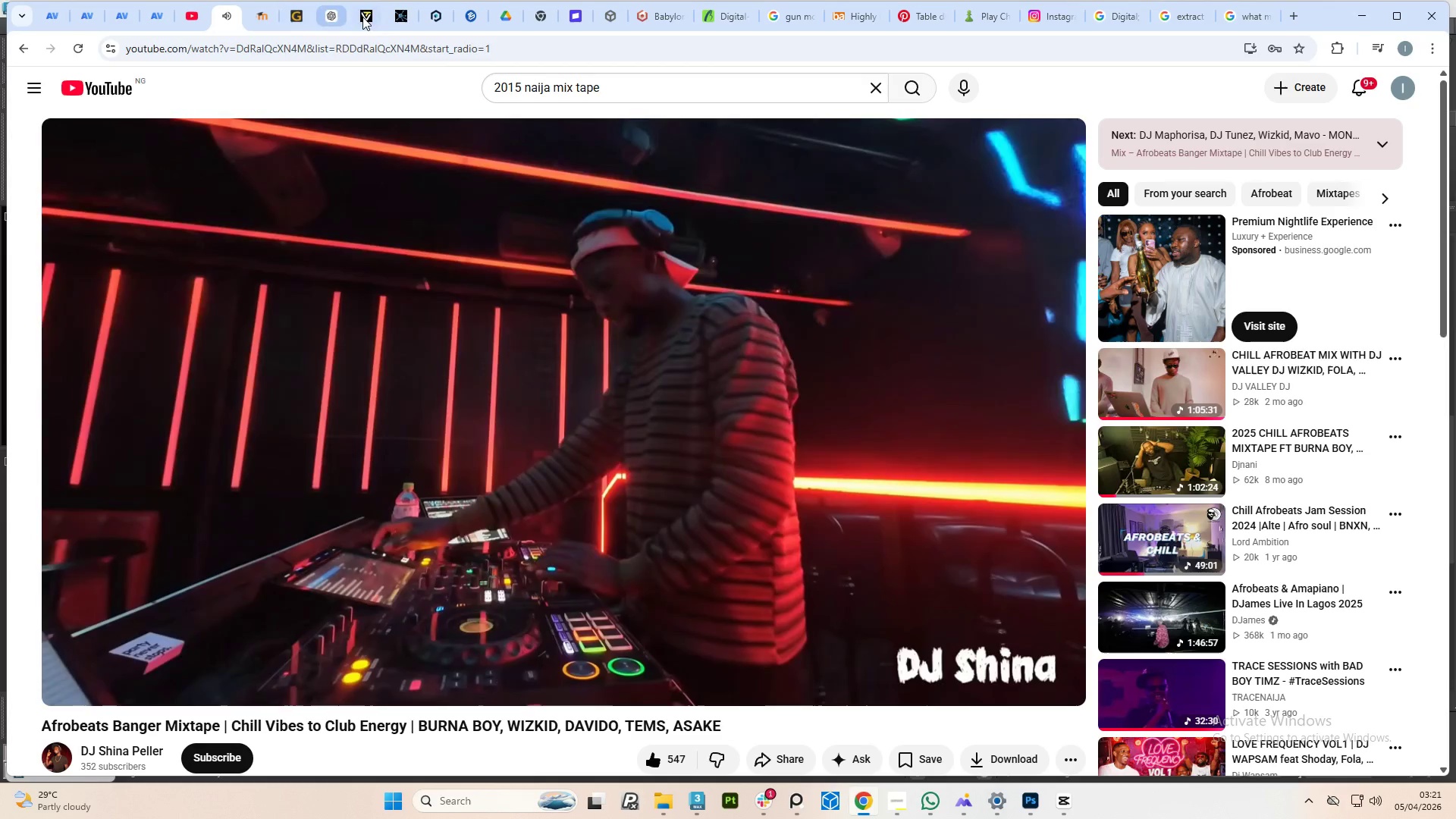 
left_click([405, 12])
 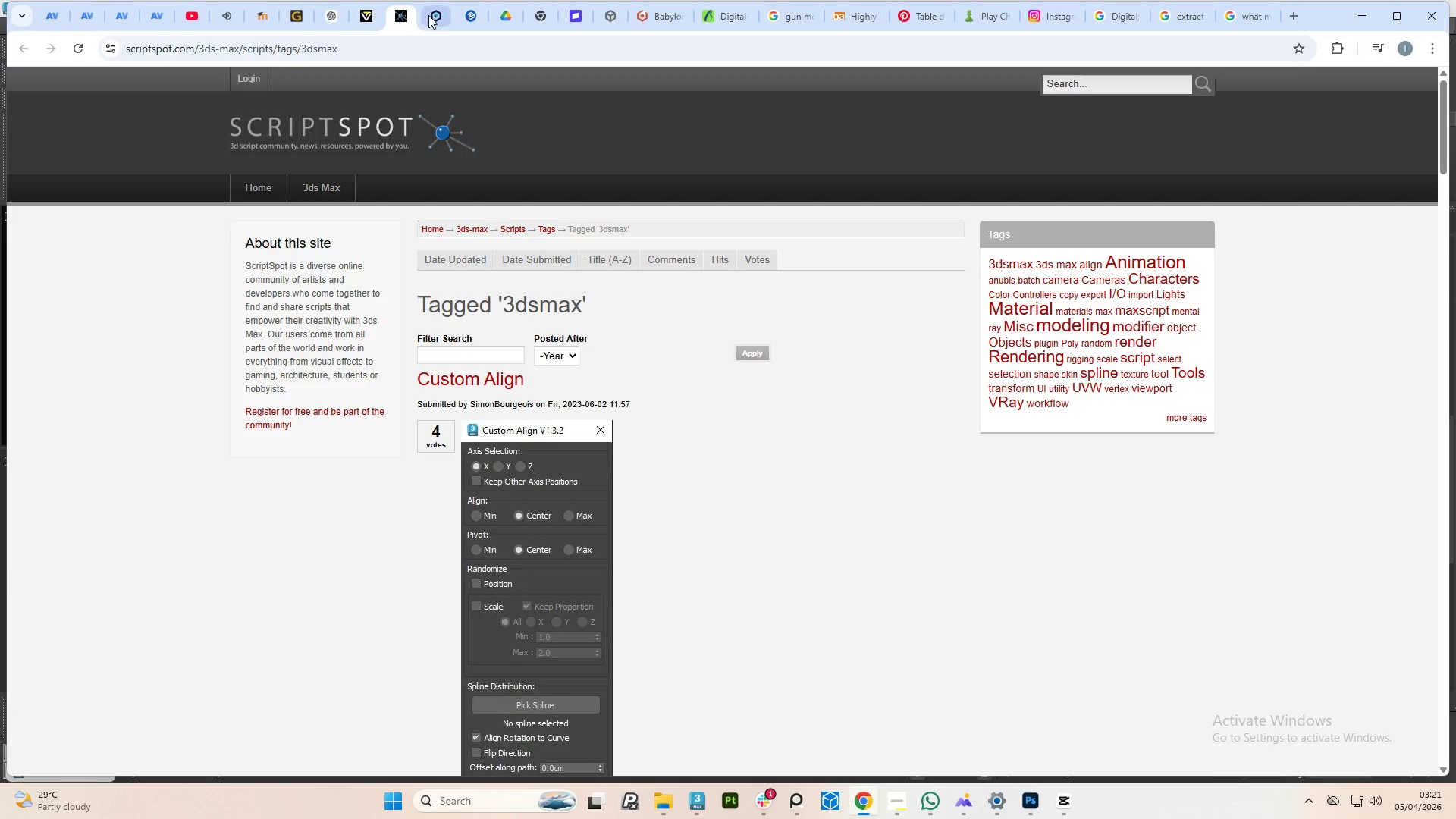 
left_click([432, 15])
 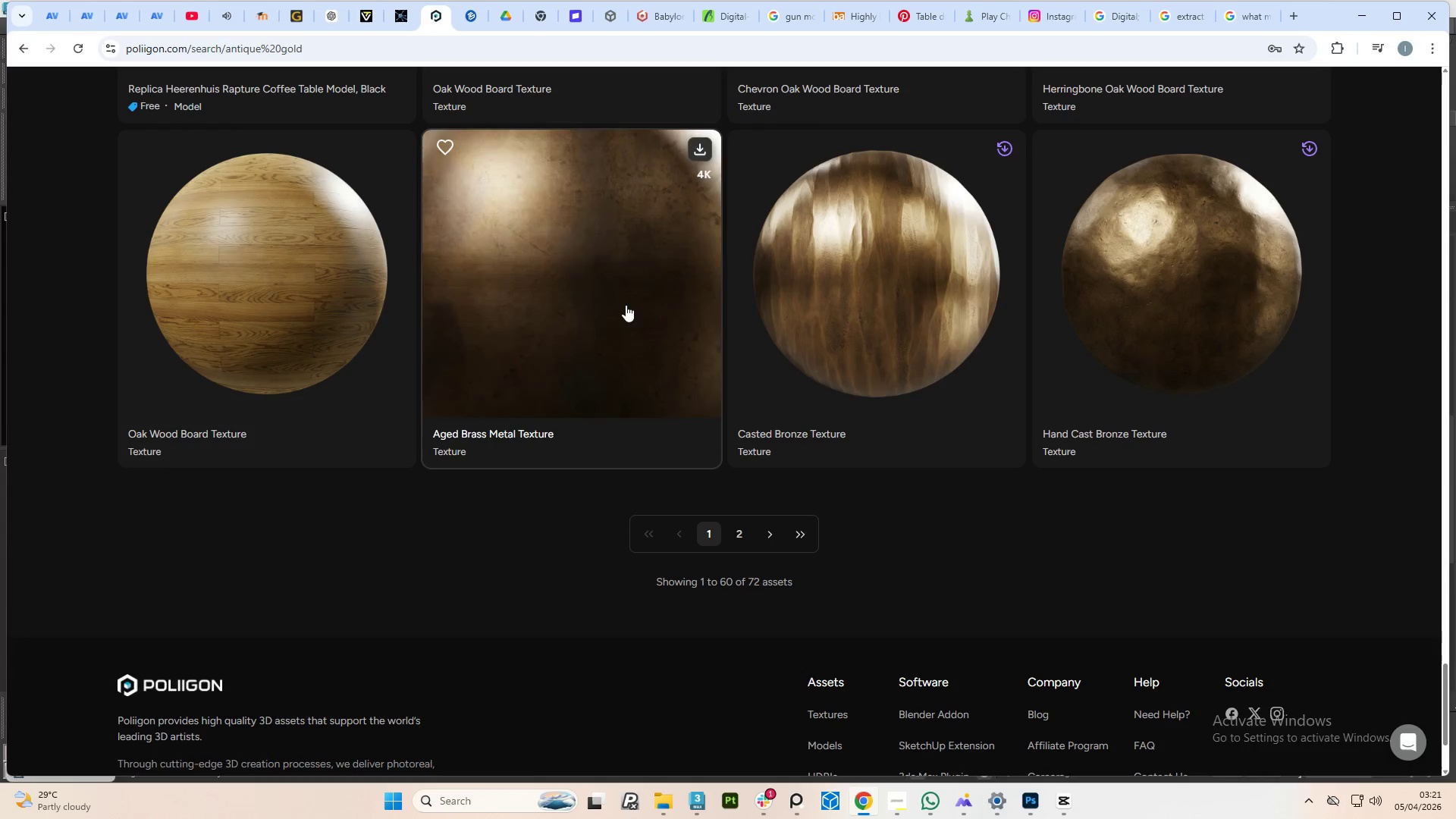 
scroll: coordinate [642, 259], scroll_direction: up, amount: 9.0
 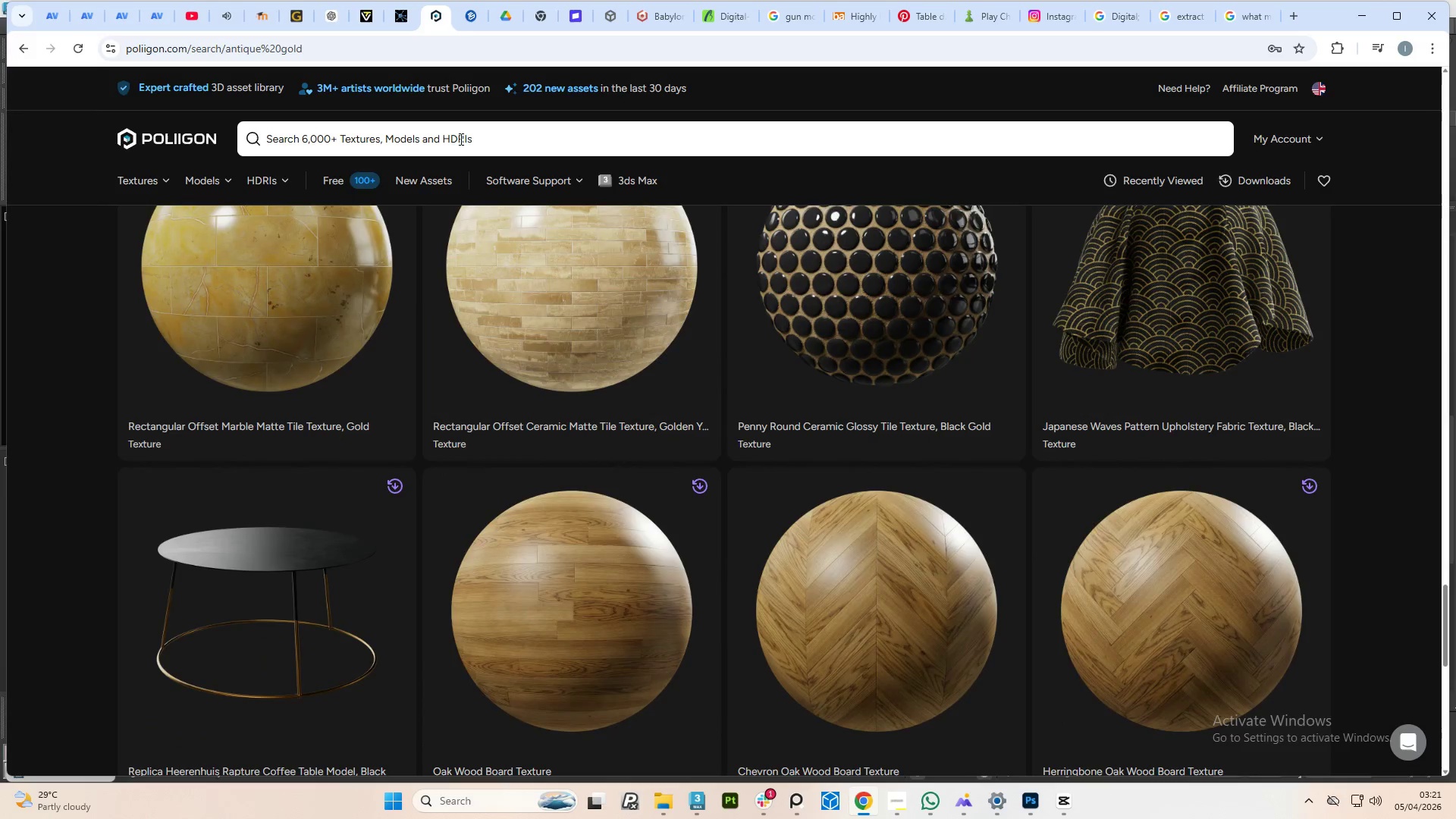 
left_click([459, 142])
 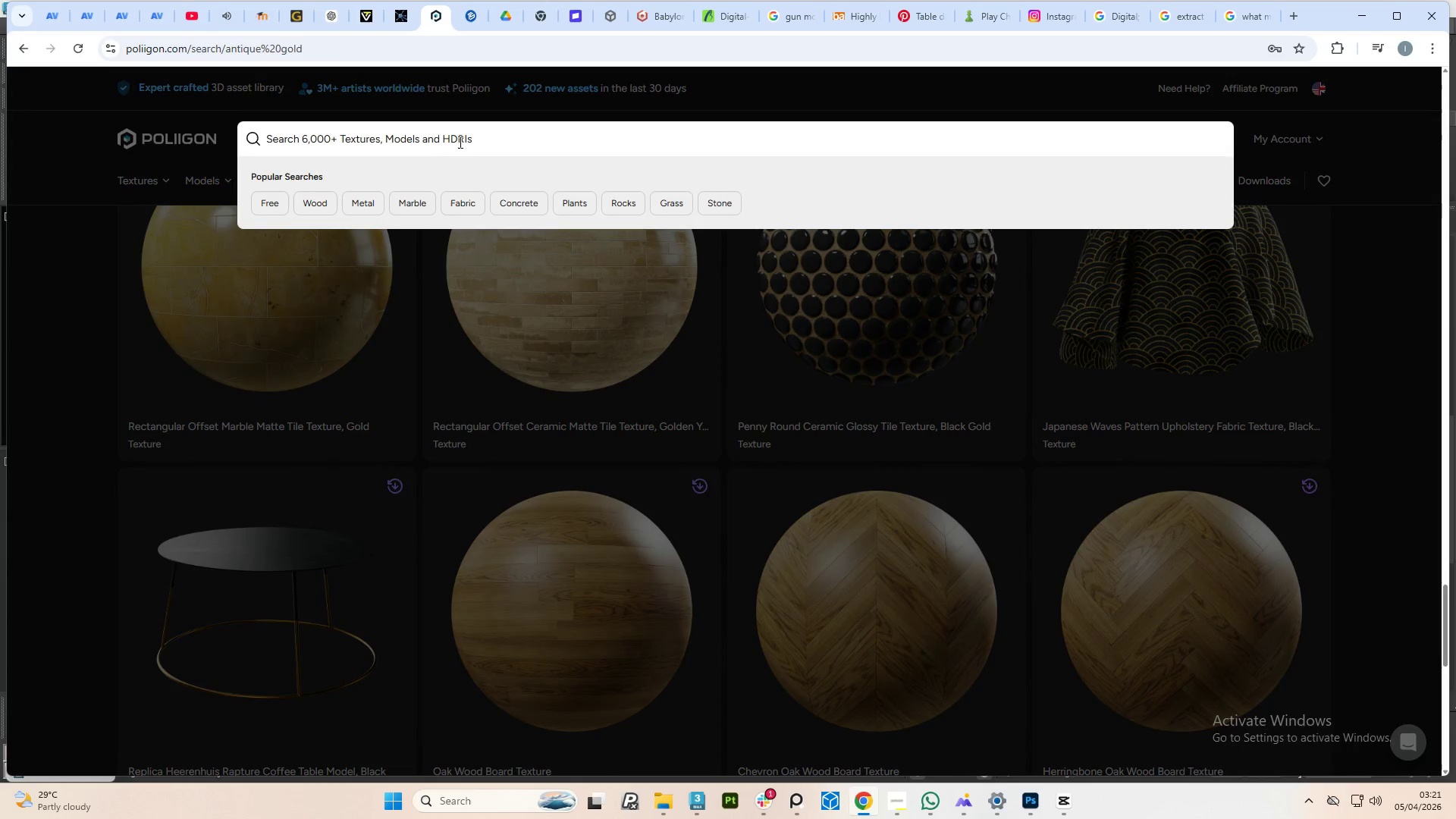 
type(walnut)
 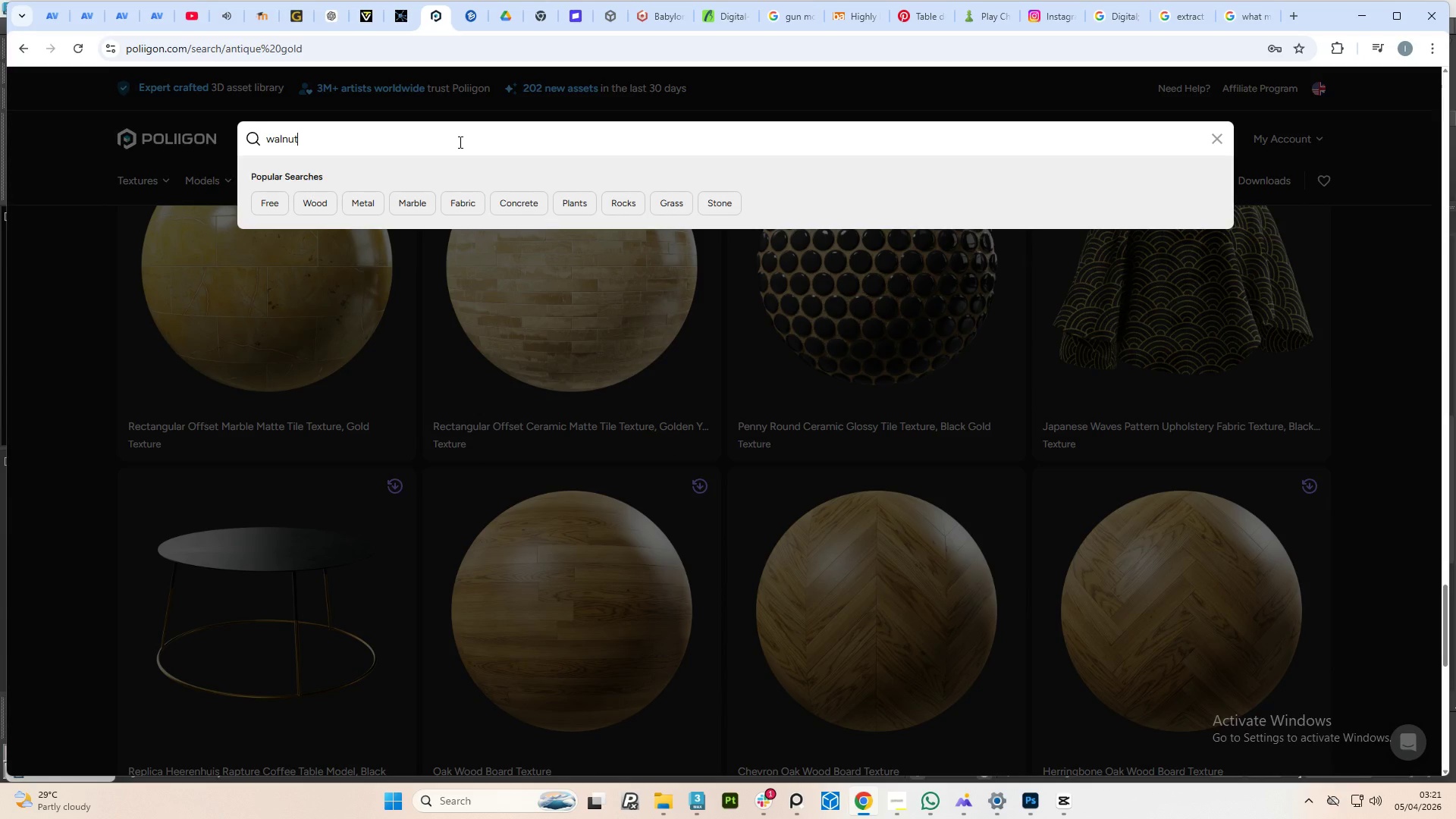 
key(Enter)
 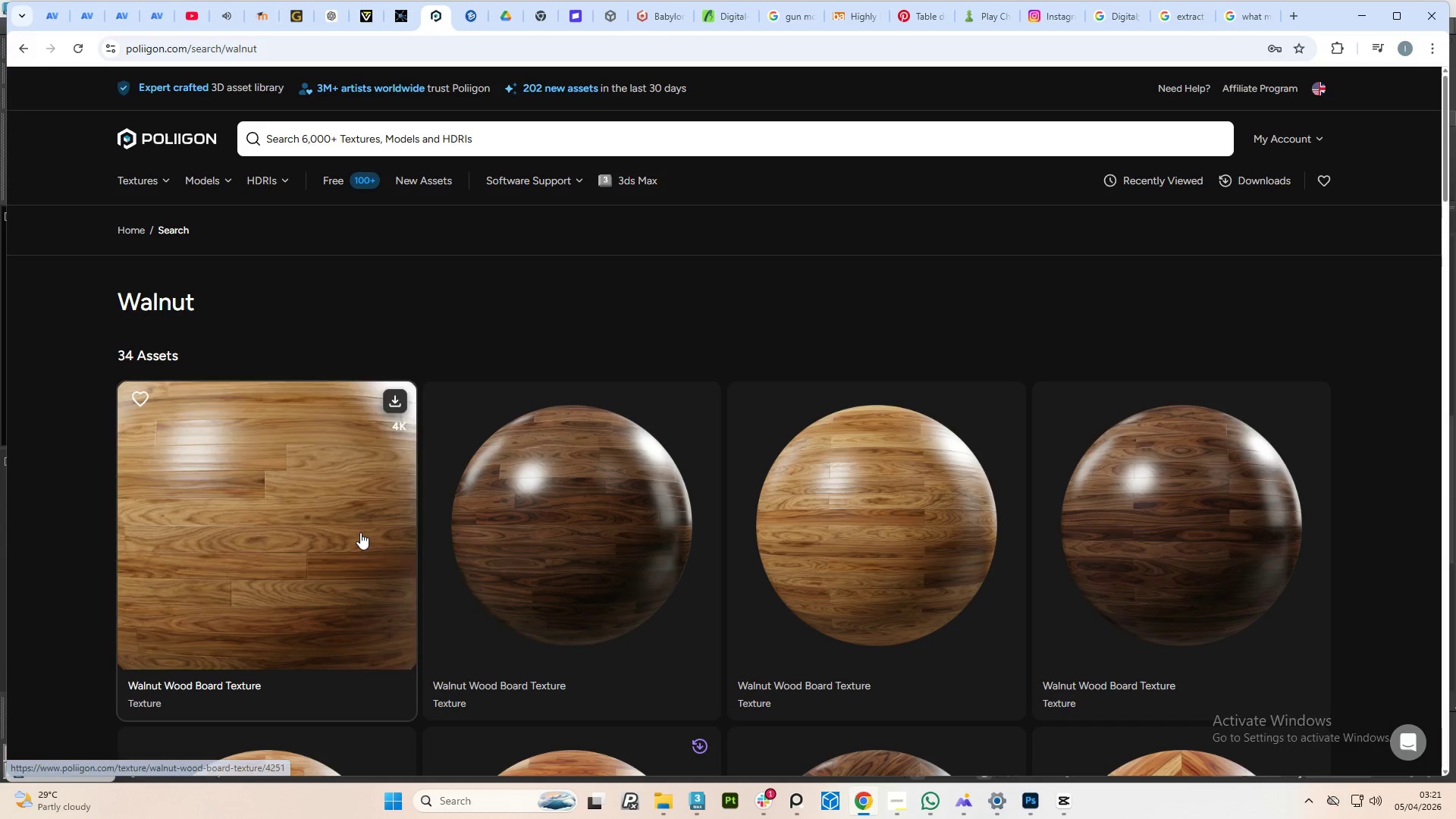 
scroll: coordinate [628, 568], scroll_direction: down, amount: 24.0
 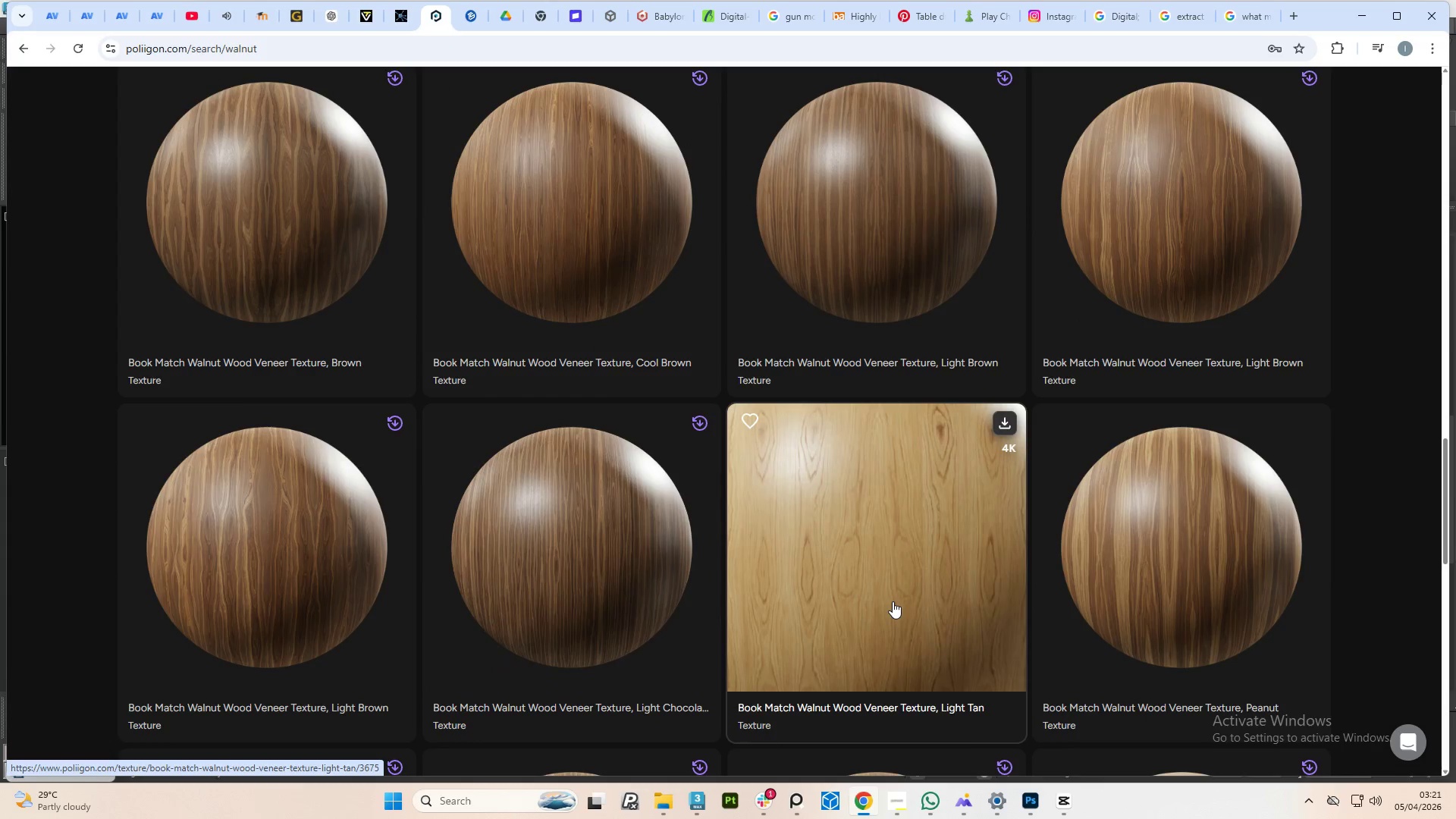 
scroll: coordinate [644, 620], scroll_direction: down, amount: 6.0
 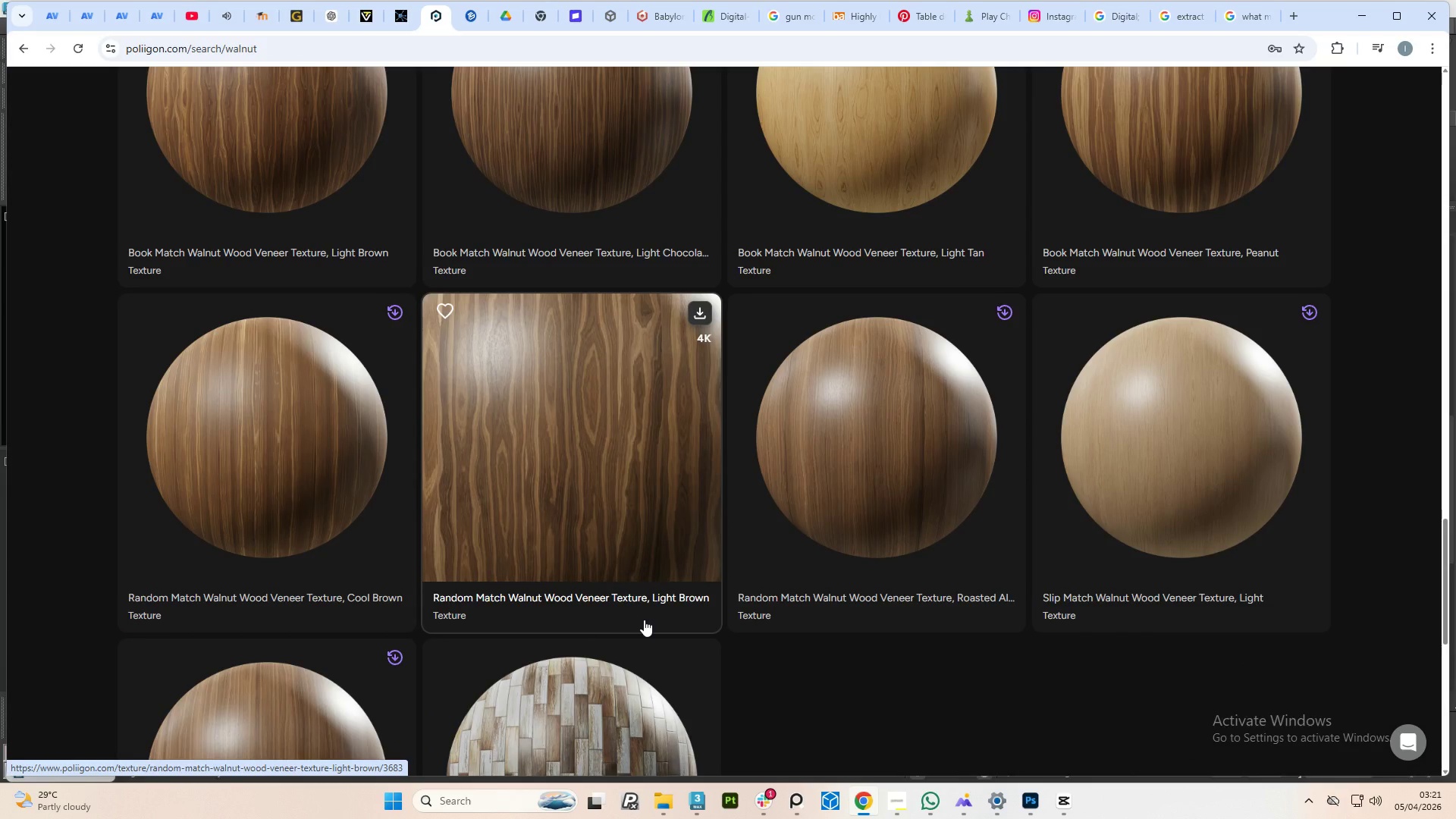 
scroll: coordinate [856, 421], scroll_direction: up, amount: 3.0
 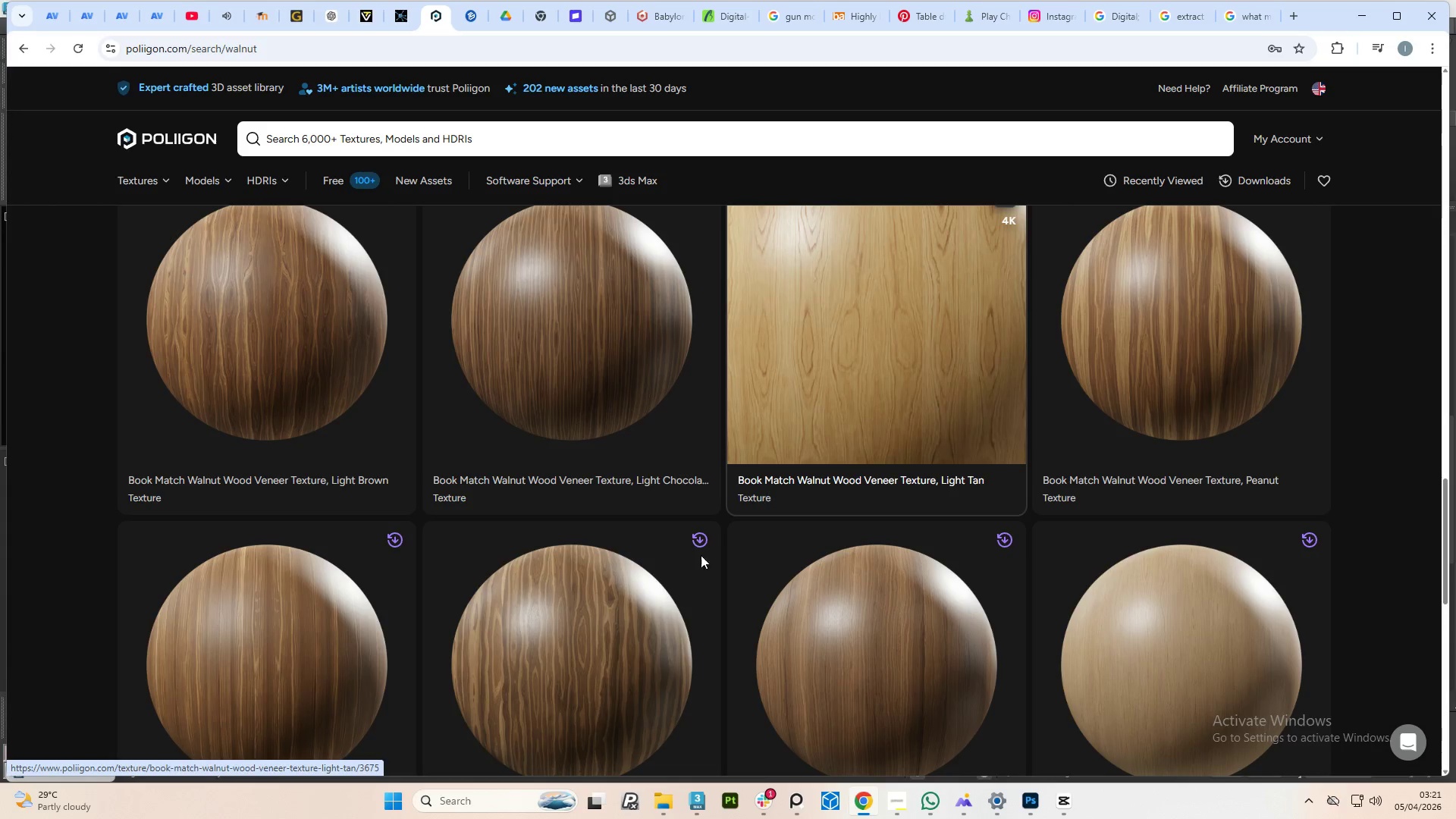 
wait(7.38)
 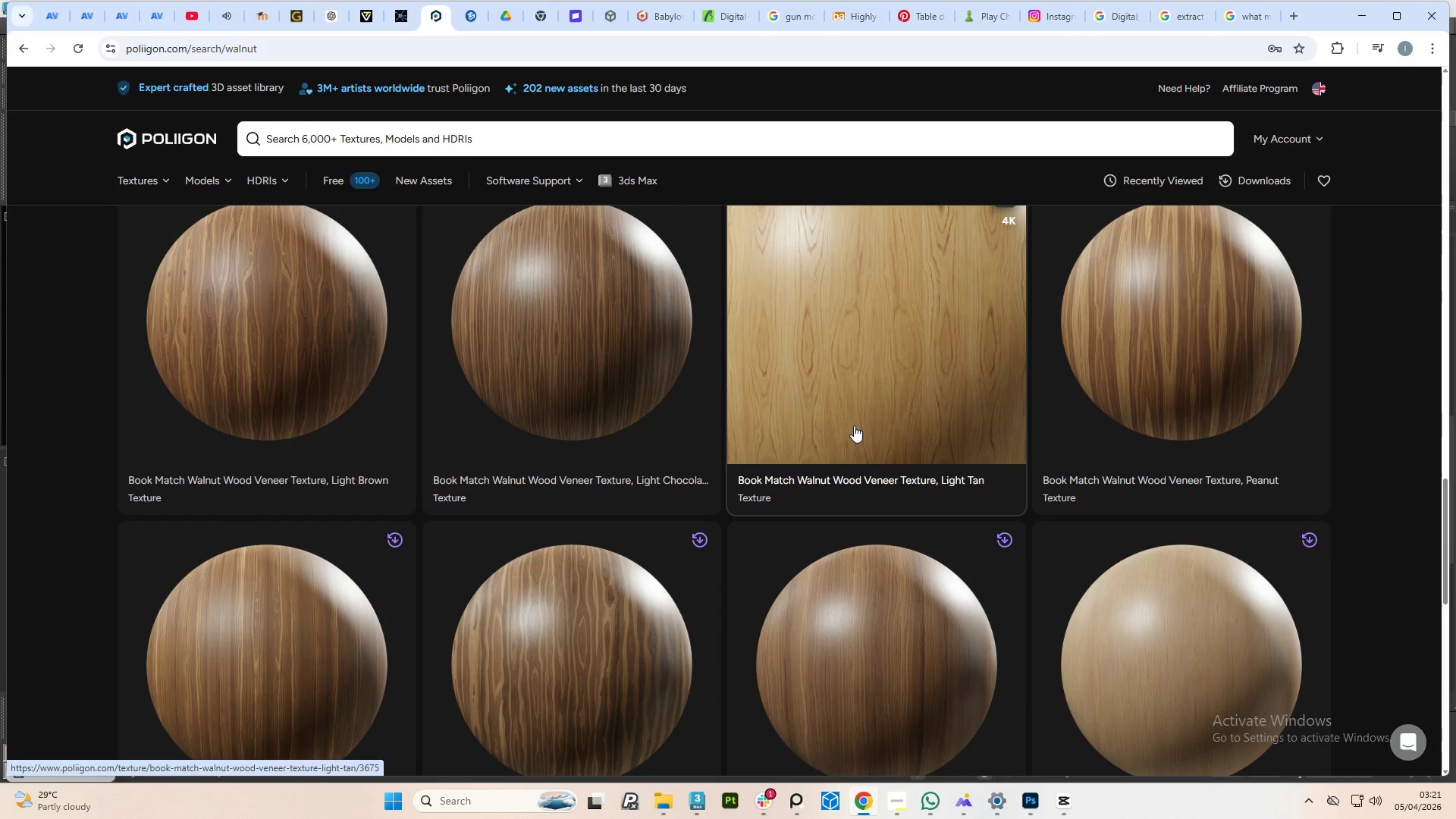 
left_click([980, 265])
 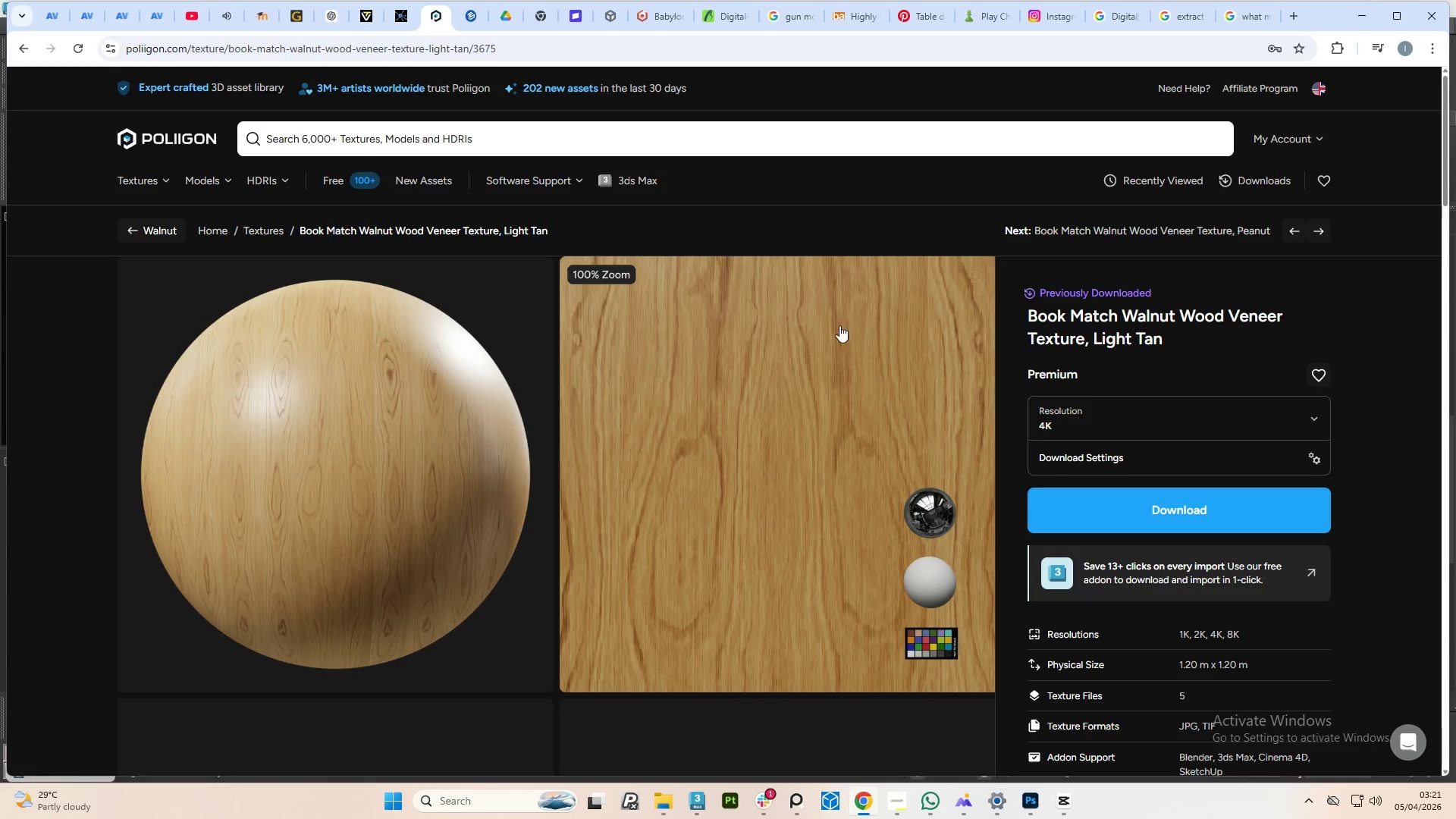 
scroll: coordinate [730, 532], scroll_direction: down, amount: 5.0
 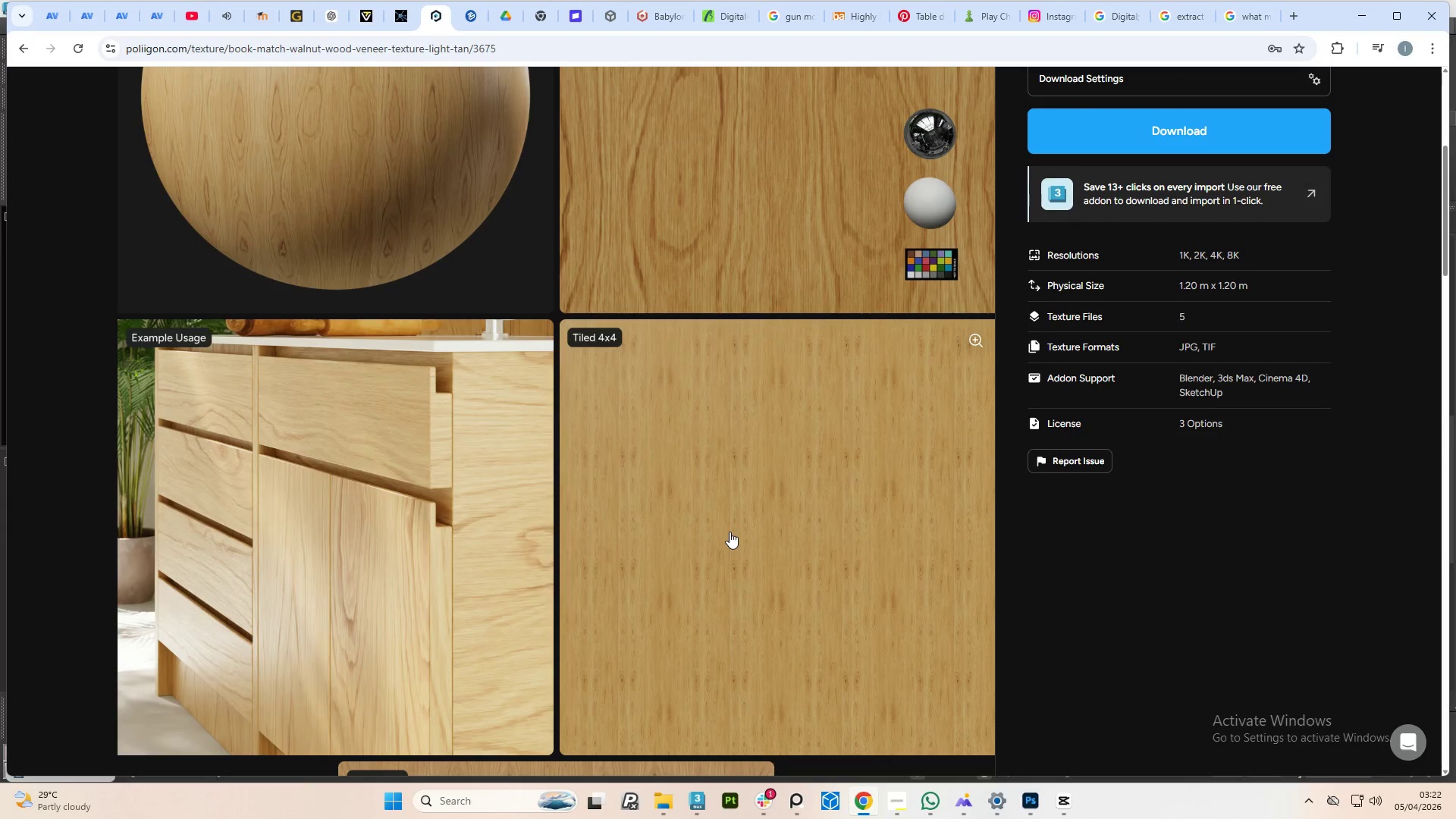 
scroll: coordinate [741, 534], scroll_direction: up, amount: 7.0
 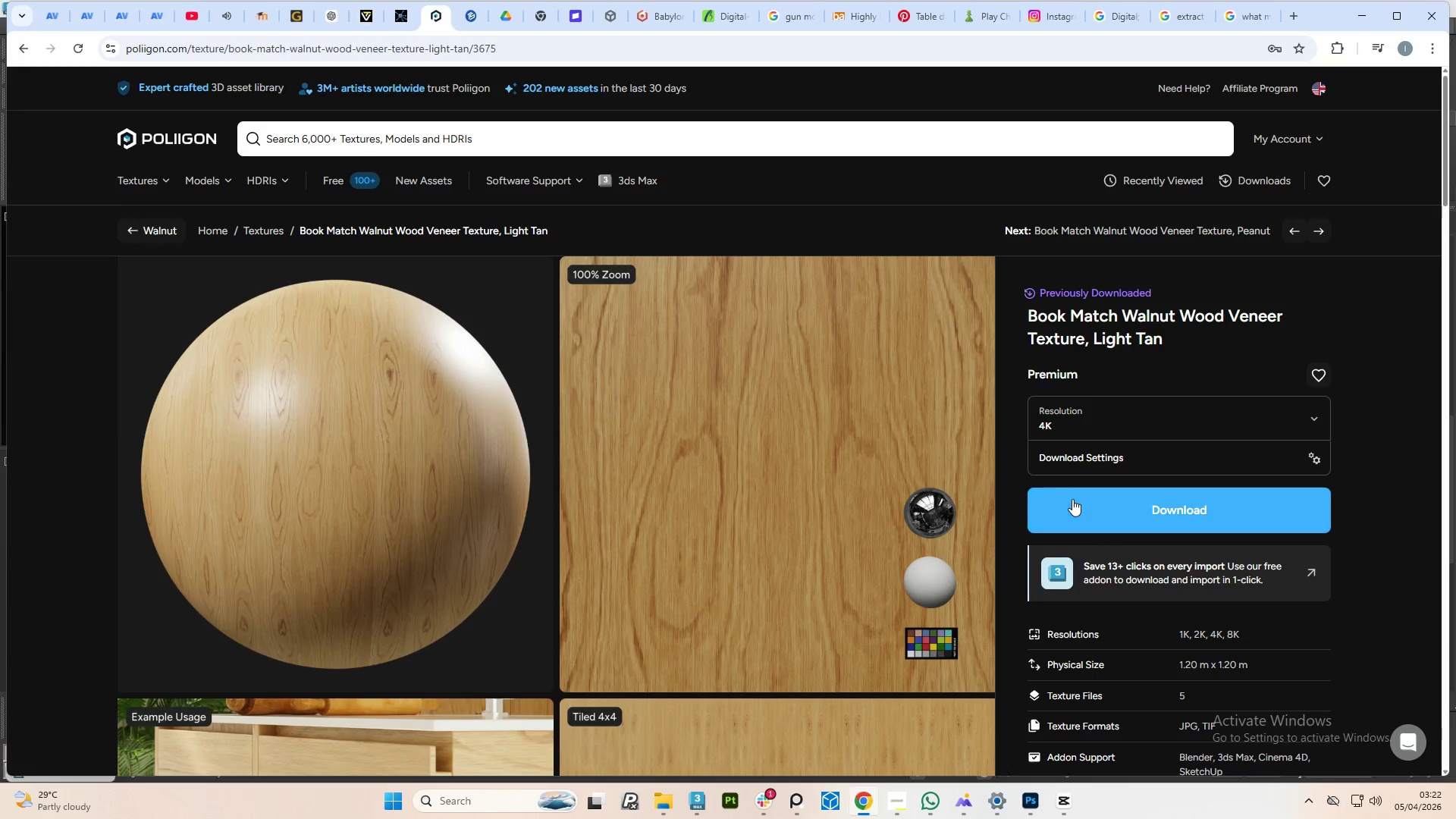 
left_click([1079, 501])
 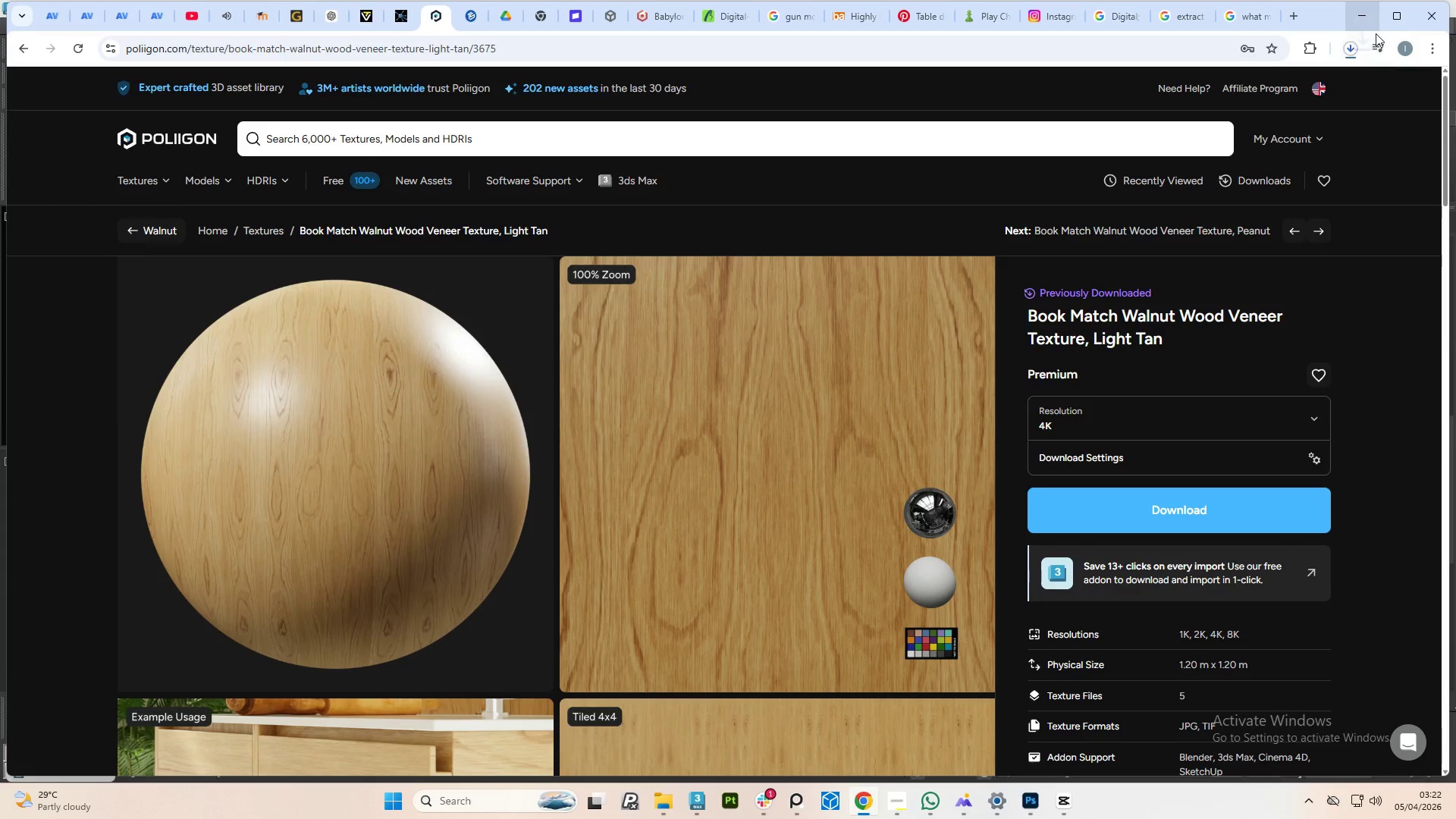 
left_click([1354, 54])
 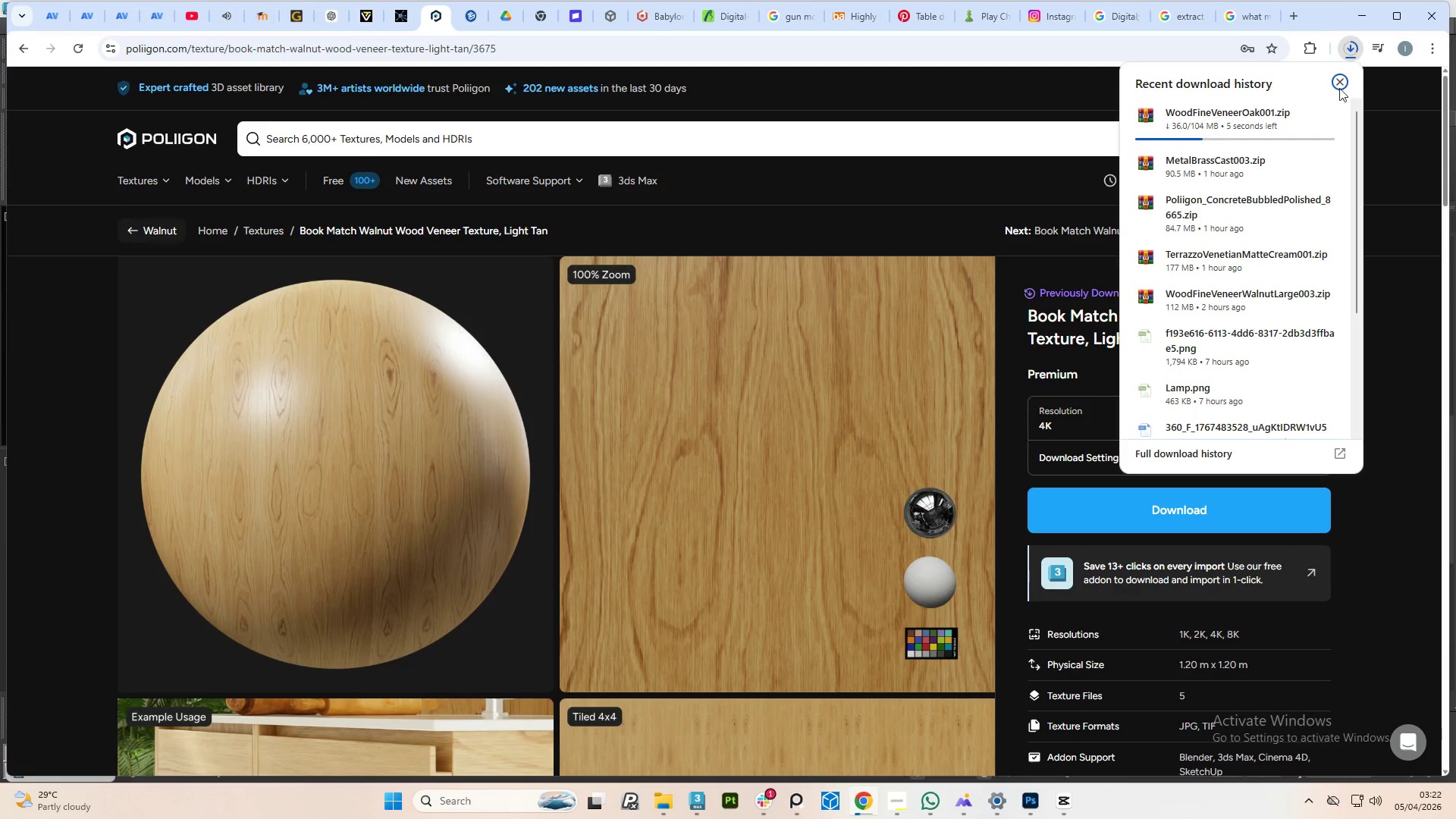 
mouse_move([1297, 115])
 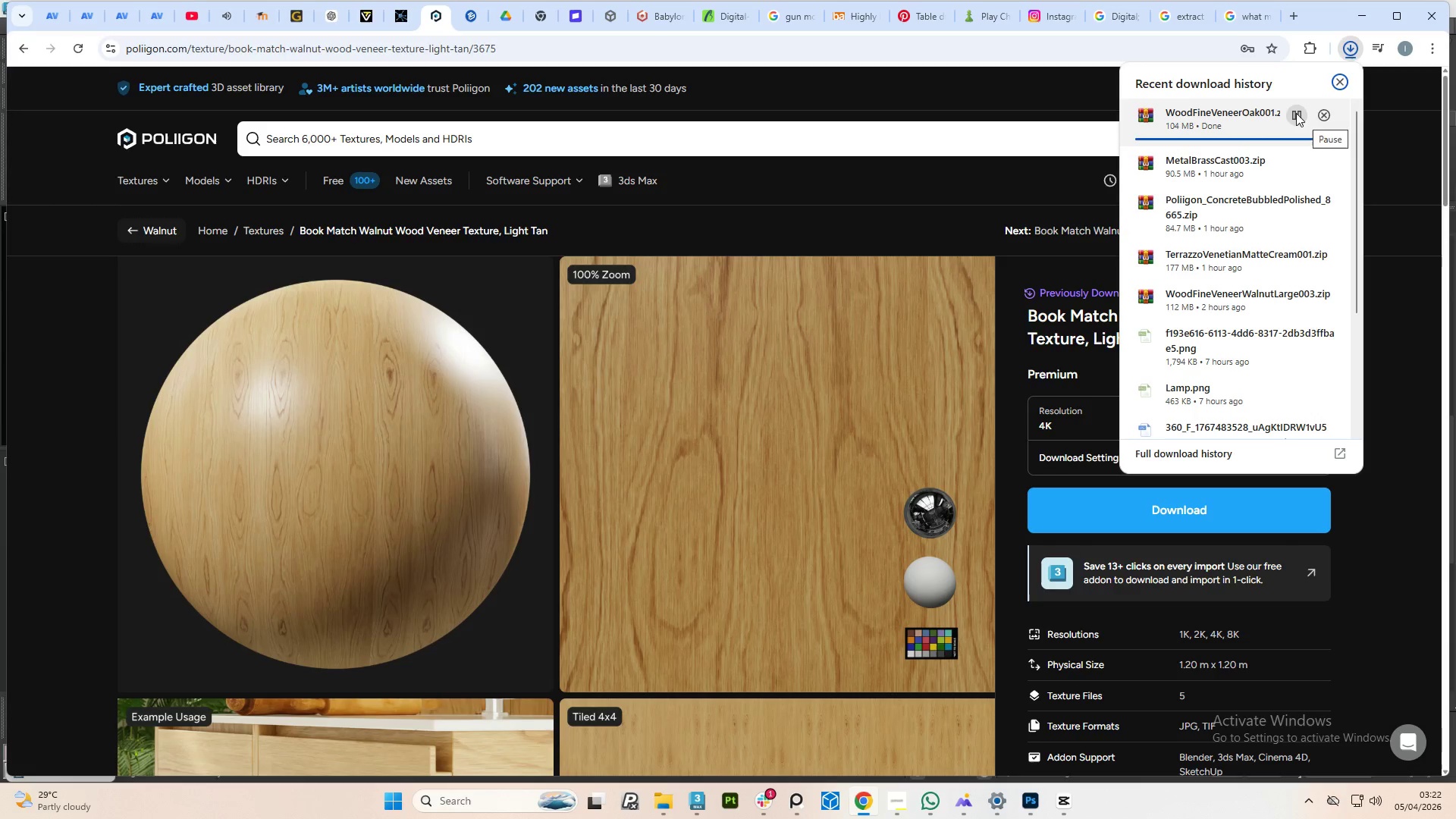 
left_click([1296, 113])
 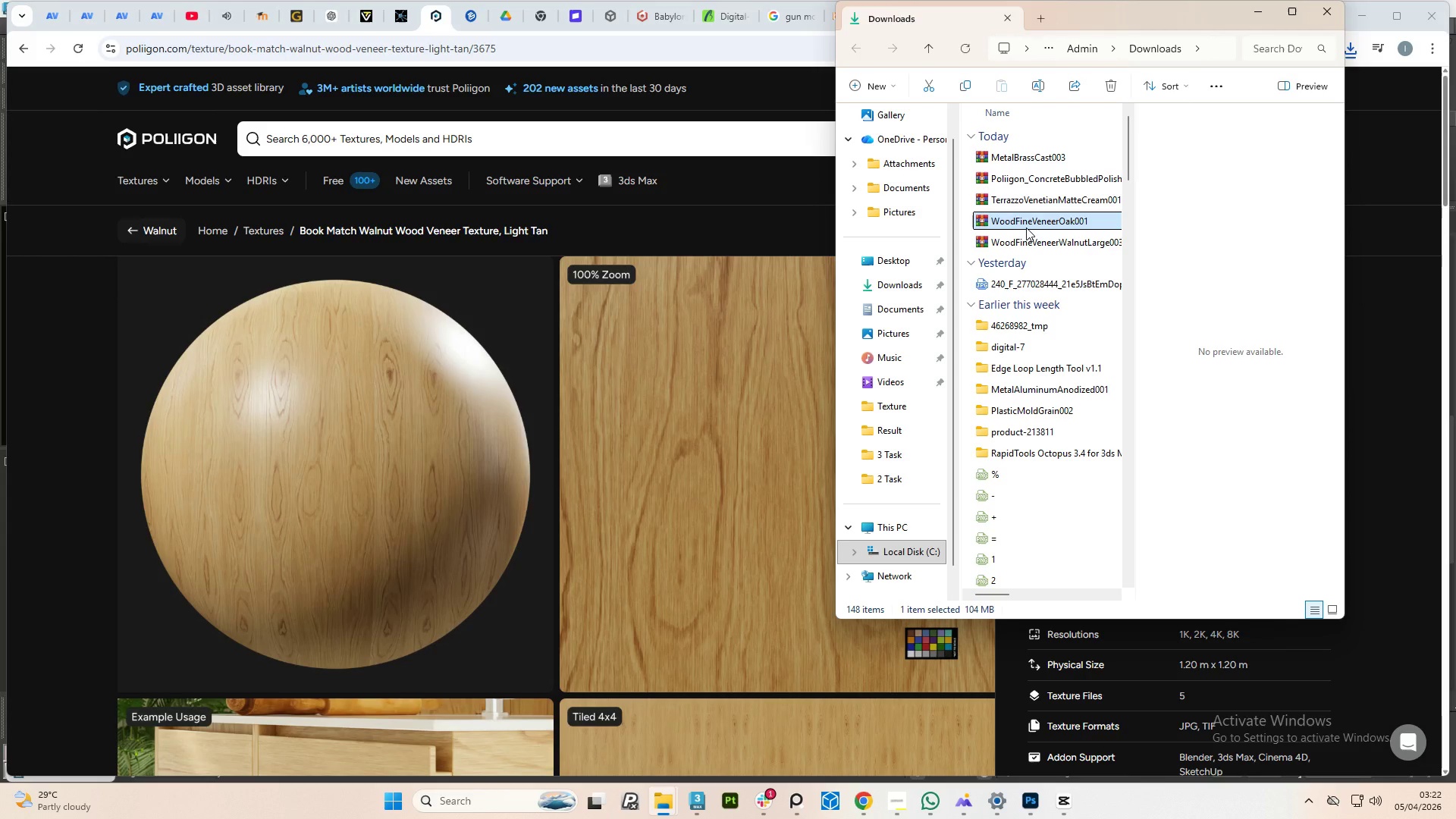 
right_click([1026, 227])
 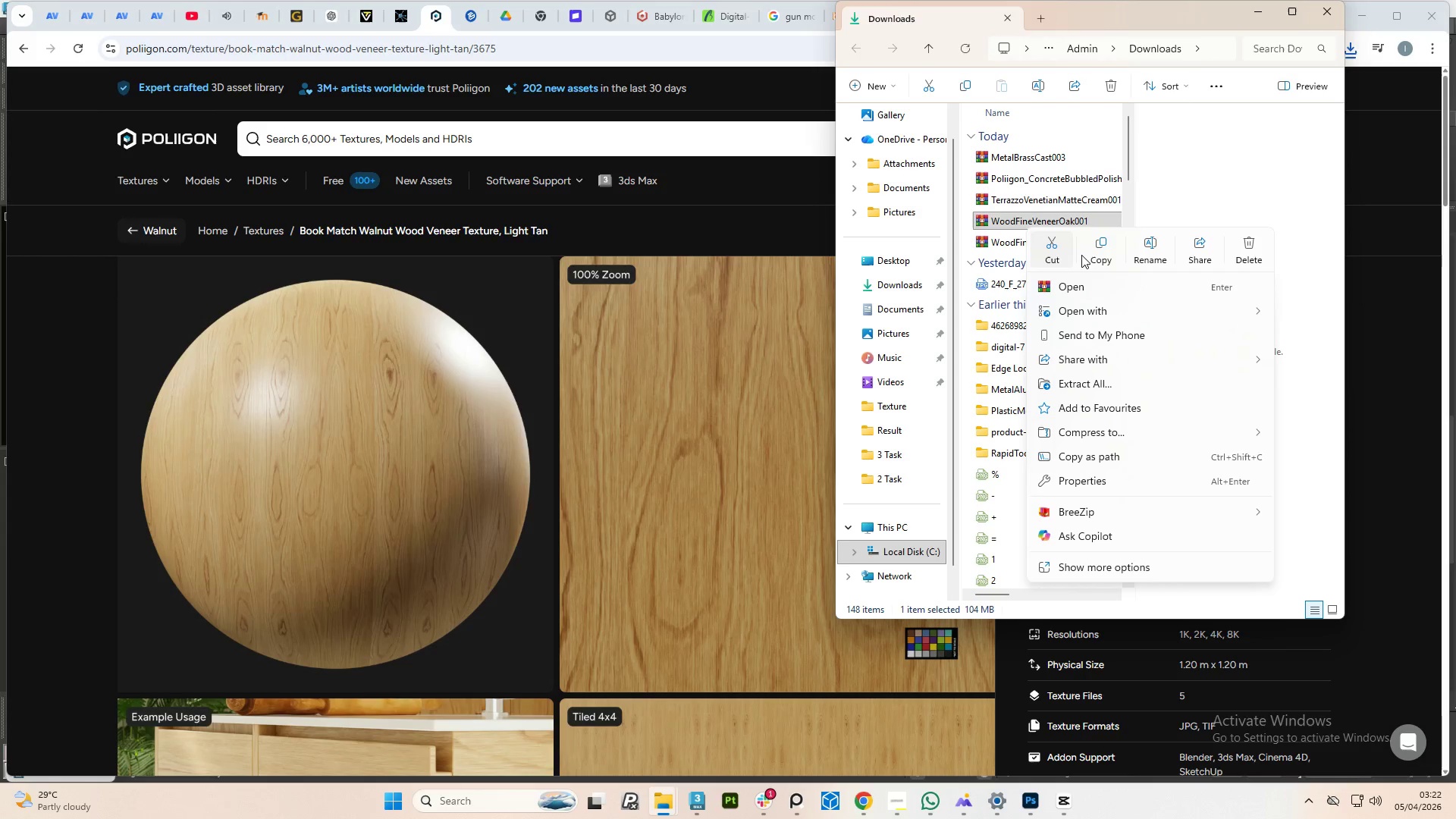 
left_click([1101, 264])
 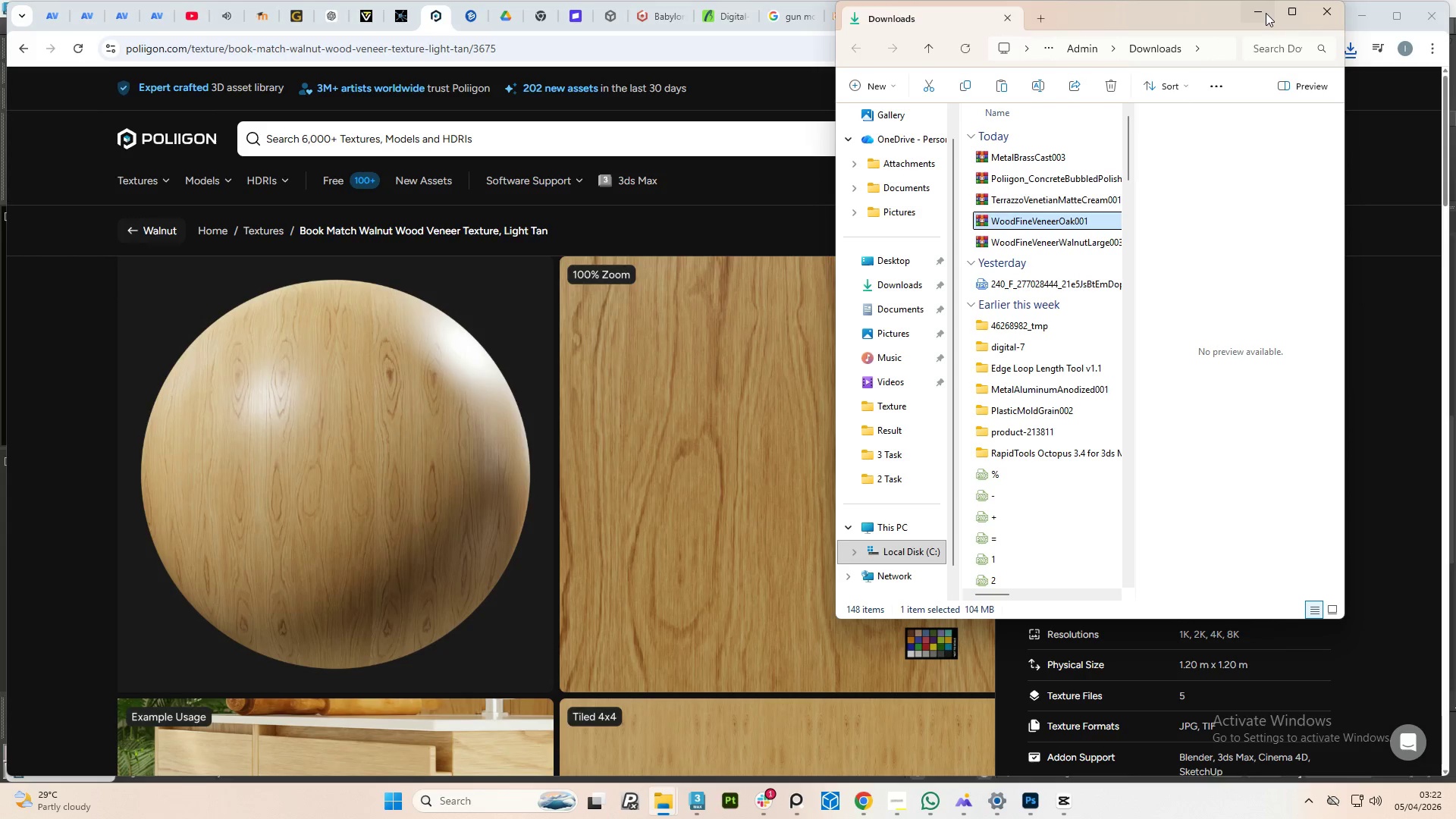 
left_click([1325, 12])
 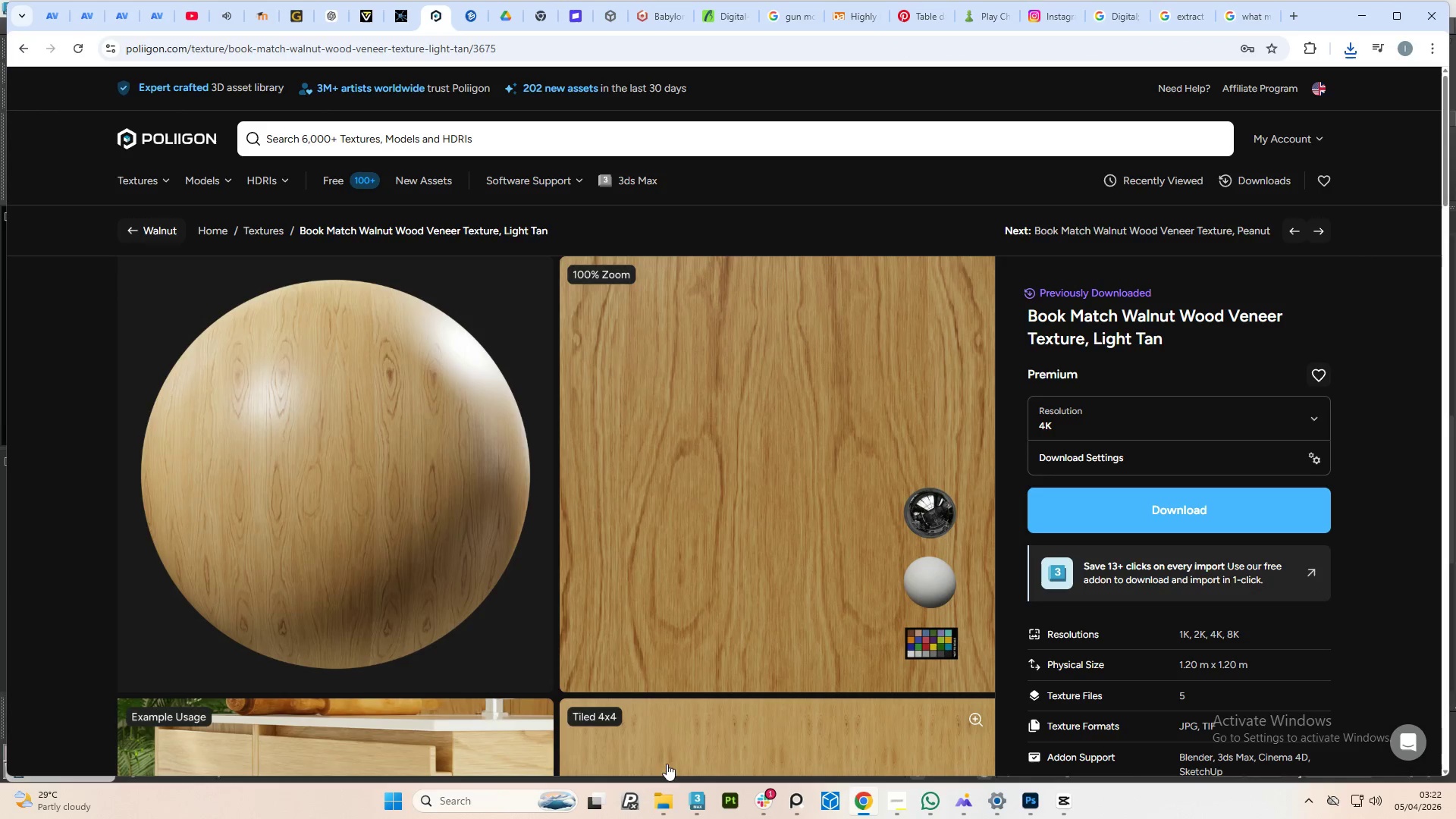 
left_click([661, 801])
 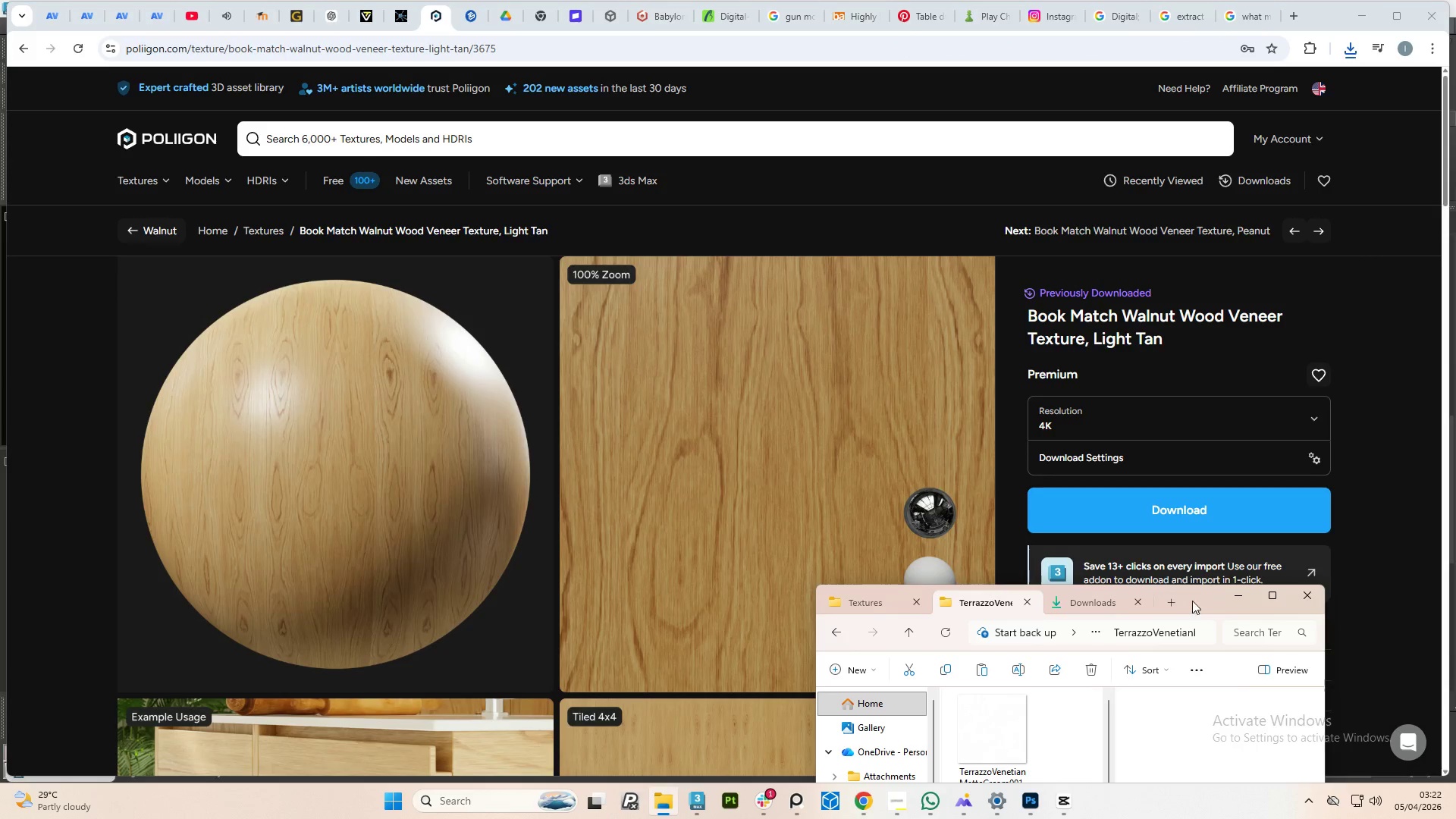 
left_click_drag(start_coordinate=[1208, 601], to_coordinate=[839, 231])
 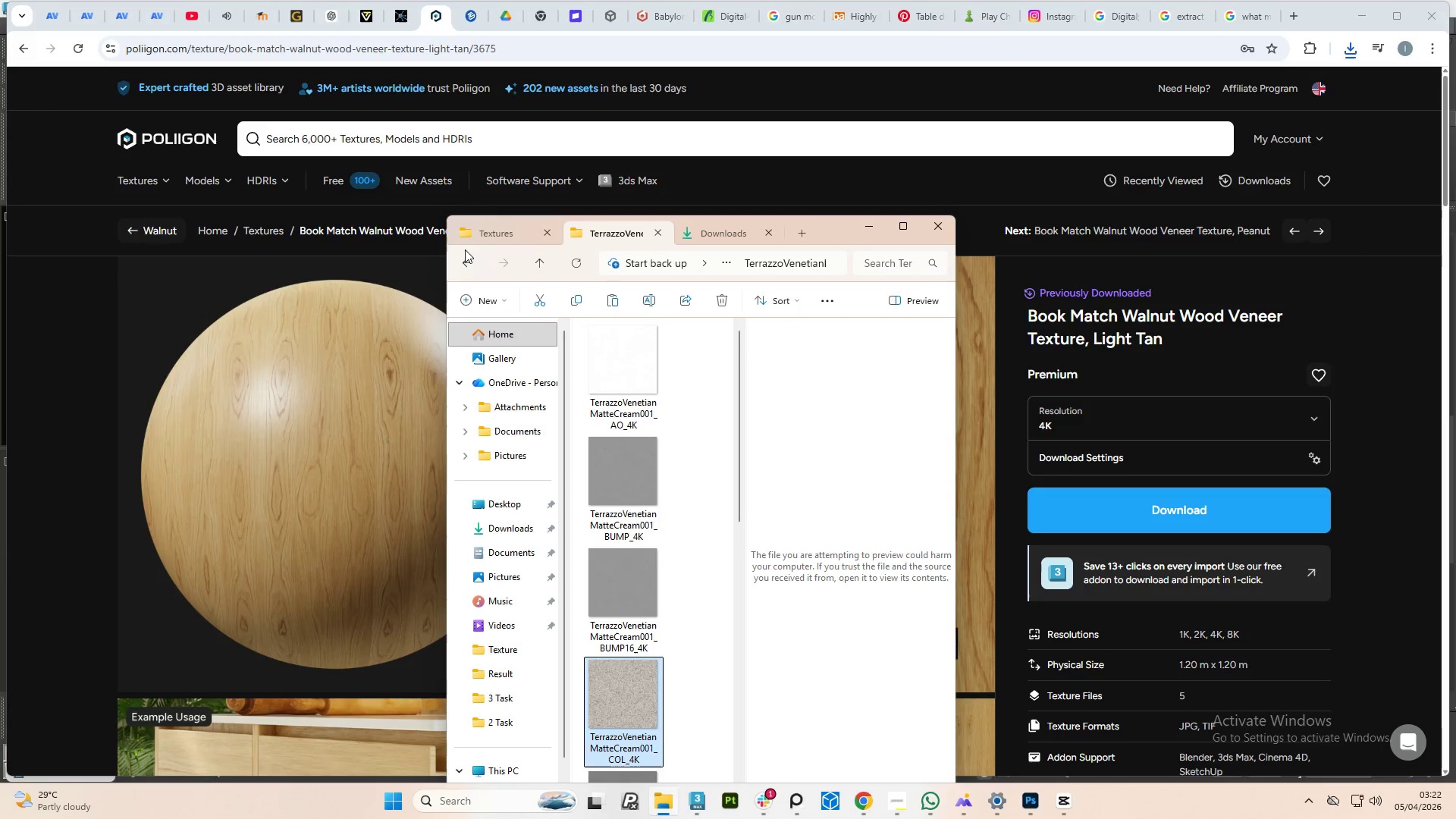 
left_click([471, 263])
 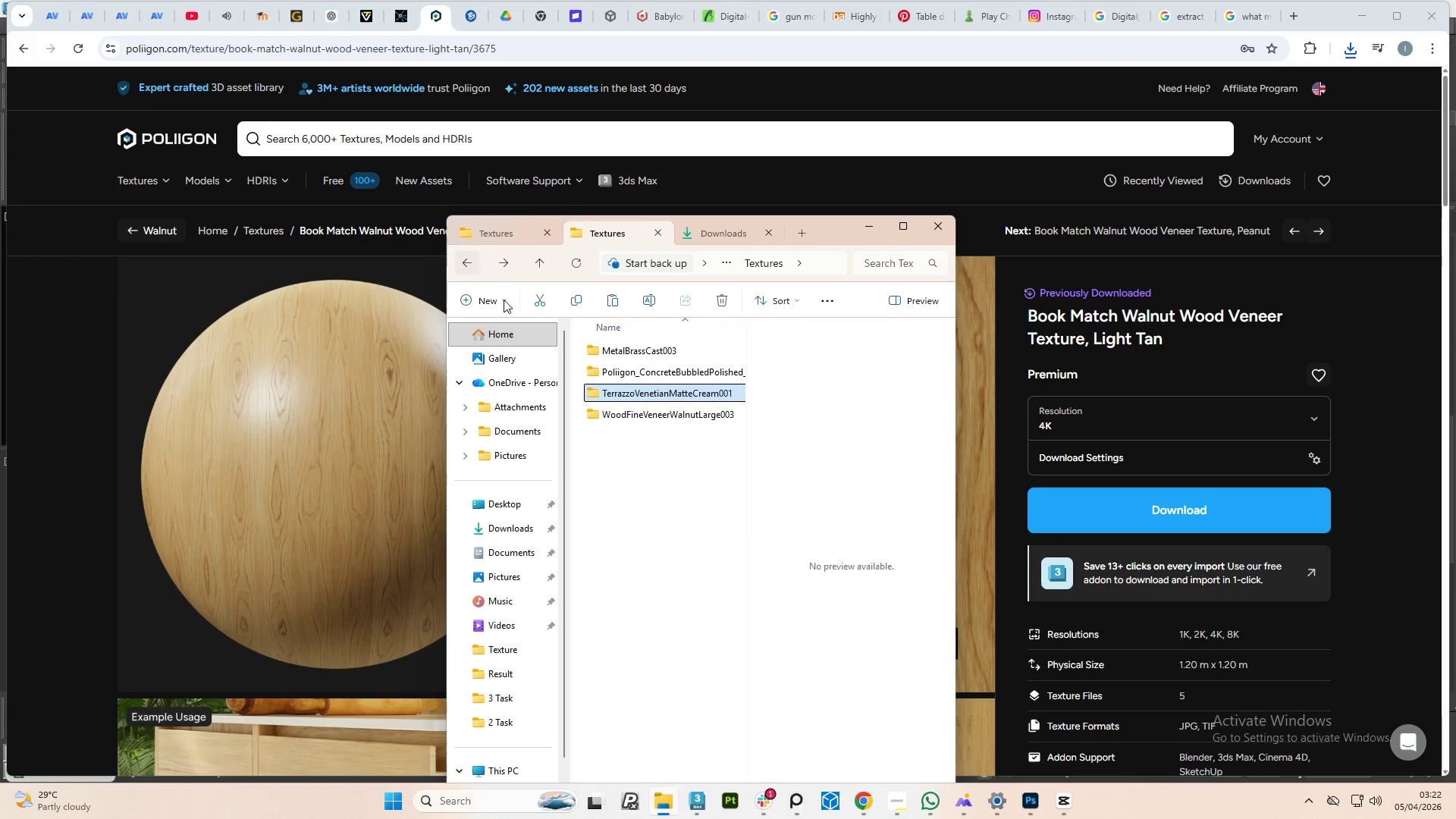 
right_click([661, 529])
 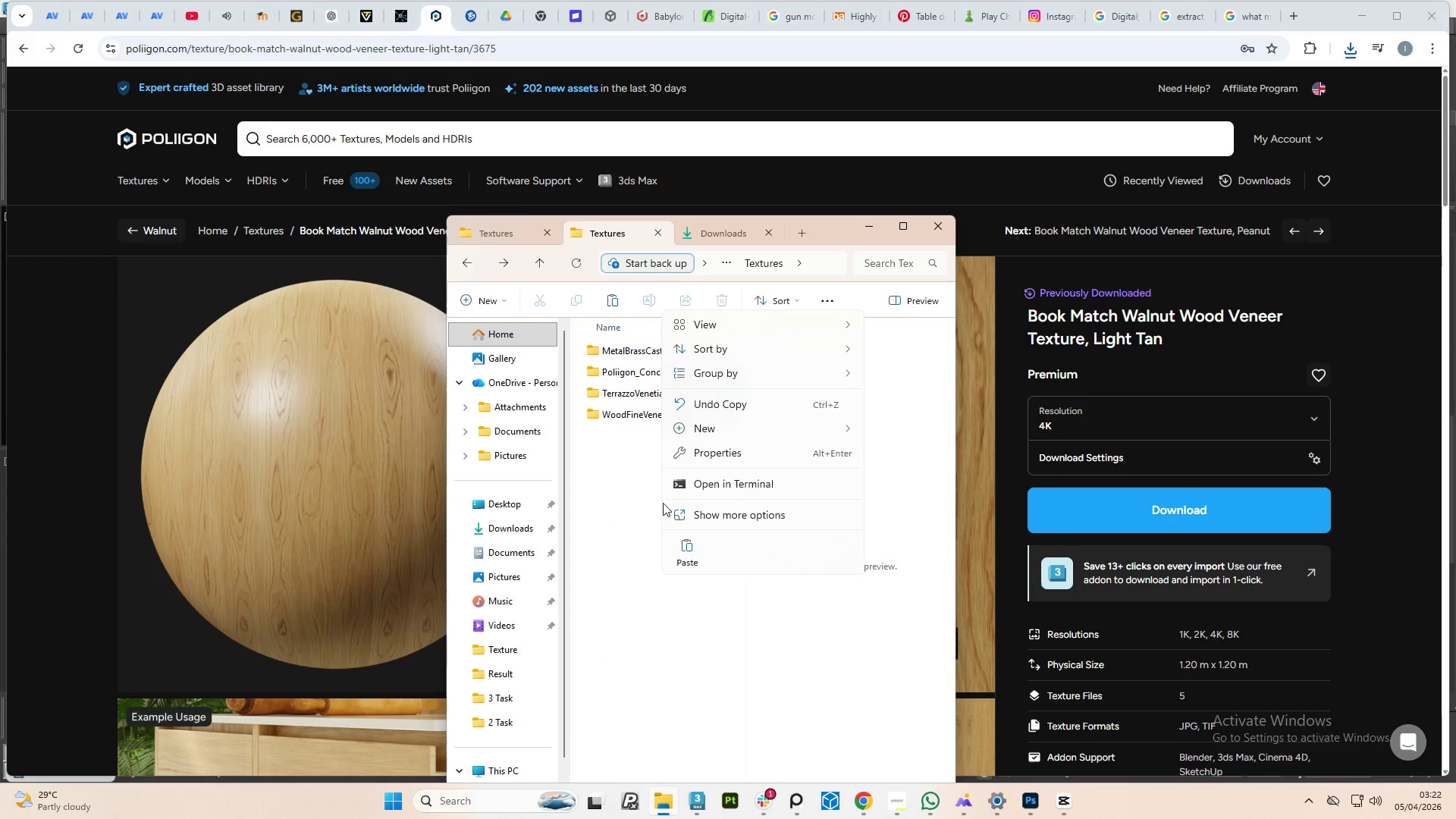 
left_click([627, 447])
 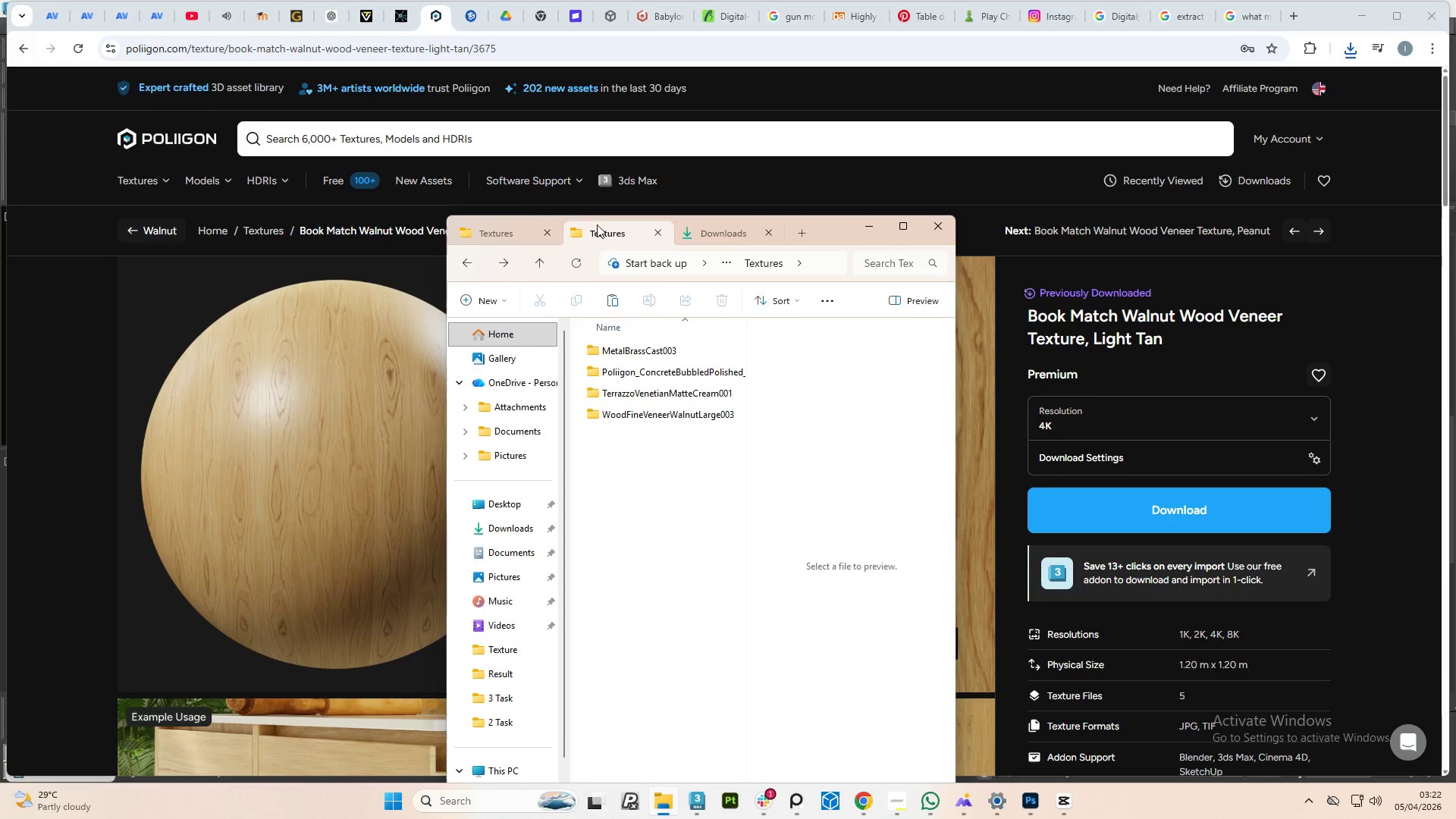 
left_click([500, 231])
 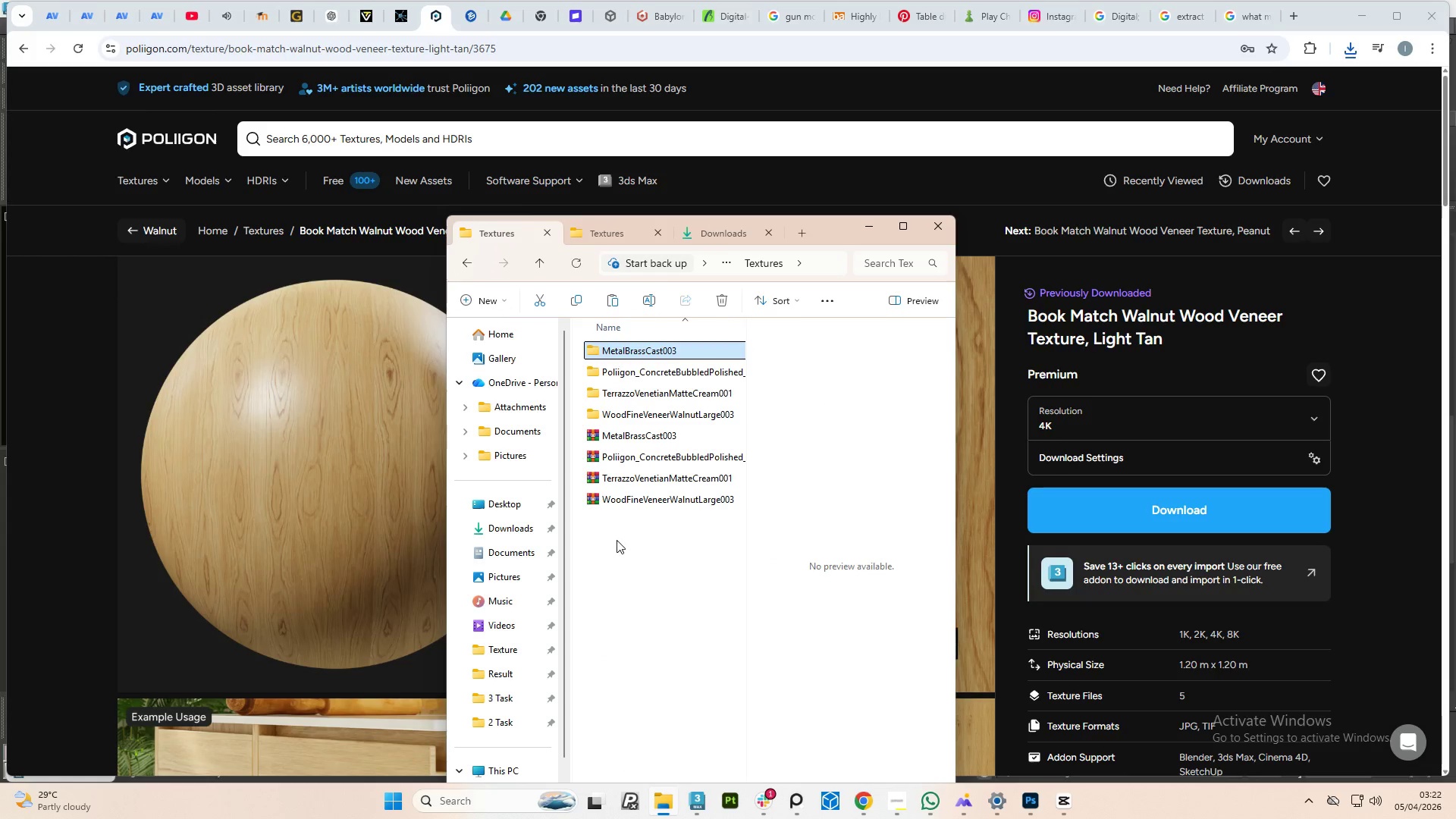 
right_click([617, 541])
 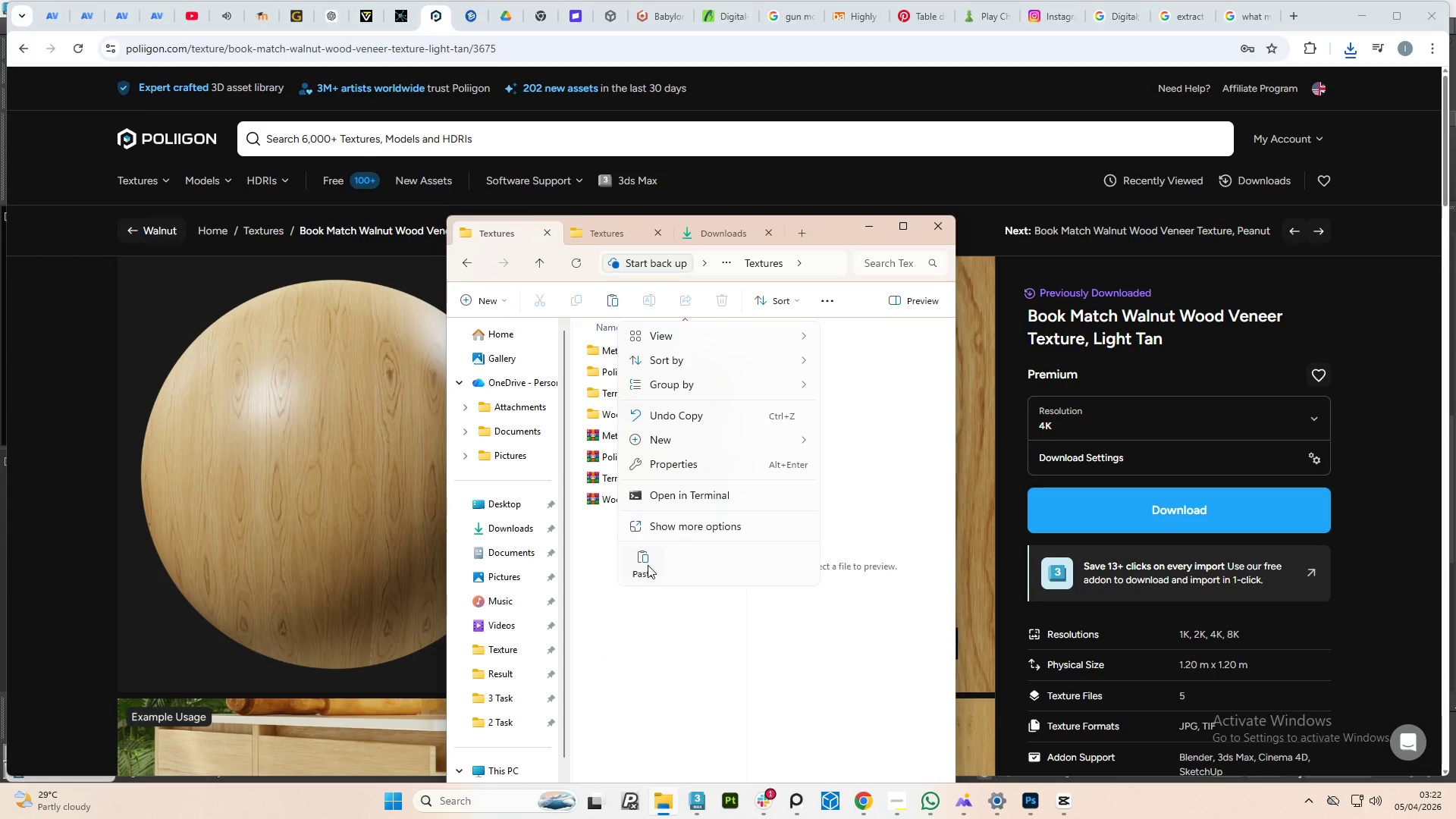 
left_click([648, 565])
 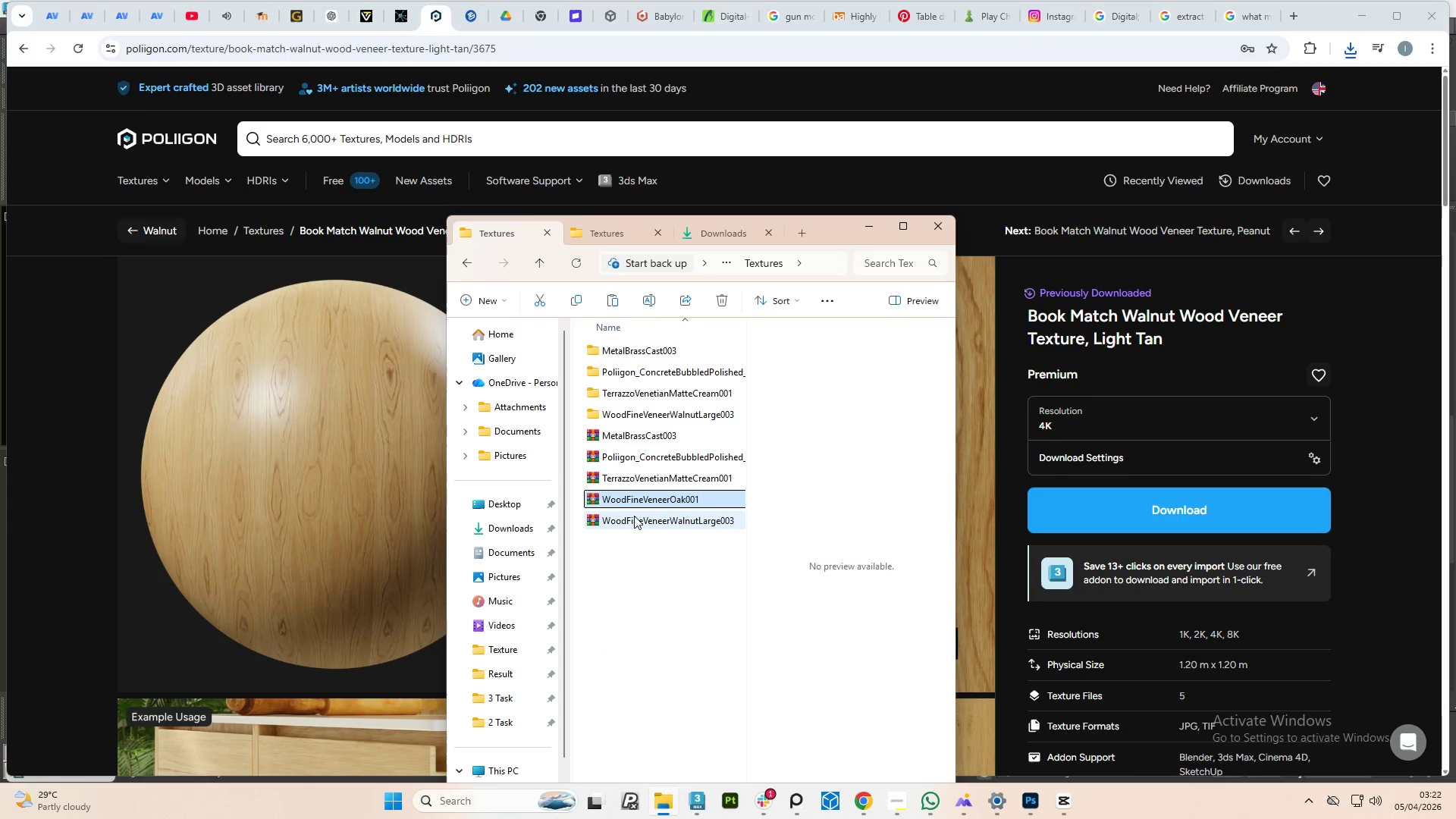 
right_click([639, 504])
 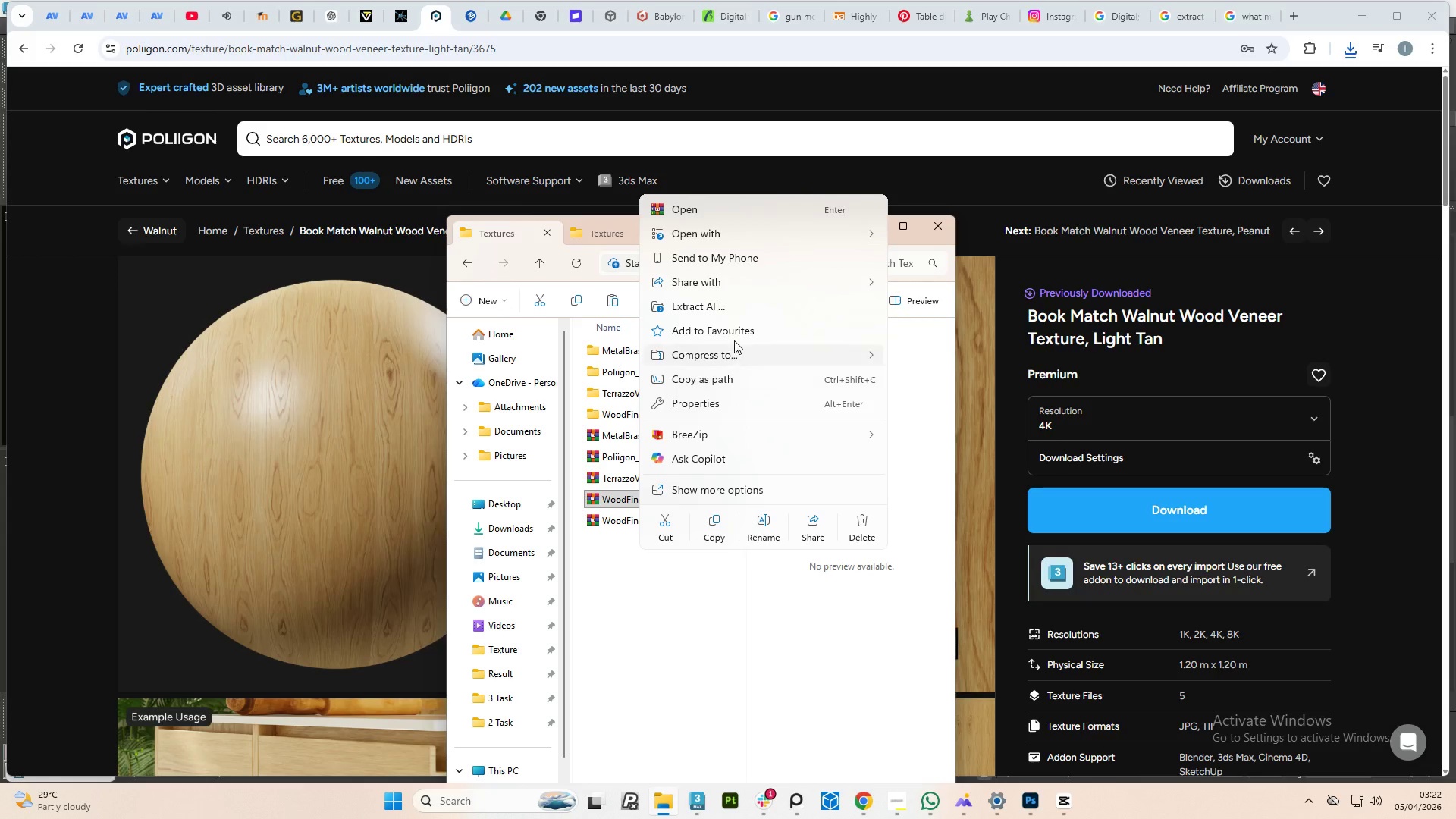 
left_click([742, 304])
 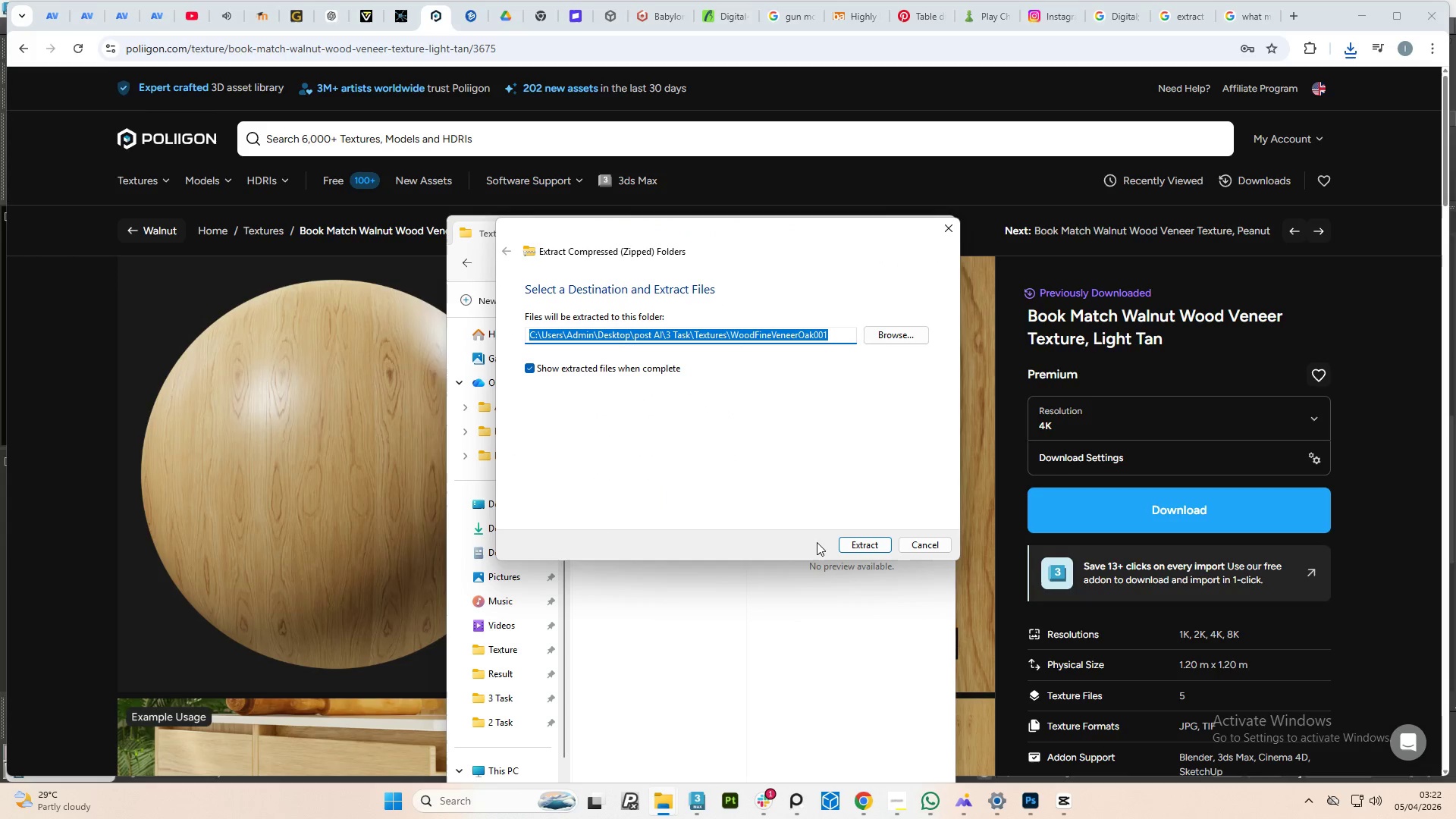 
left_click([853, 544])
 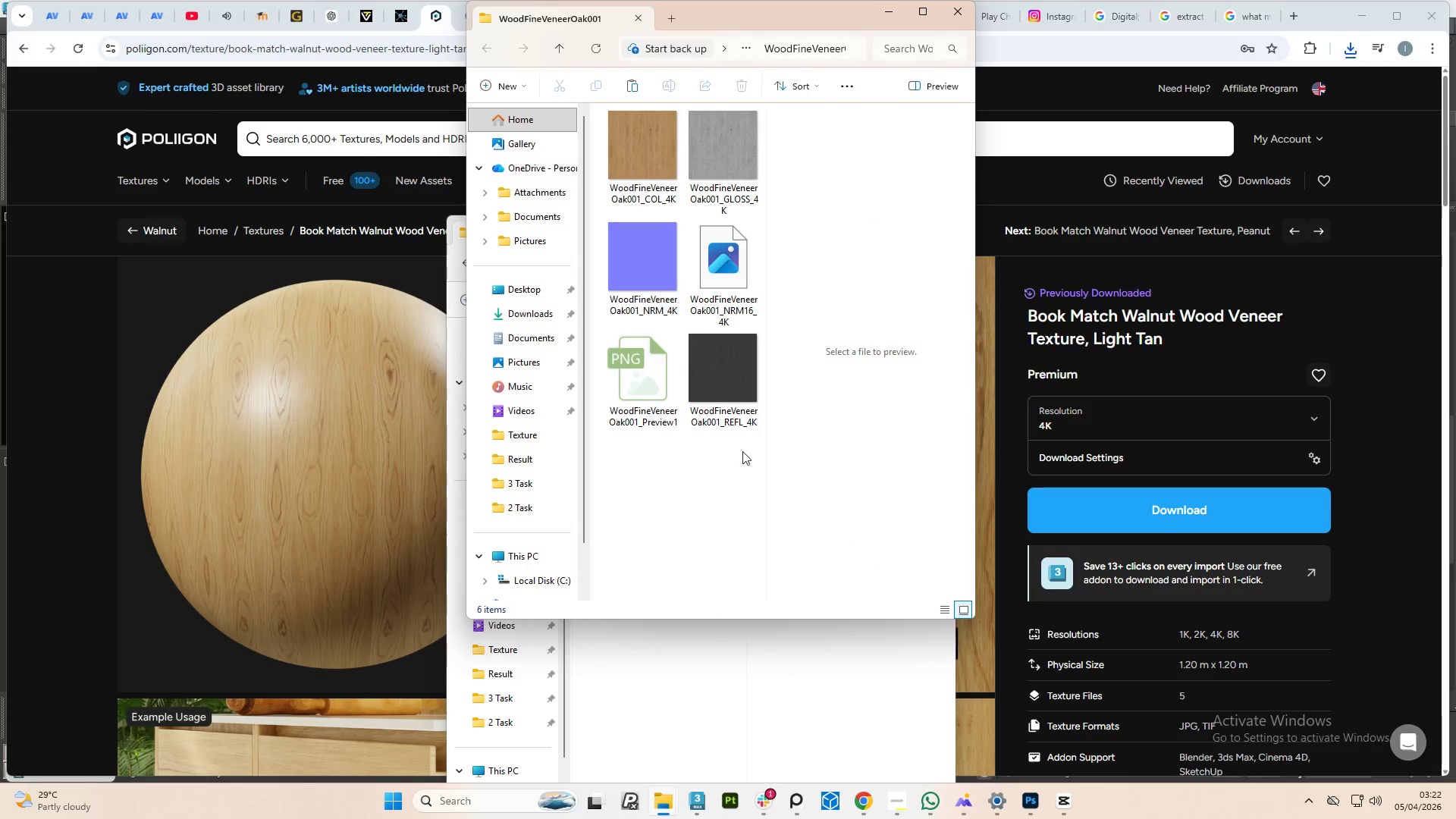 
wait(6.38)
 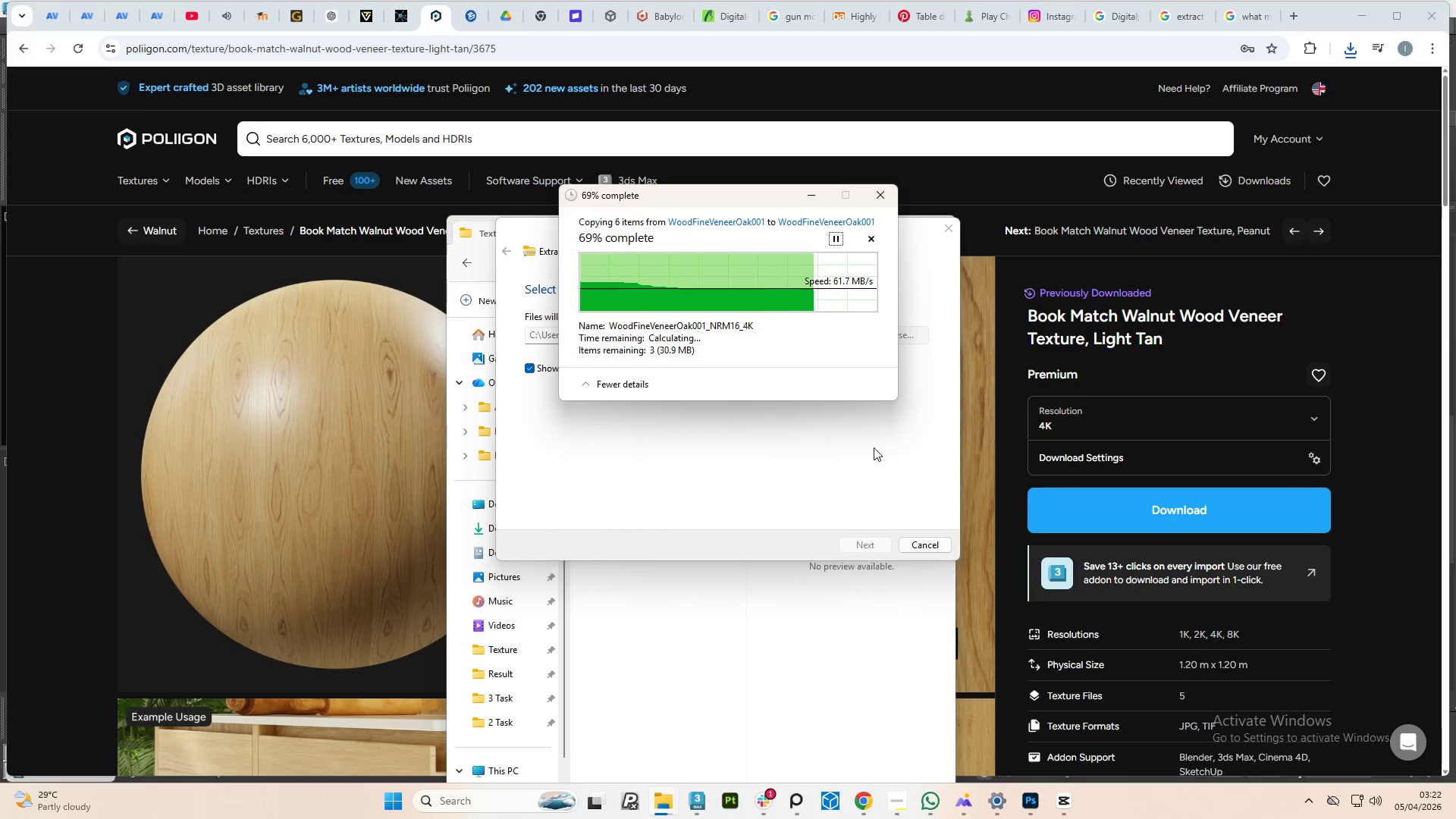 
left_click([485, 50])
 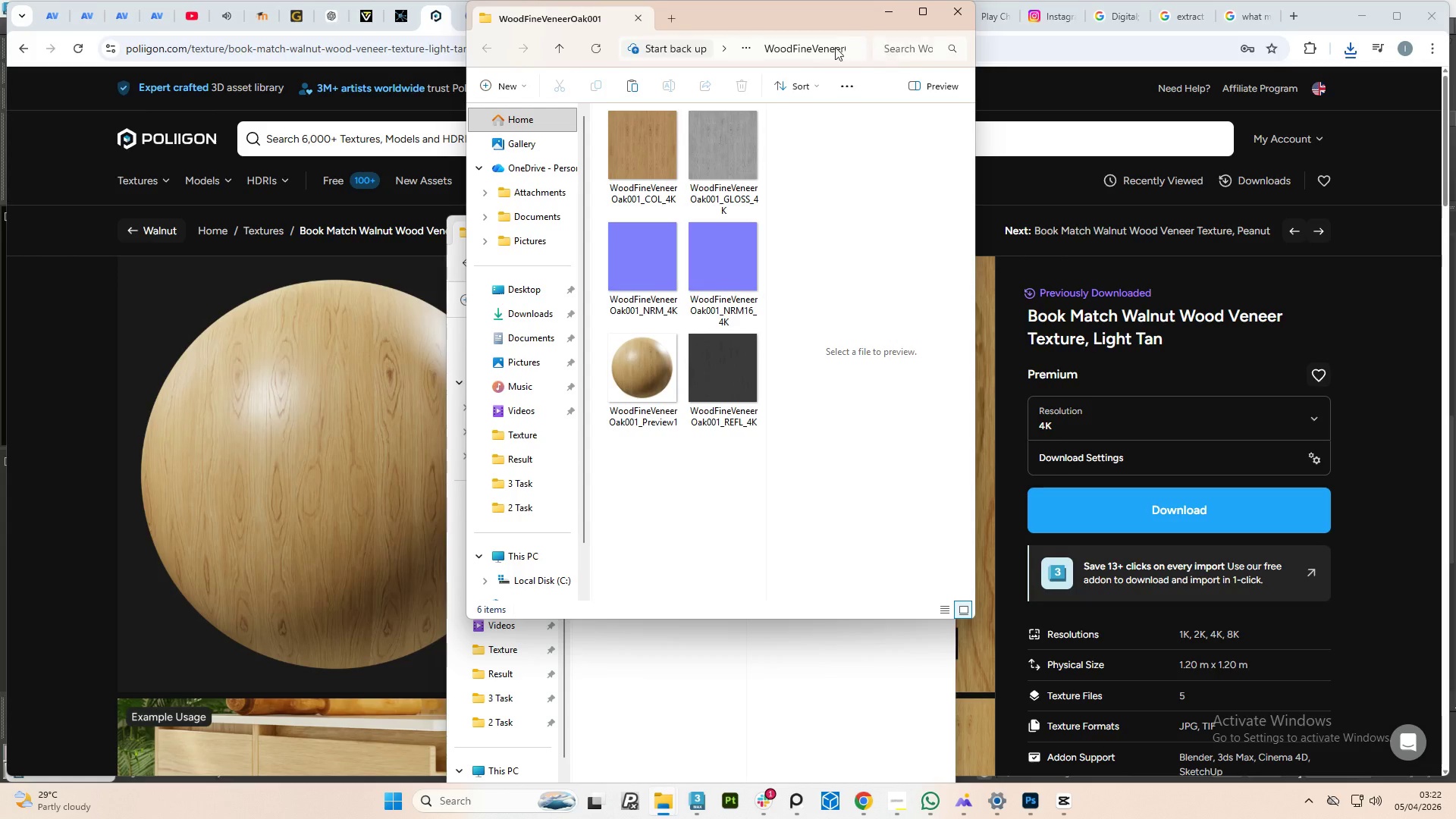 
left_click([817, 44])
 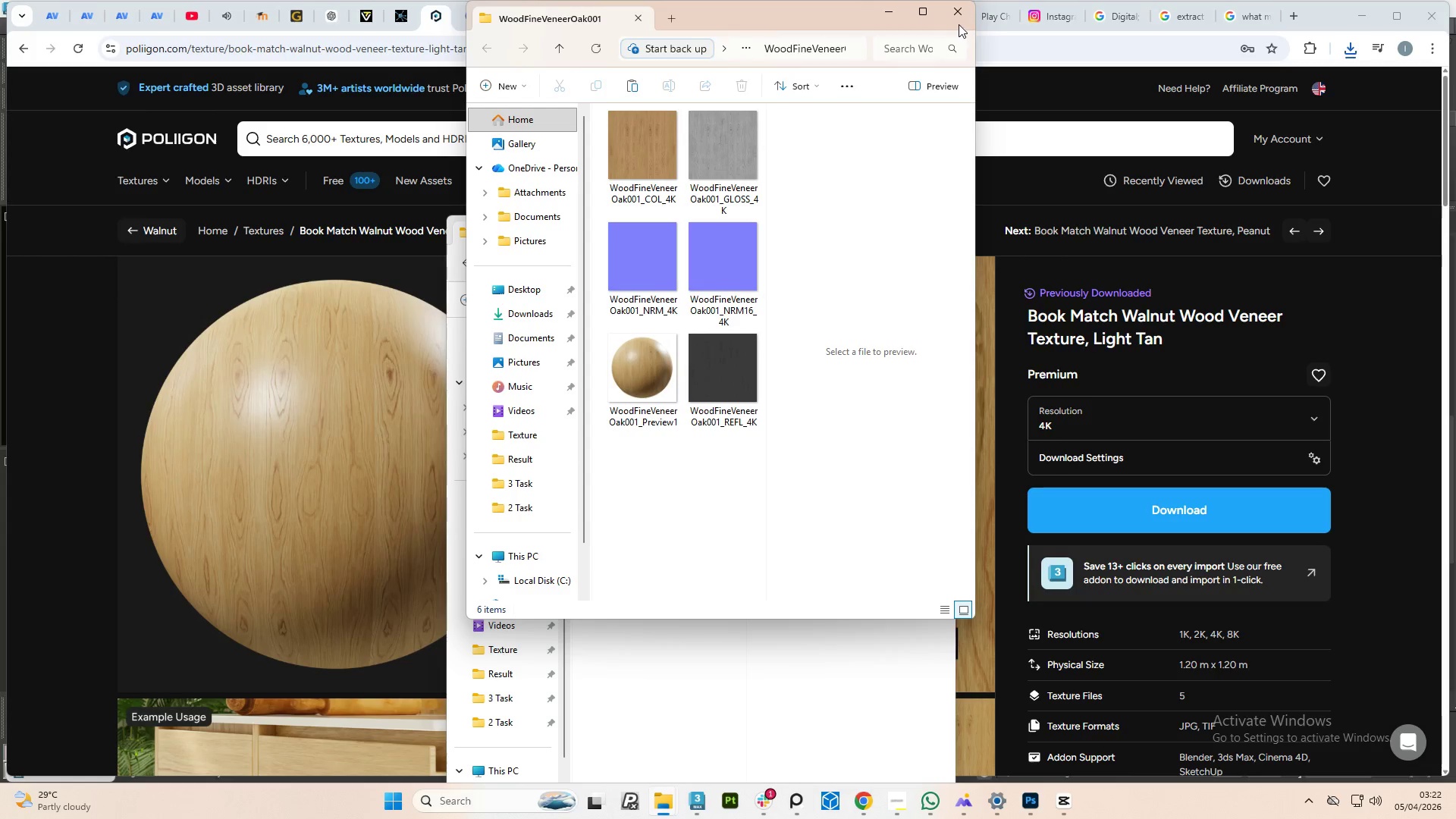 
left_click([952, 12])
 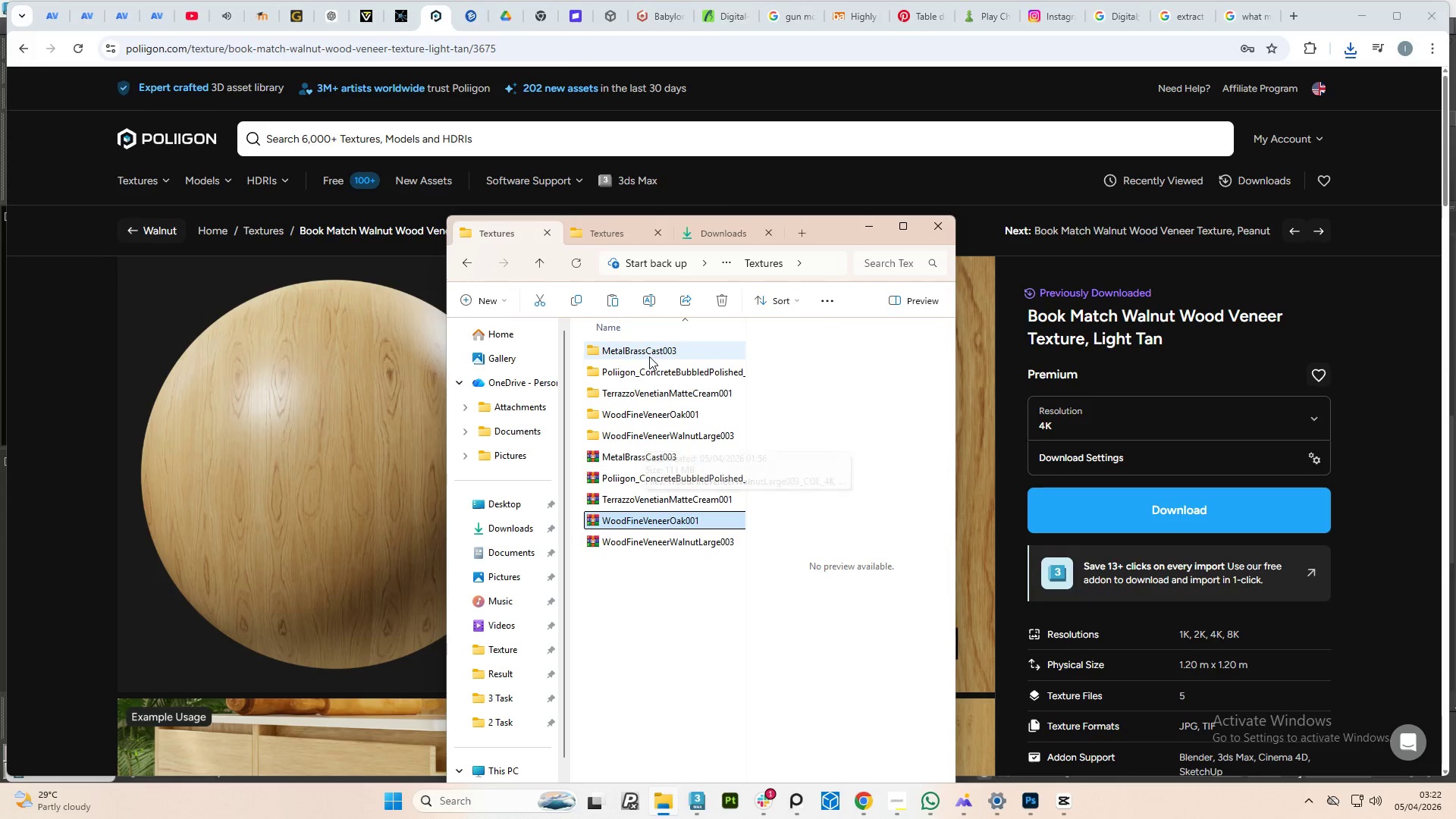 
double_click([656, 410])
 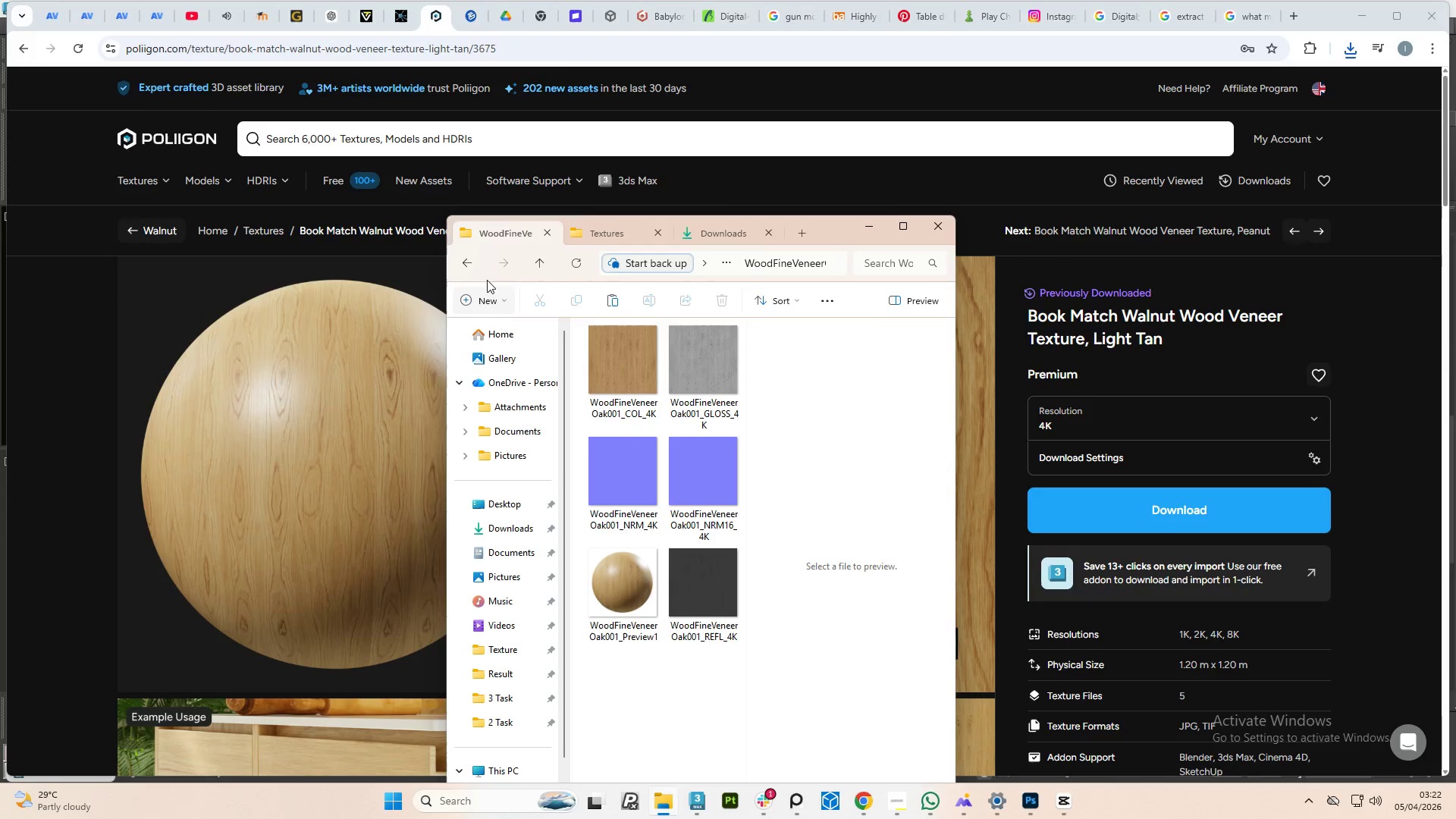 
left_click([470, 259])
 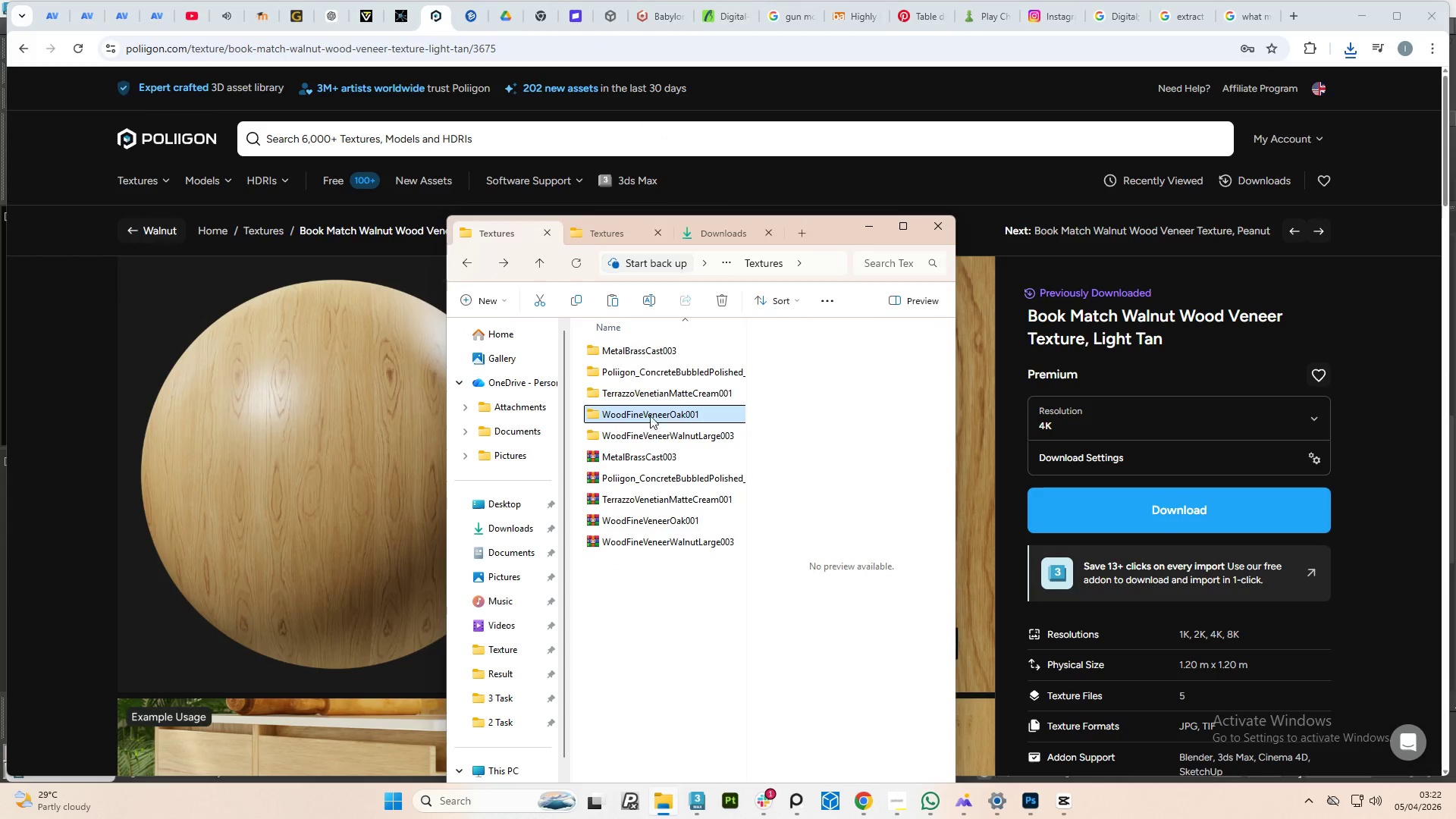 
right_click([649, 407])
 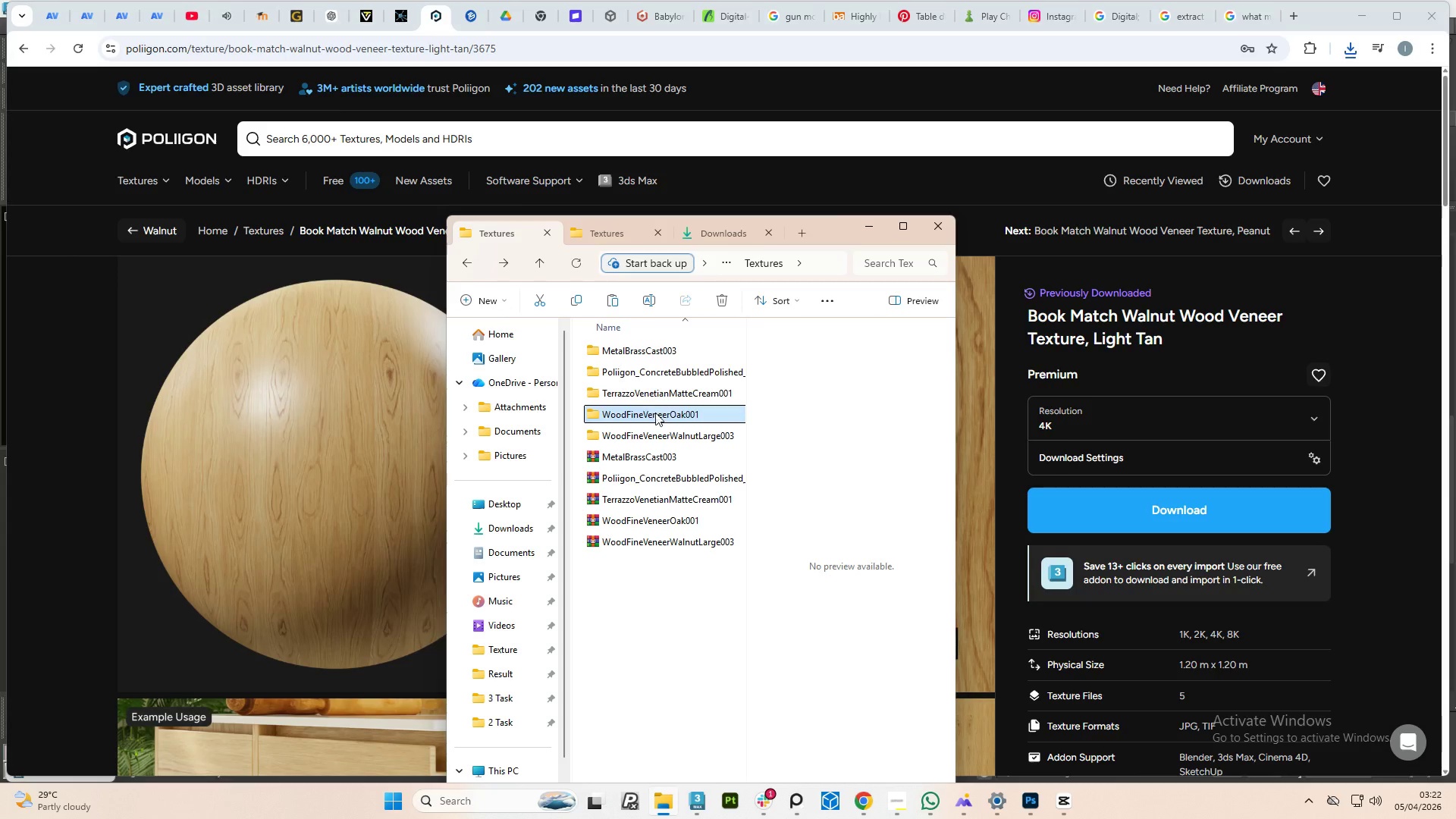 
right_click([655, 413])
 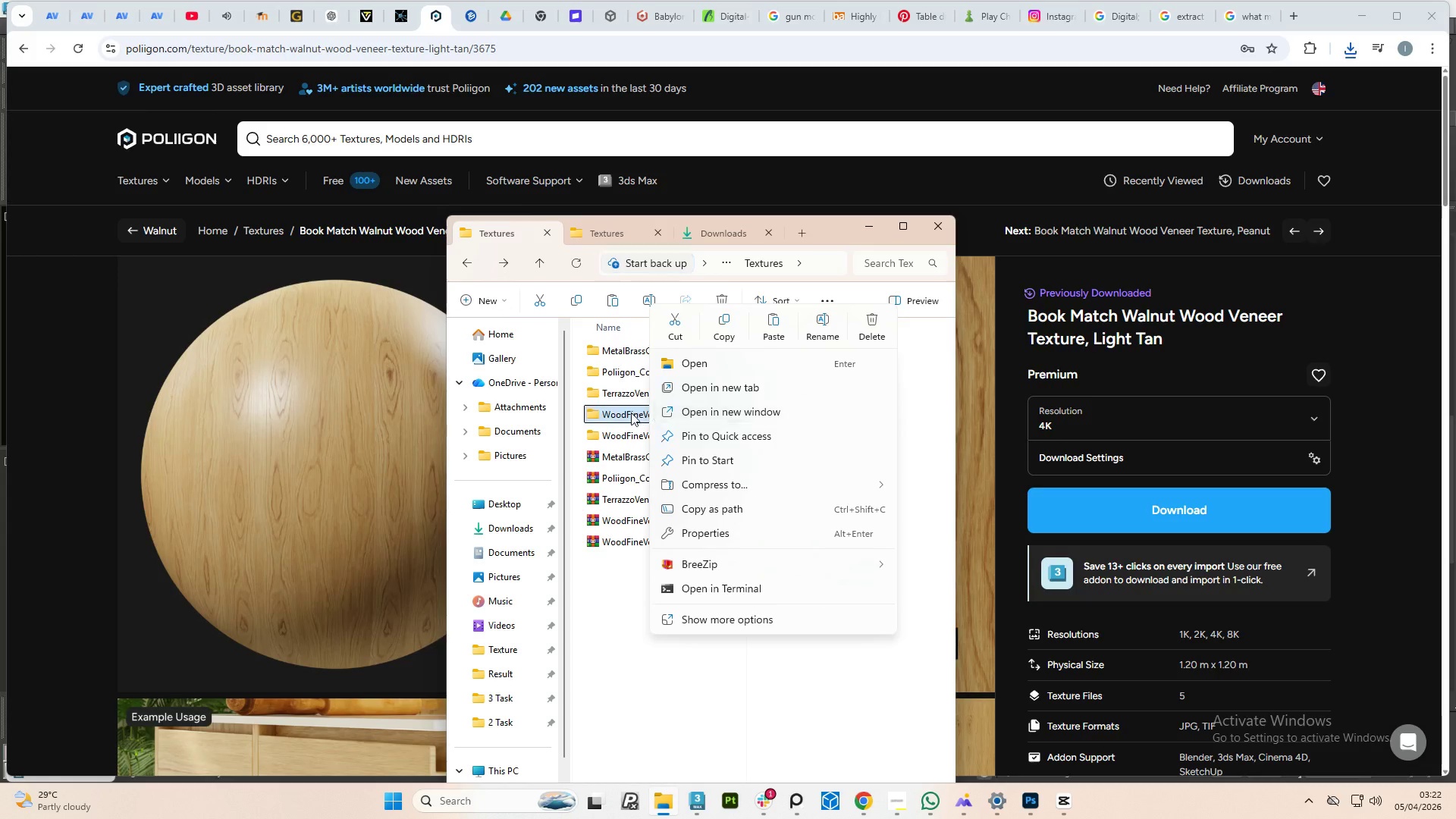 
right_click([628, 413])
 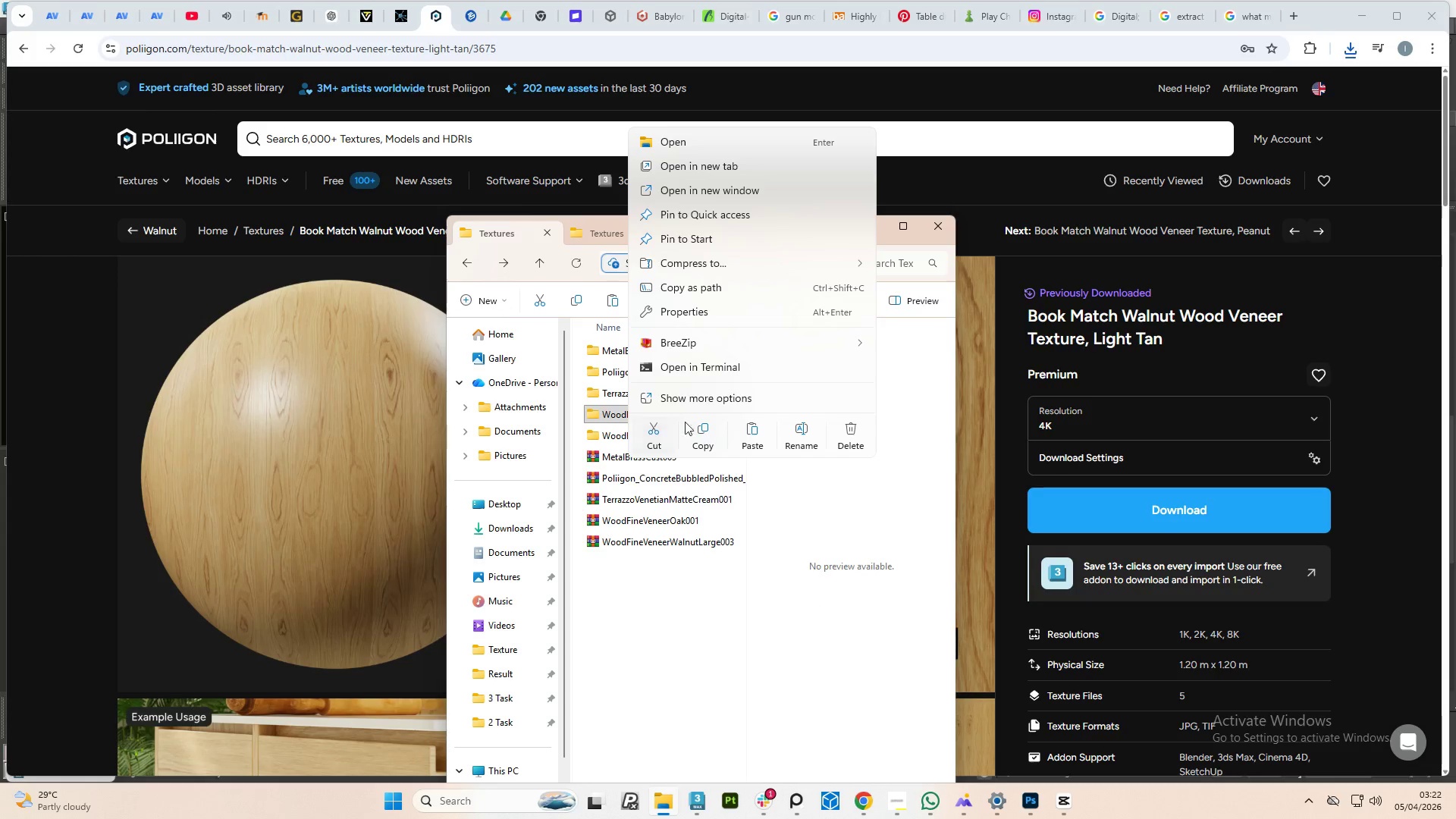 
left_click([706, 437])
 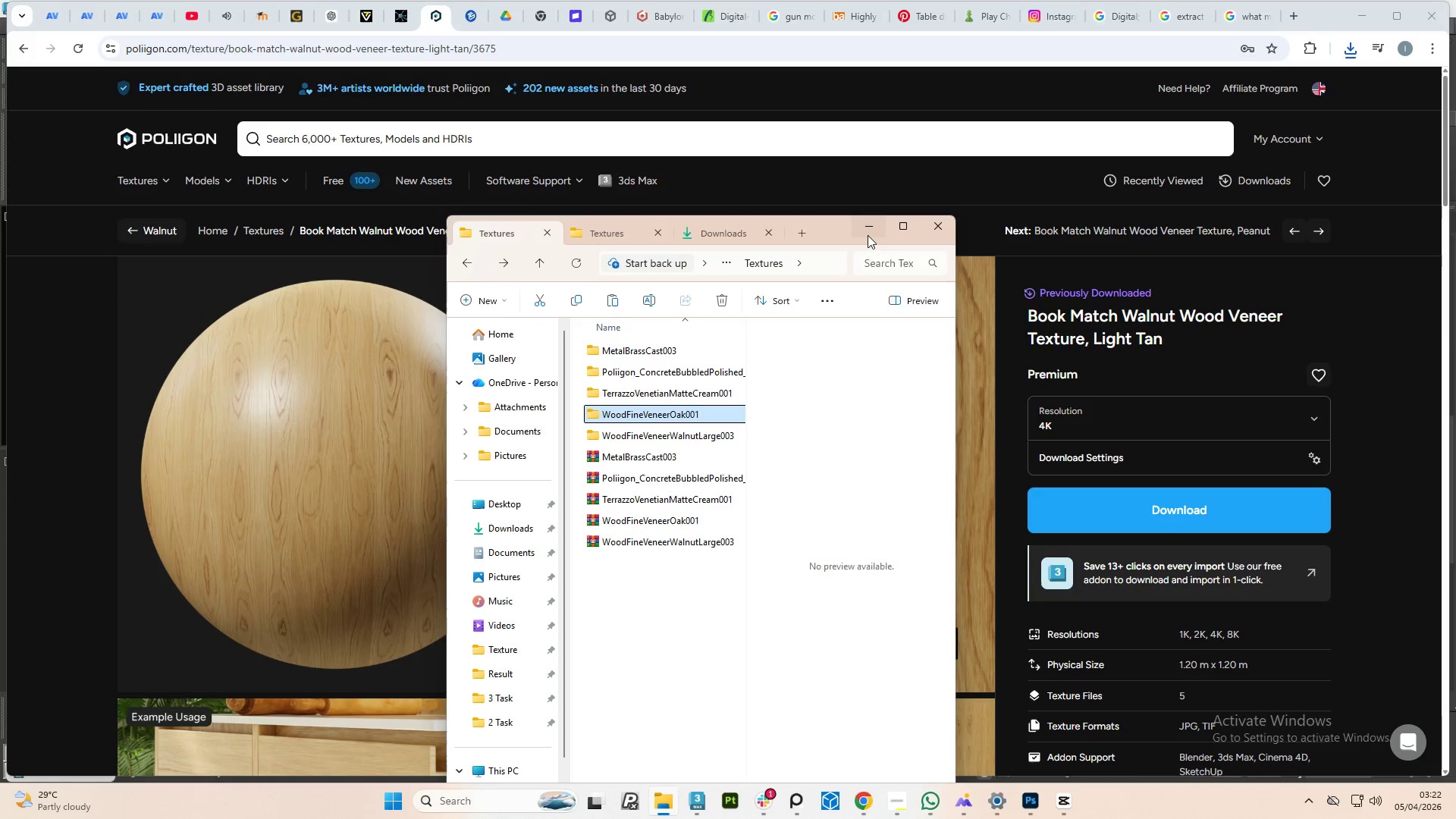 
left_click([868, 234])
 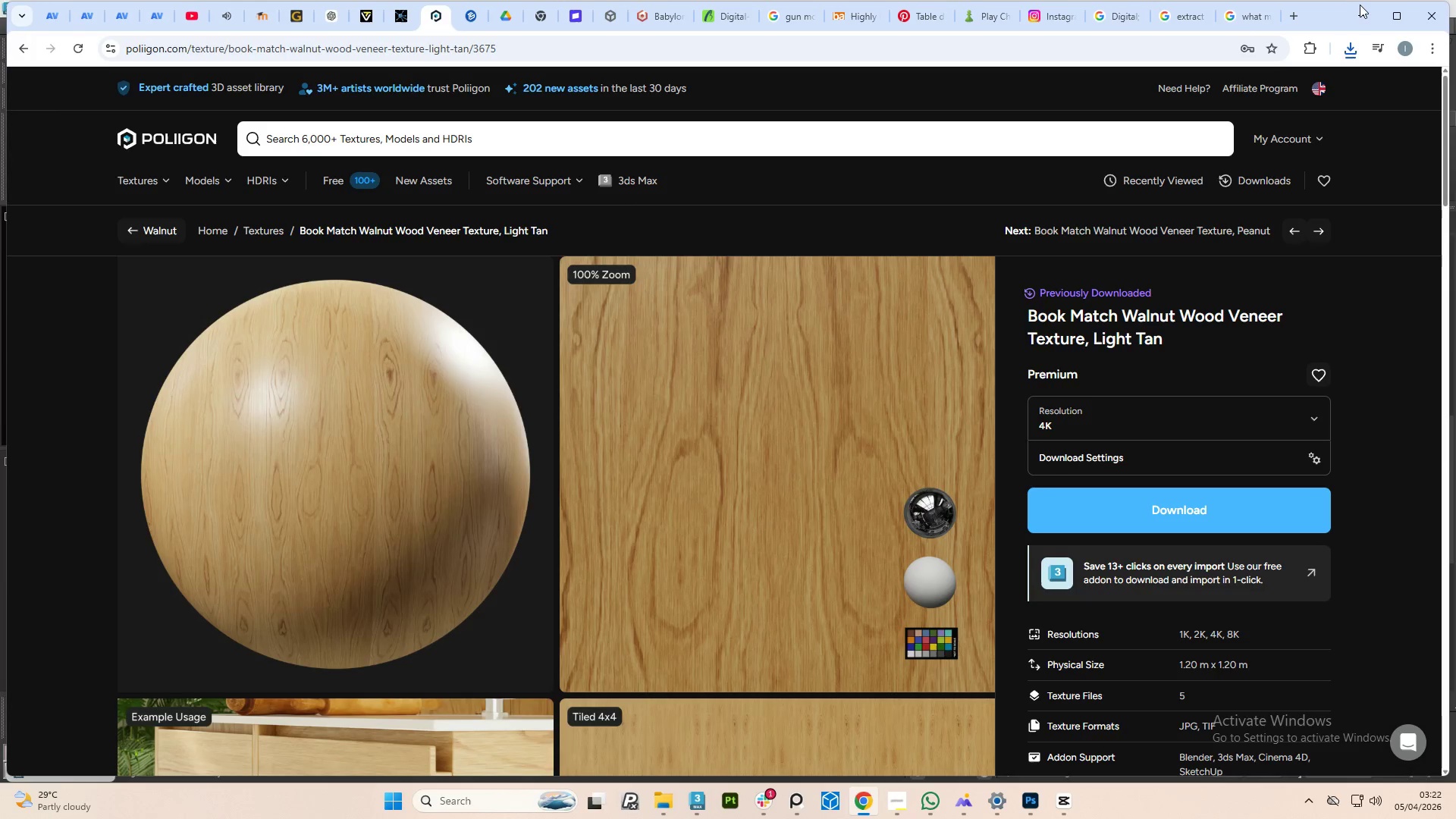 
left_click([1362, 11])
 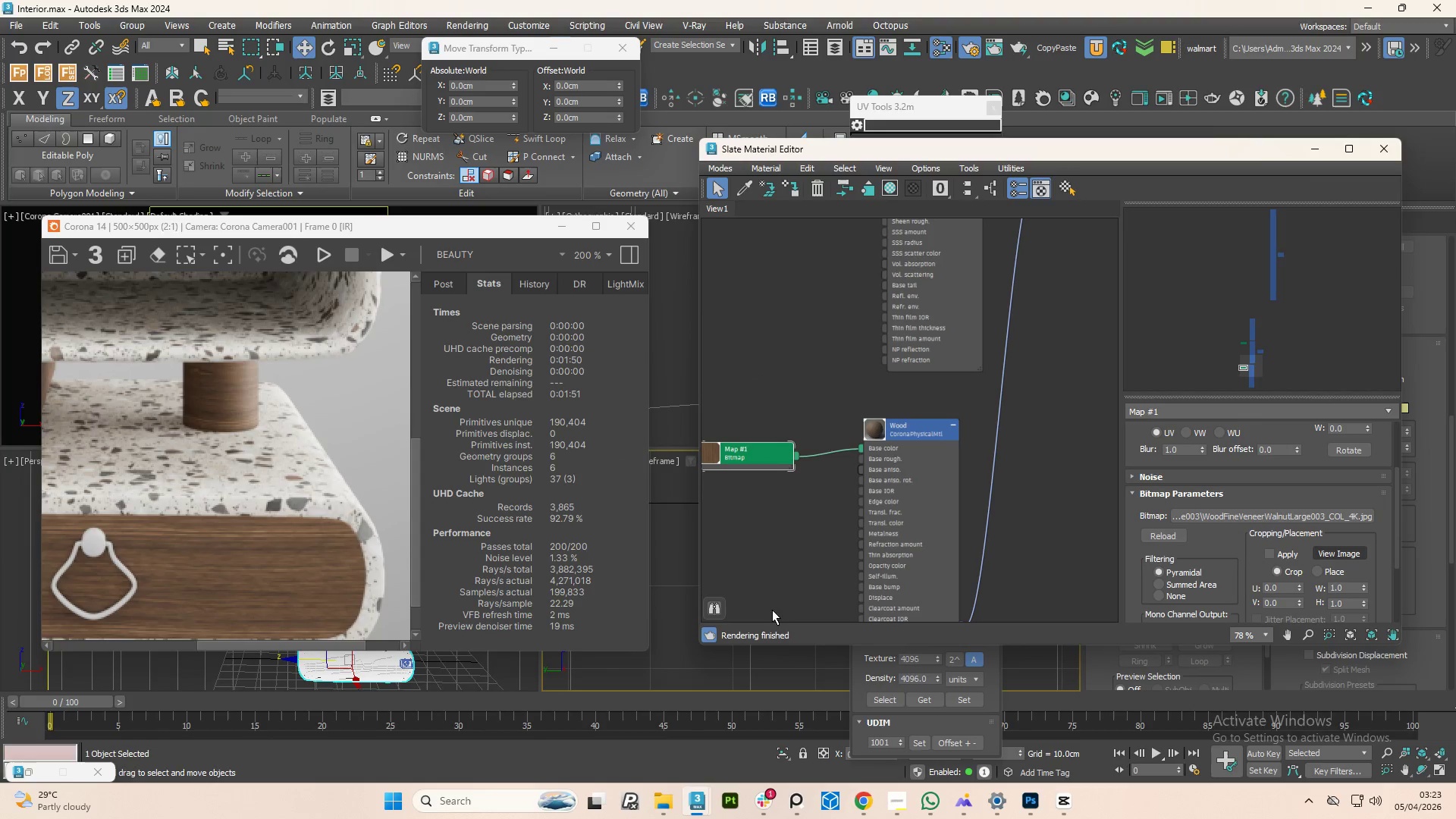 
left_click([661, 793])
 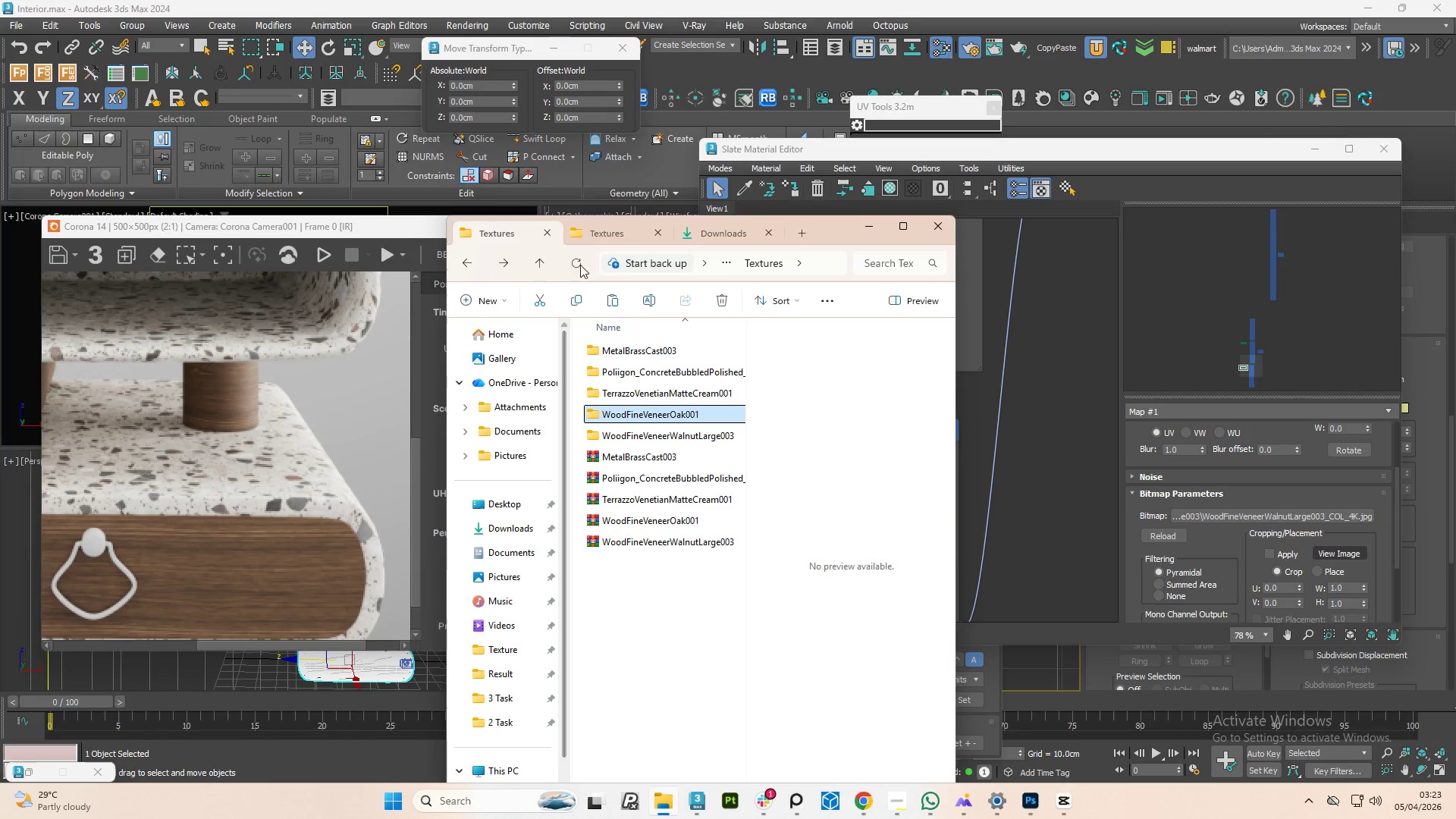 
left_click([620, 231])
 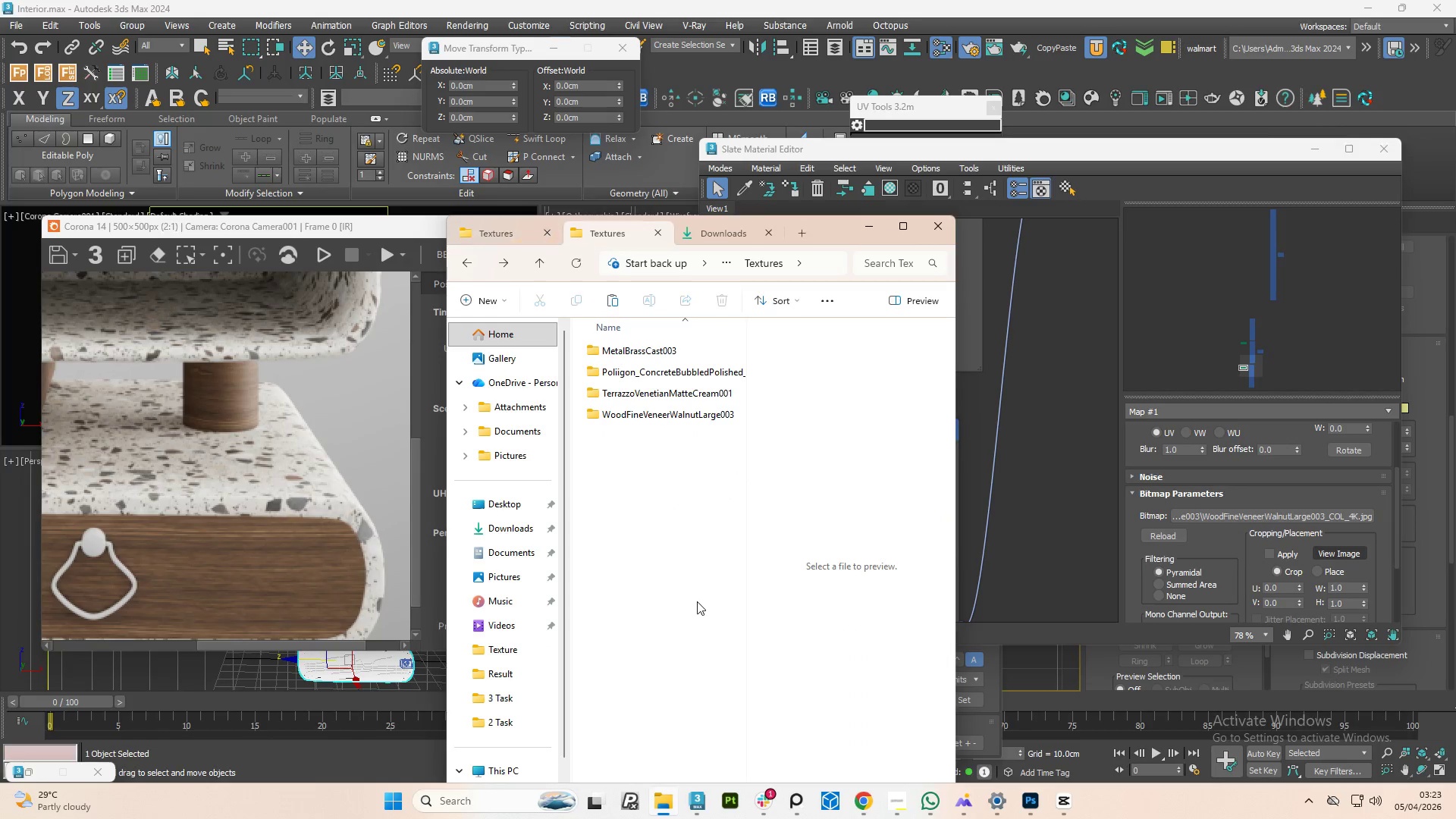 
right_click([697, 601])
 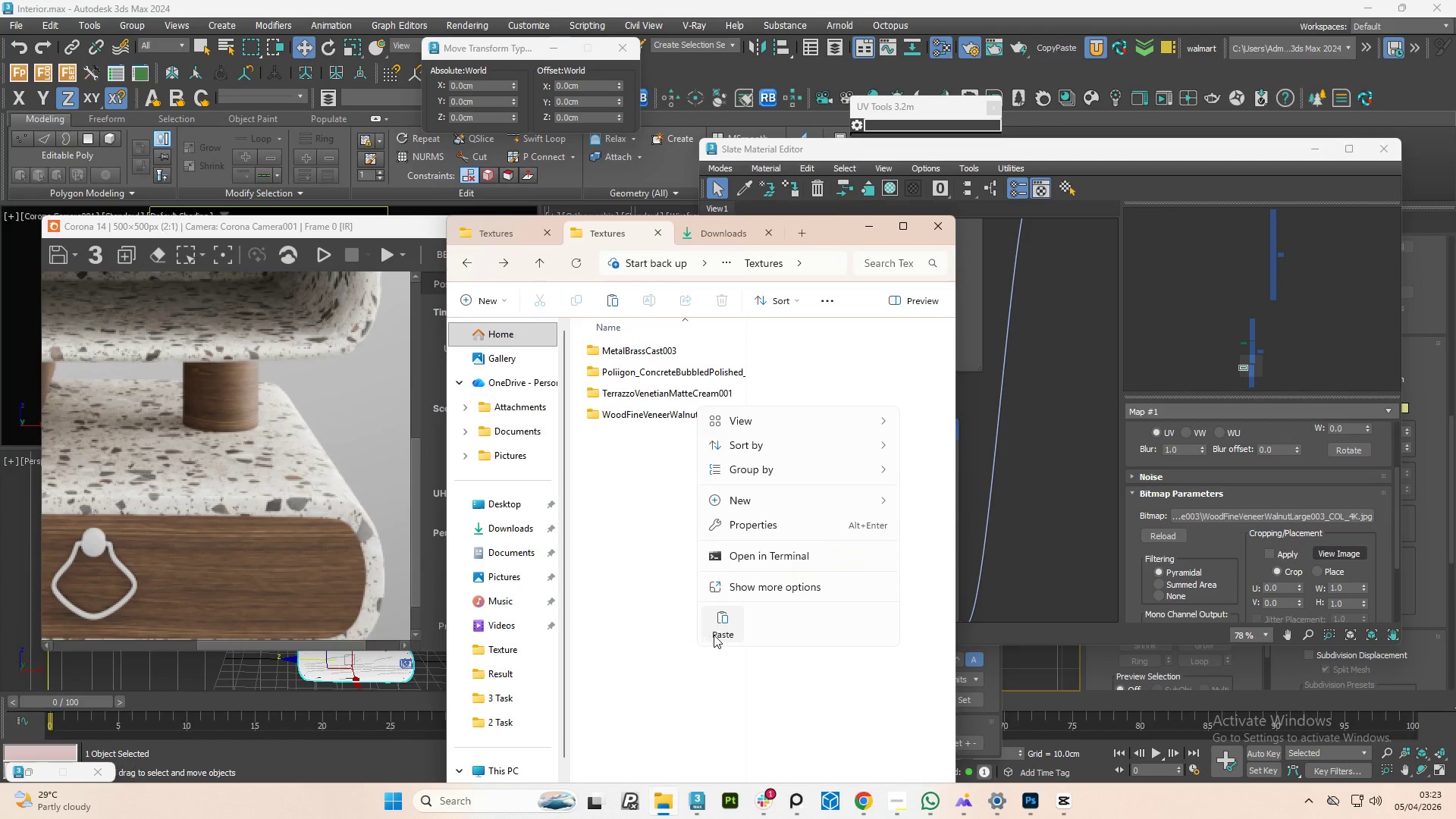 
left_click([723, 626])
 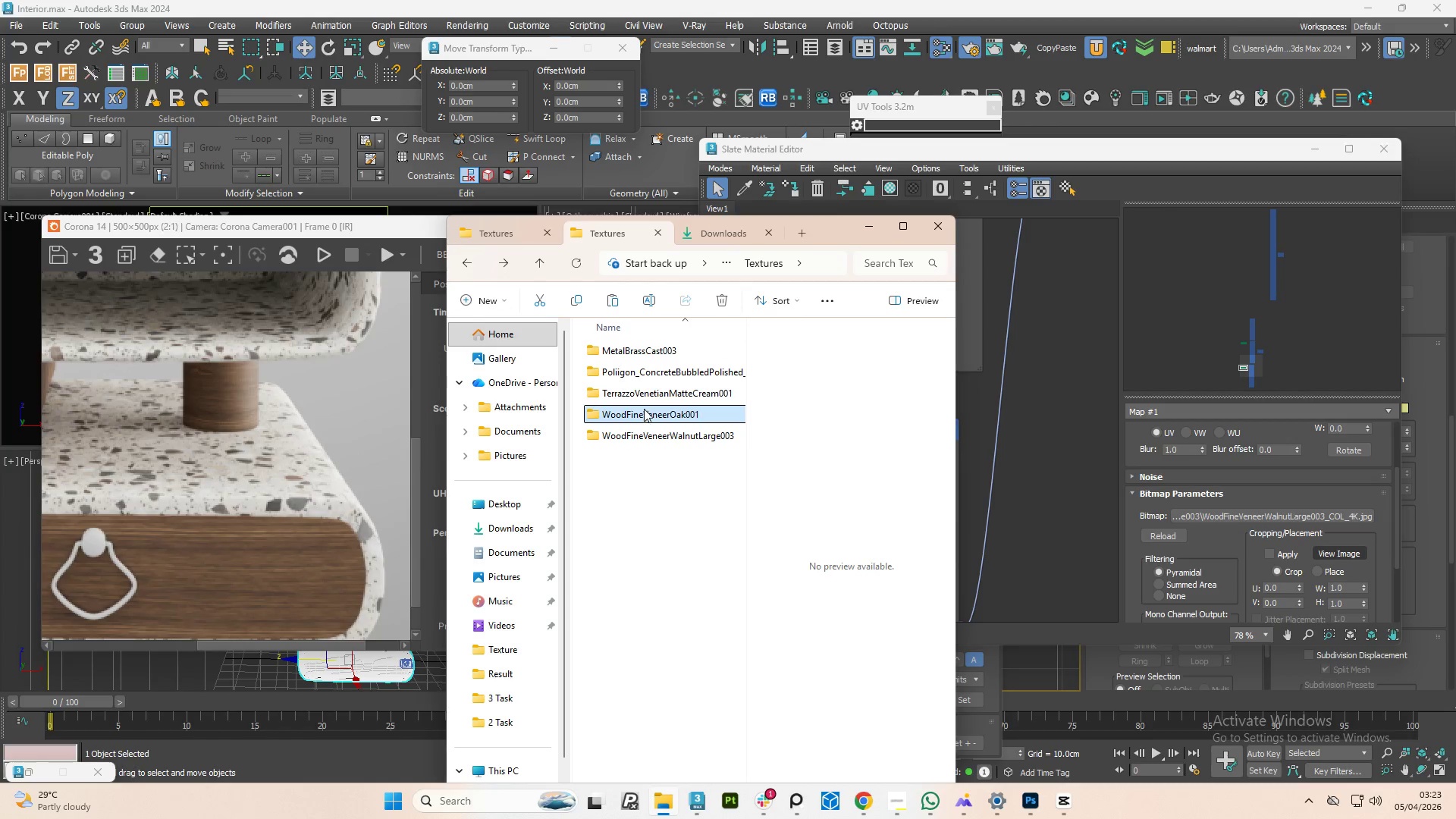 
double_click([648, 413])
 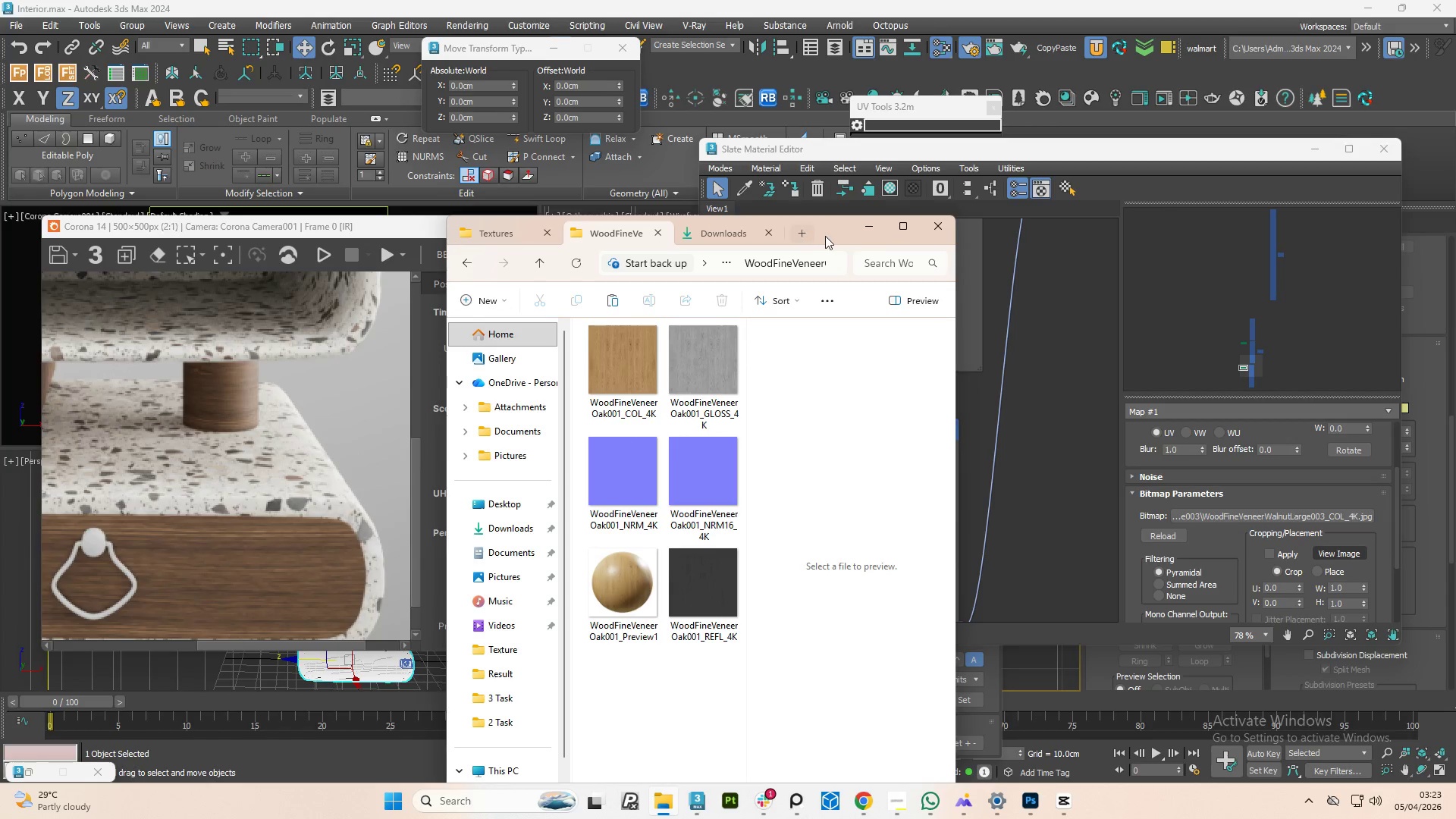 
left_click_drag(start_coordinate=[830, 236], to_coordinate=[524, 250])
 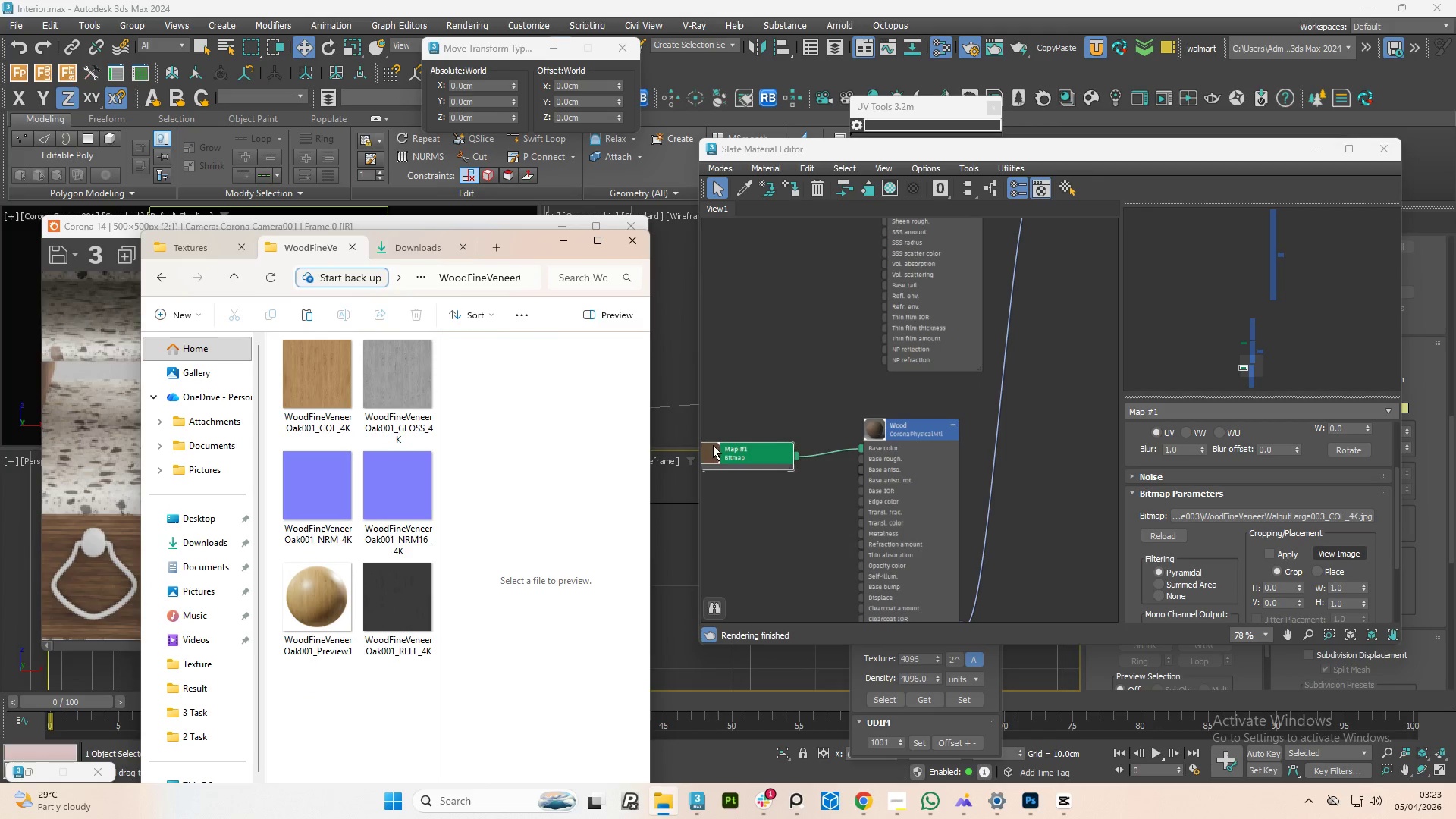 
left_click([717, 450])
 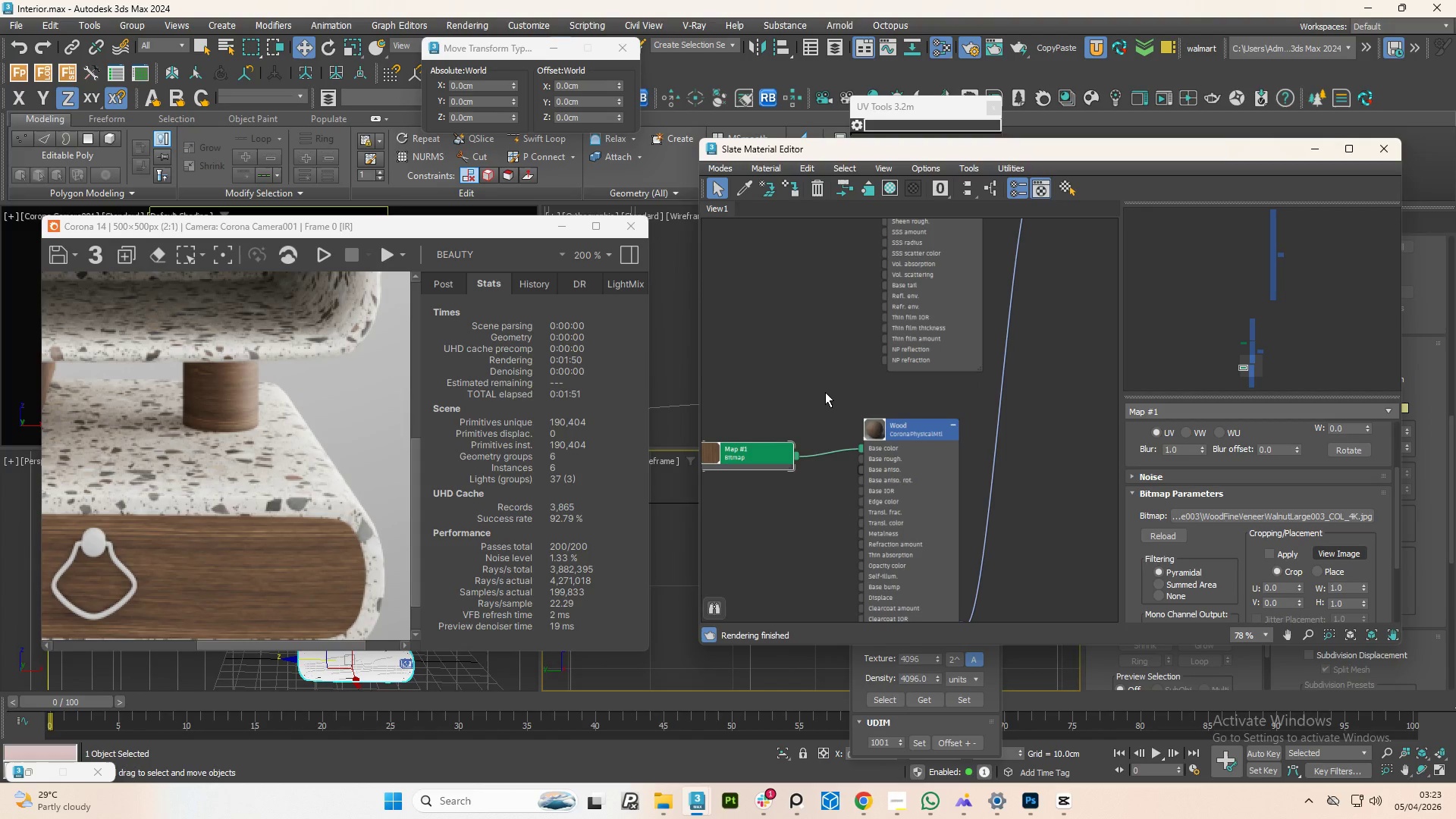 
key(Delete)
 